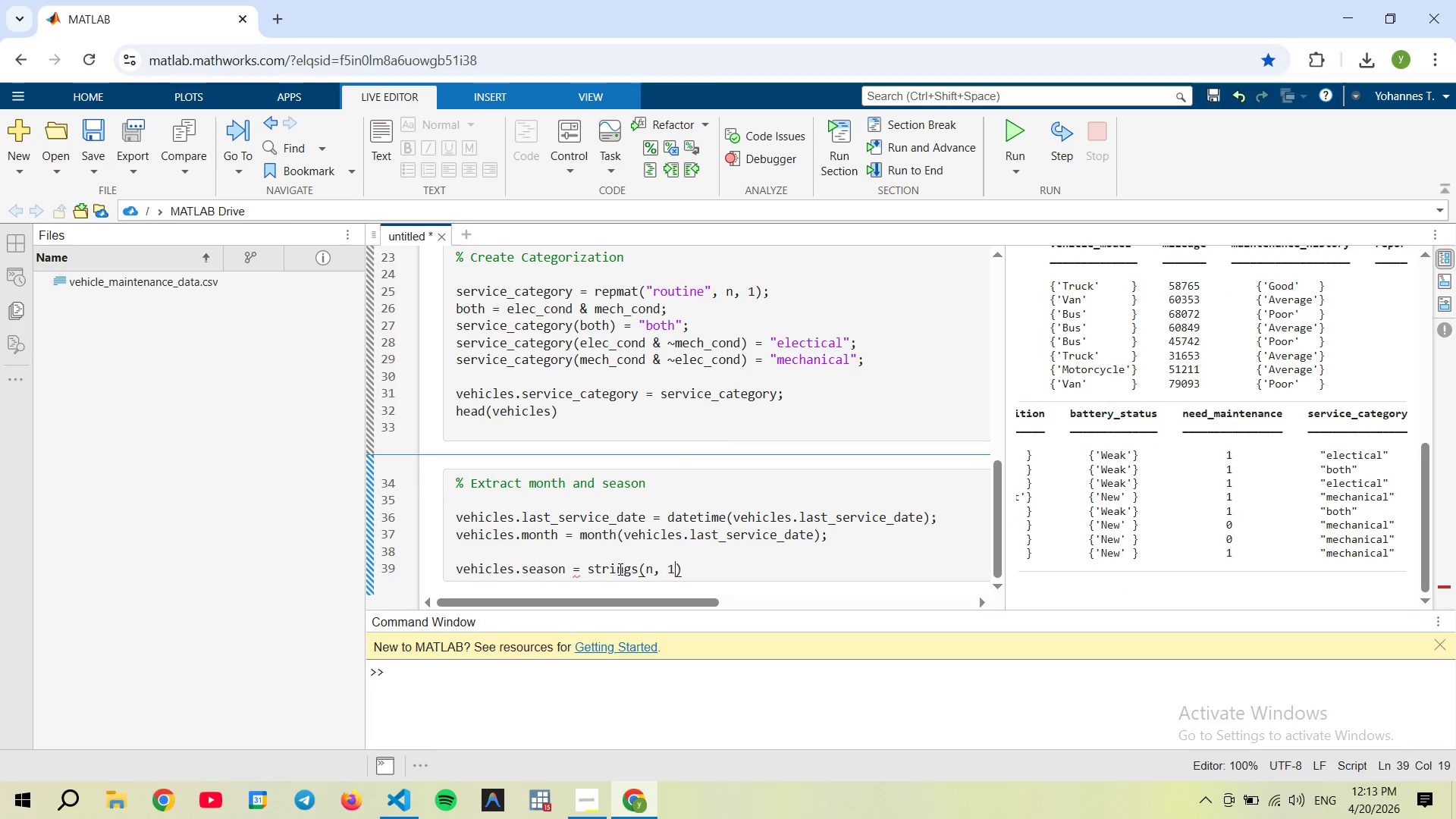 
key(1)
 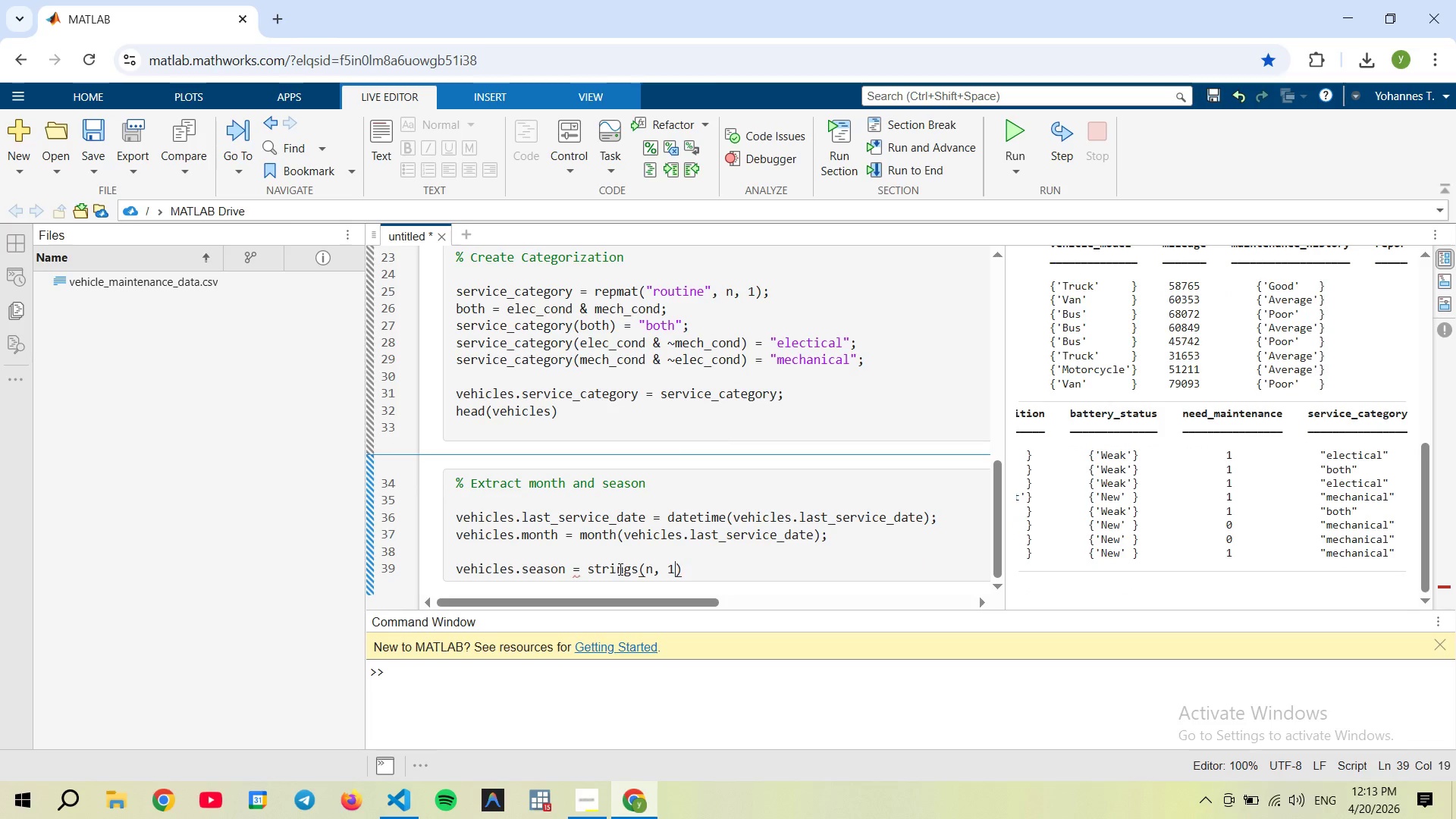 
key(Shift+ShiftLeft)
 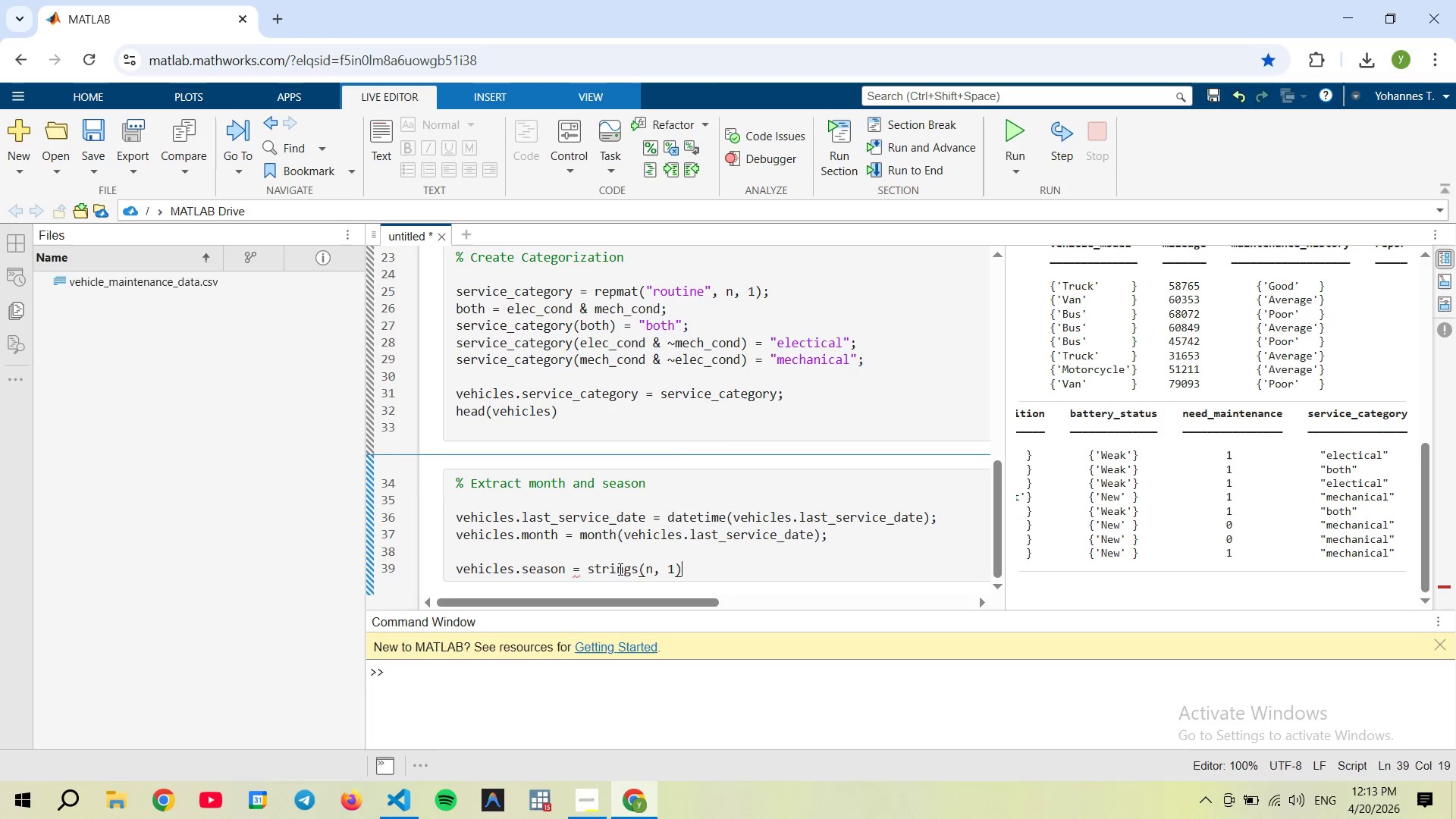 
key(Shift+0)
 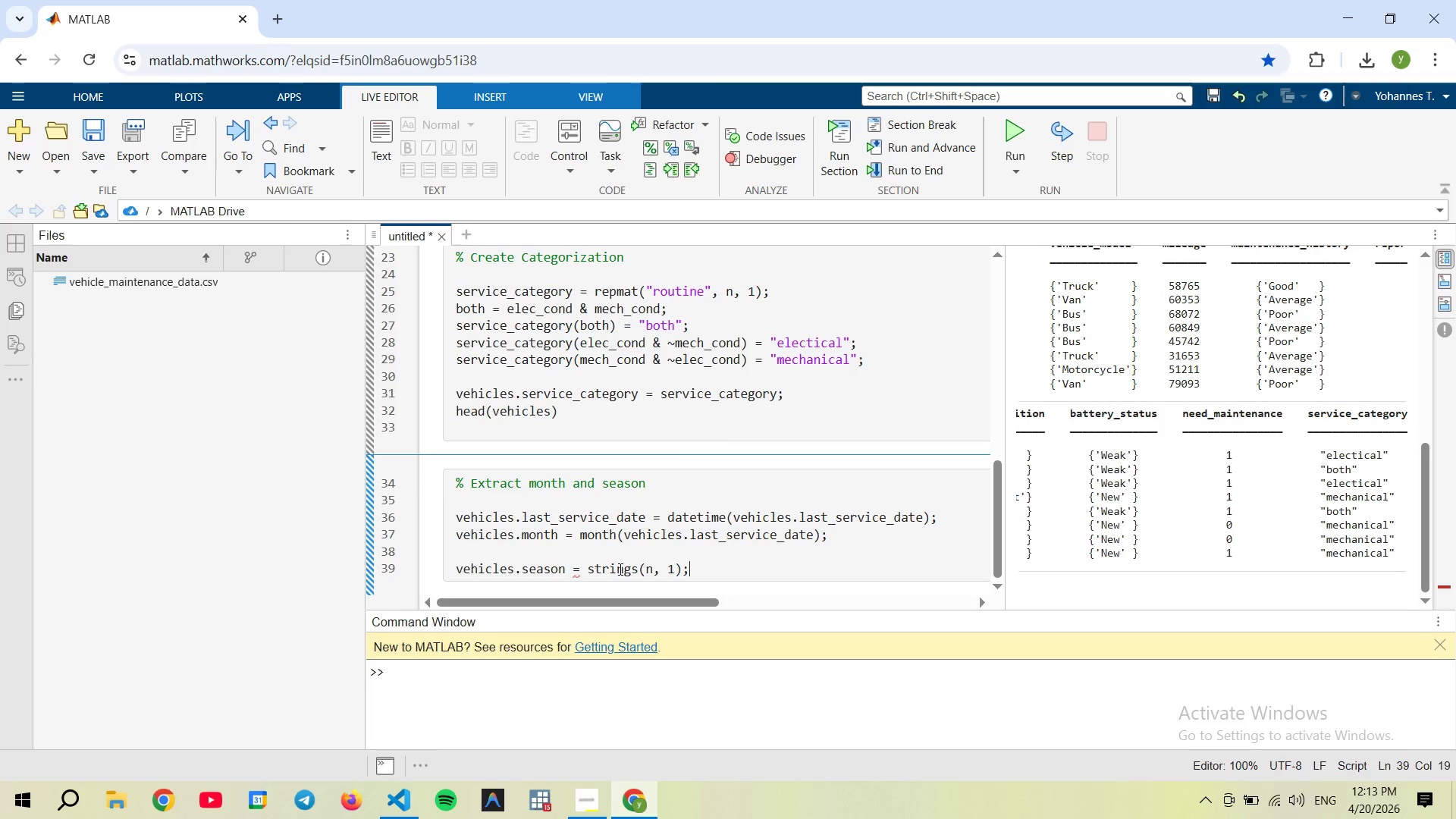 
key(Semicolon)
 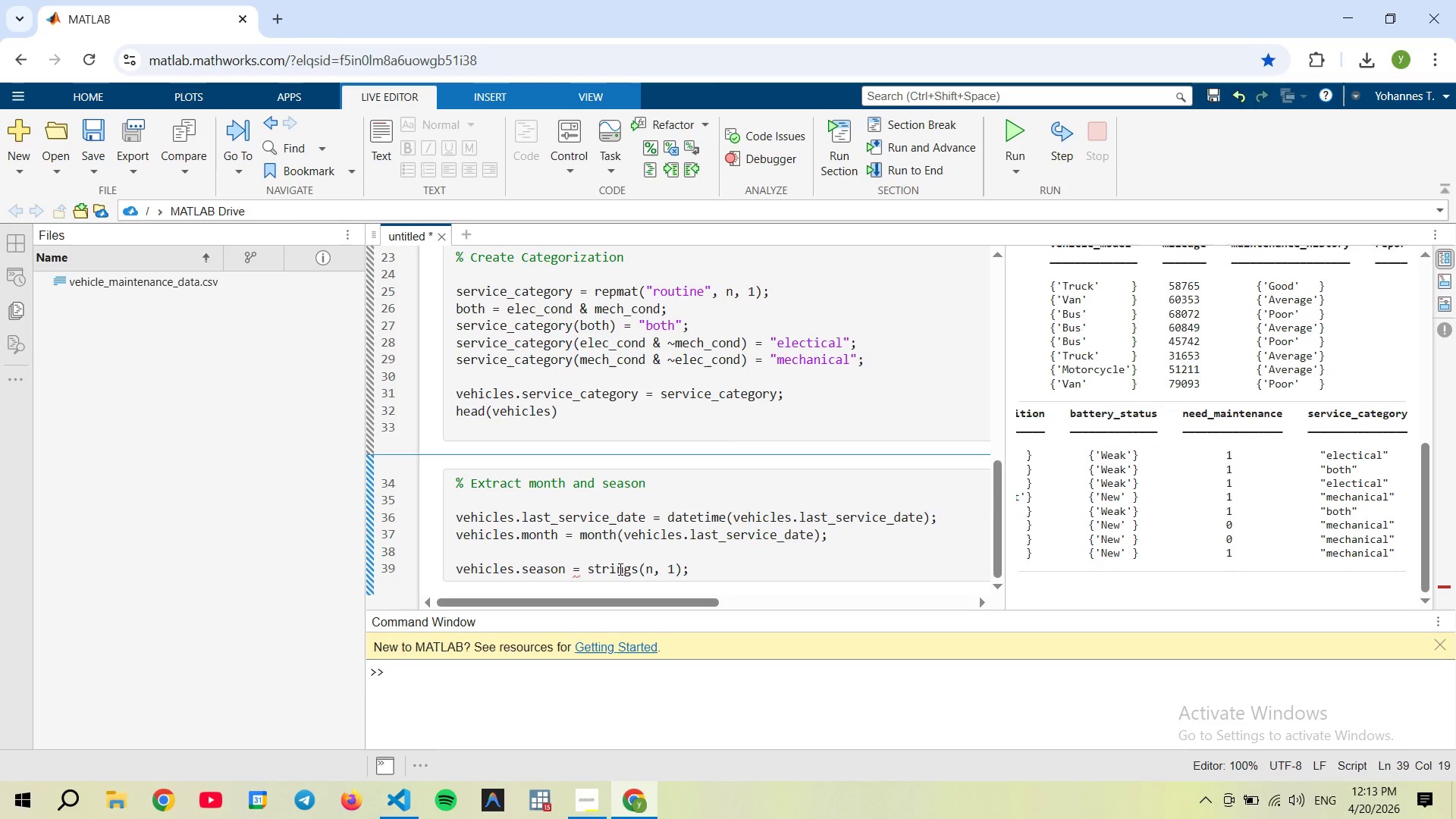 
key(Enter)
 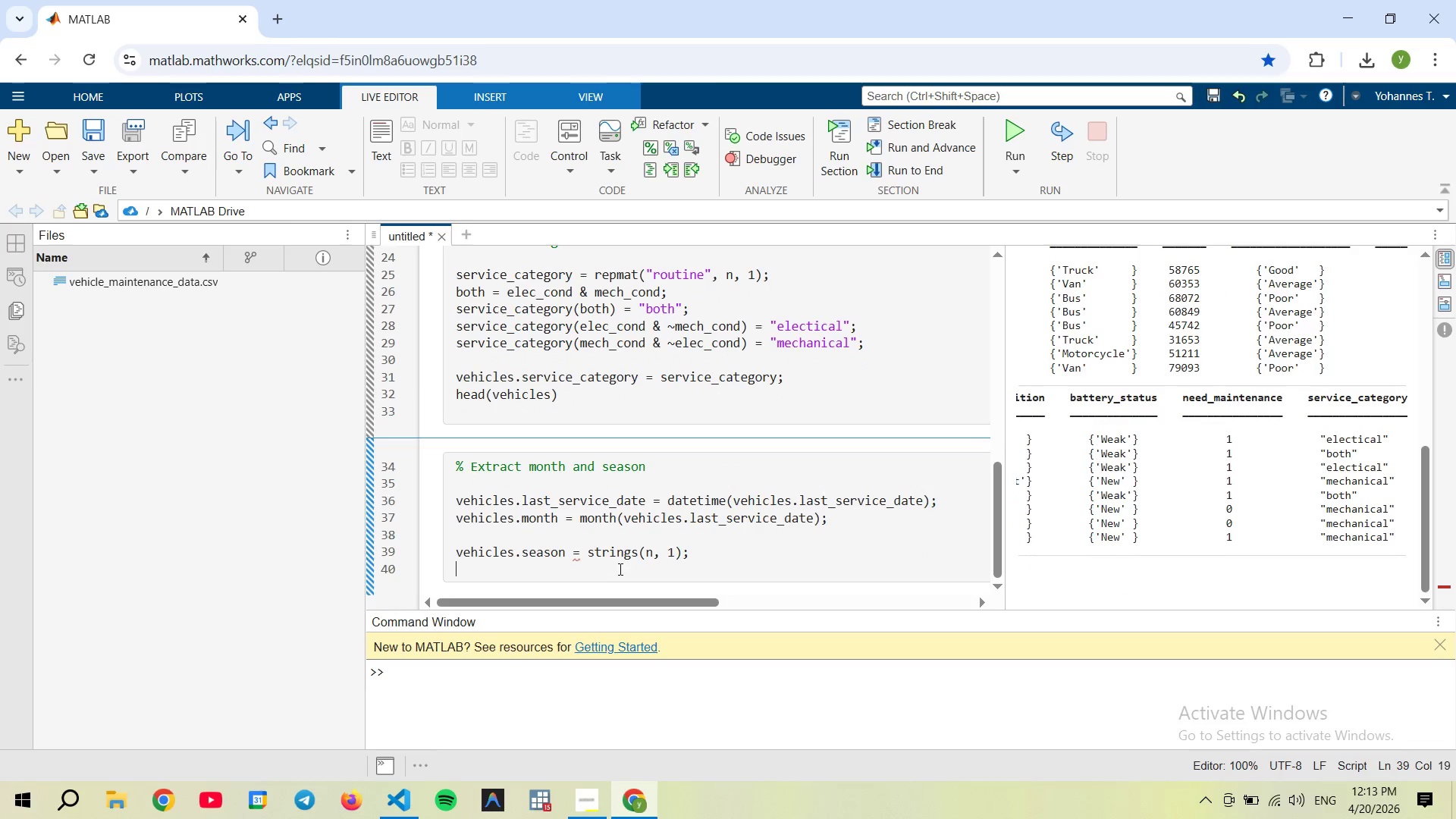 
key(Enter)
 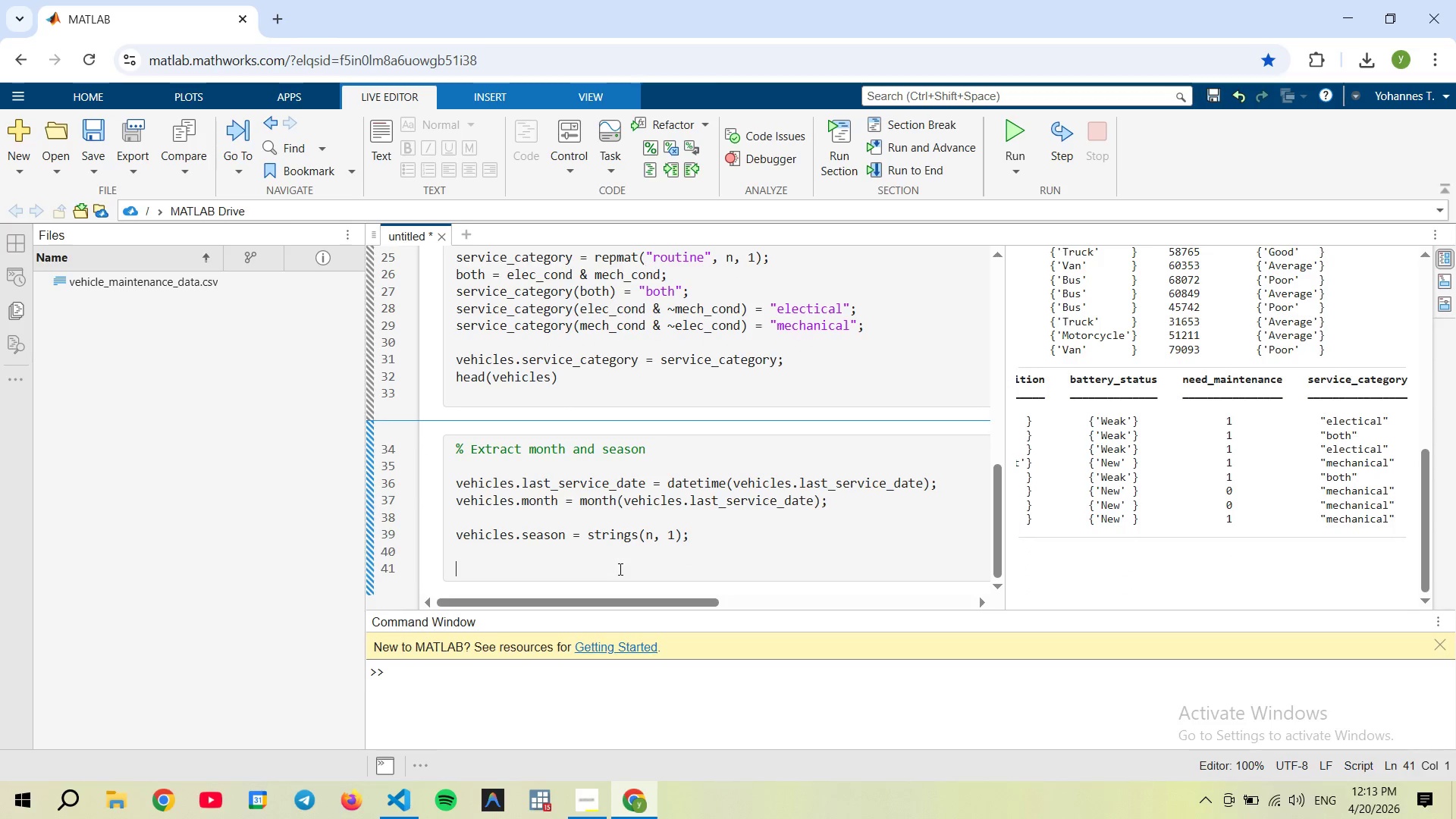 
type(vehicles.season)
key(Backspace)
type(n )
 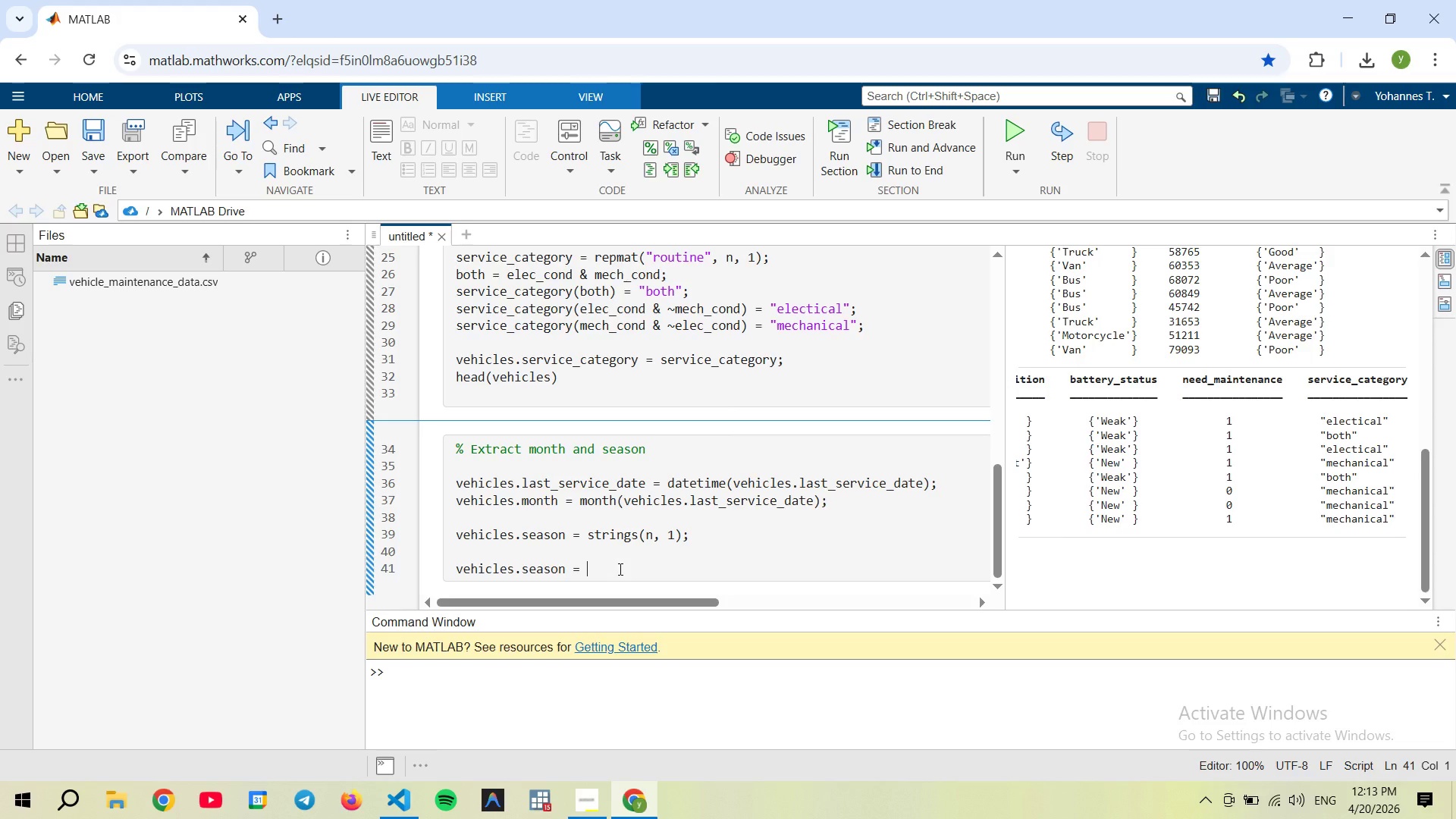 
key(Alt+AltRight)
 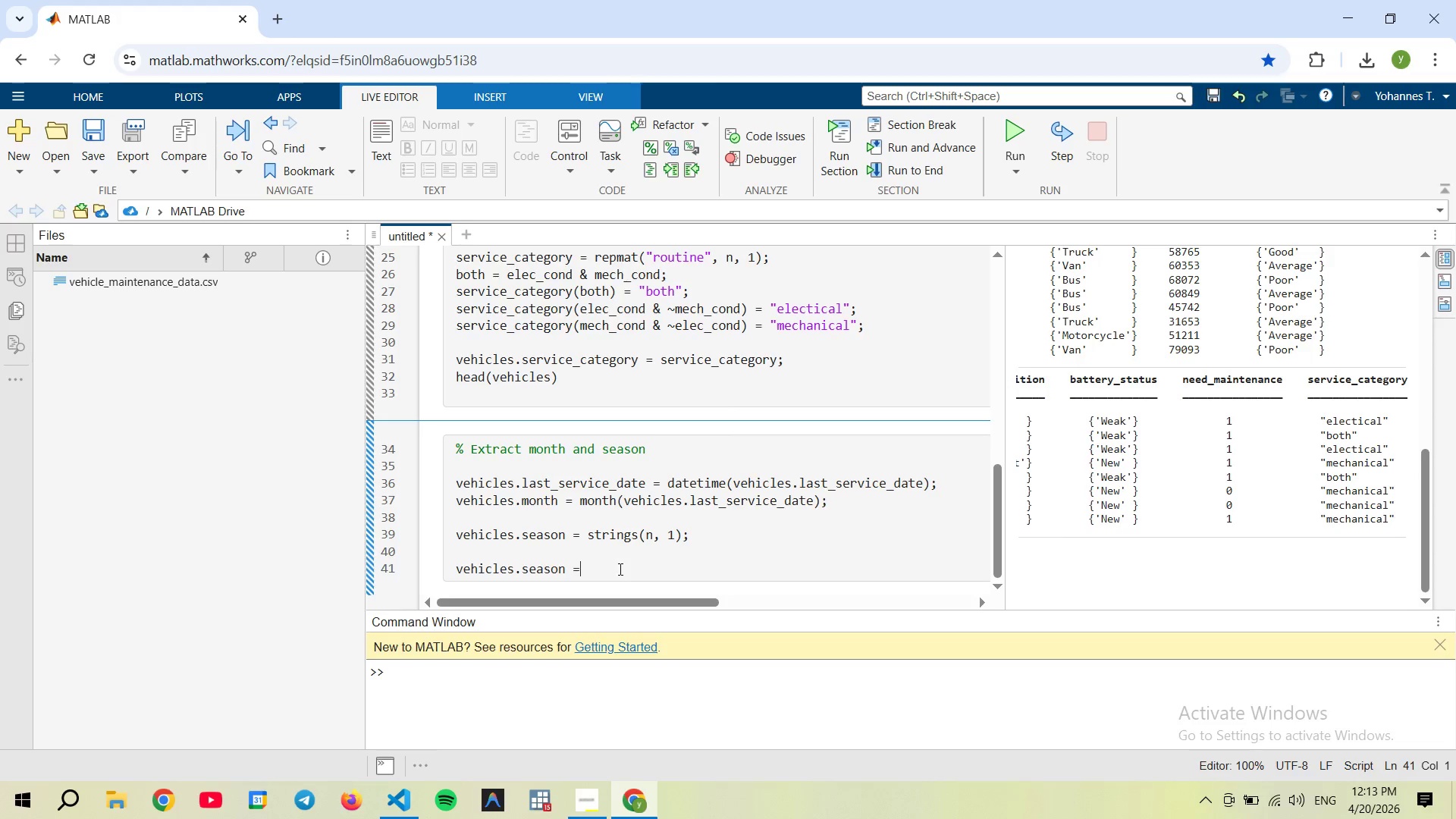 
key(Equal)
 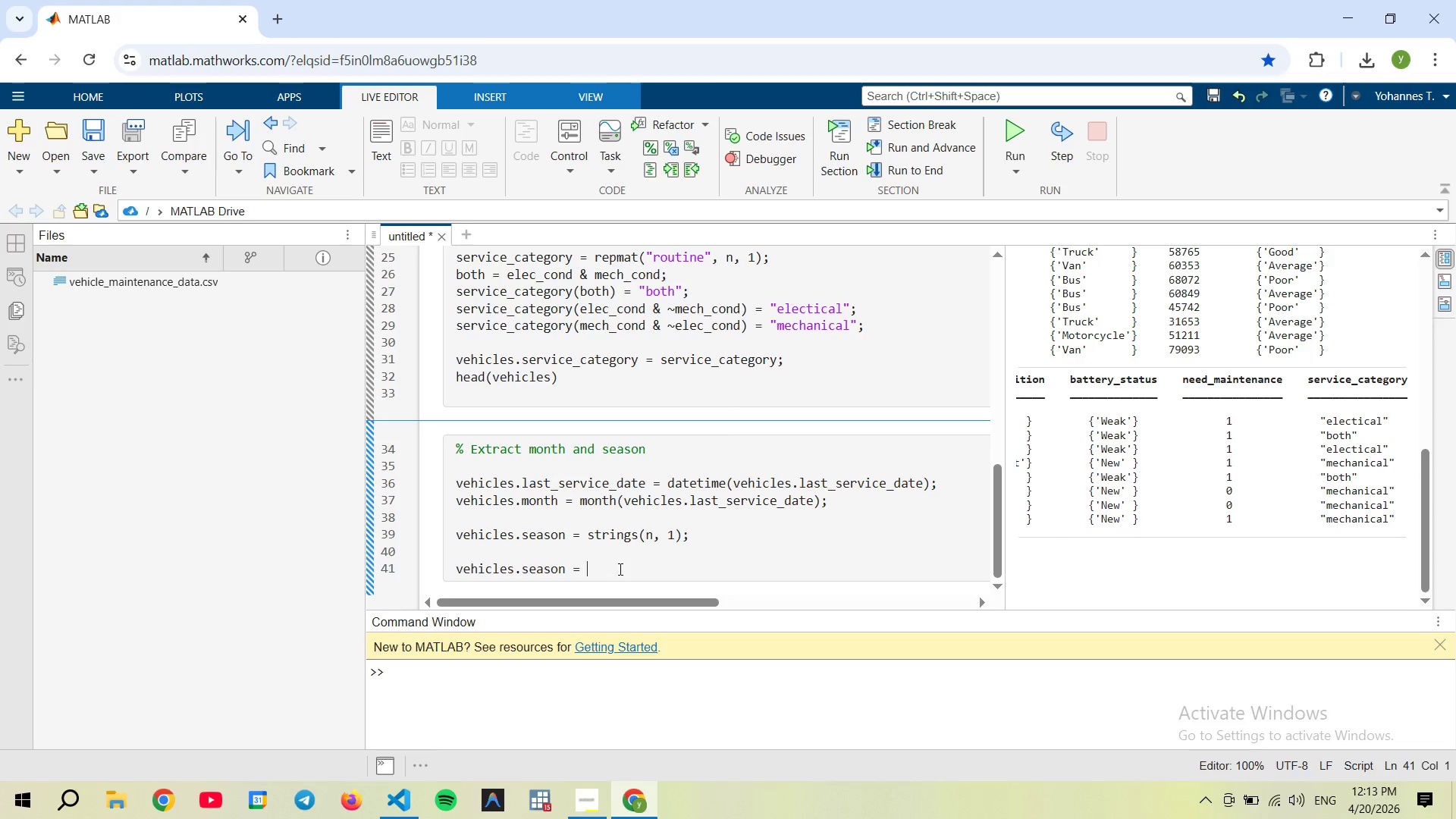 
key(Space)
 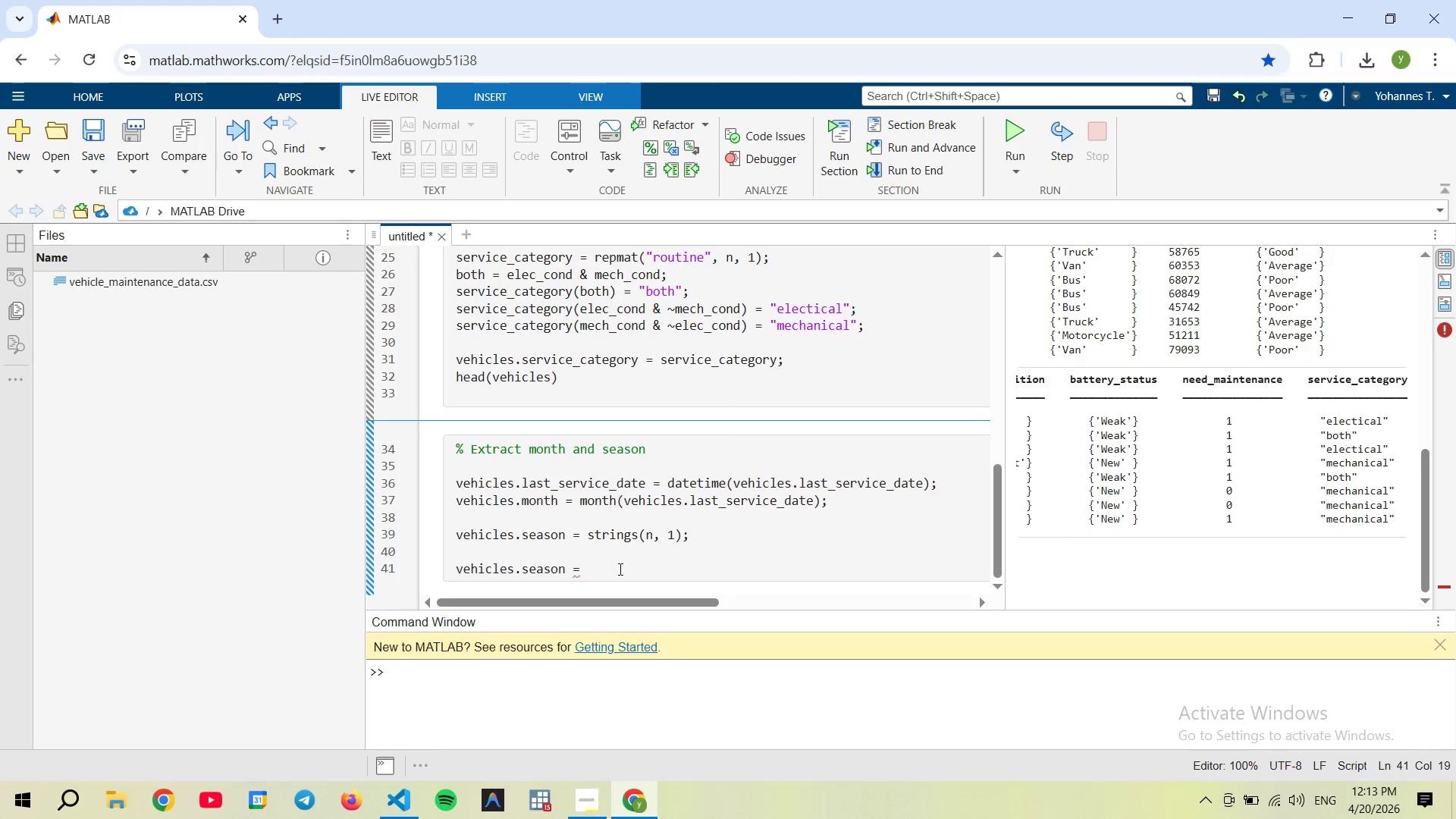 
wait(8.03)
 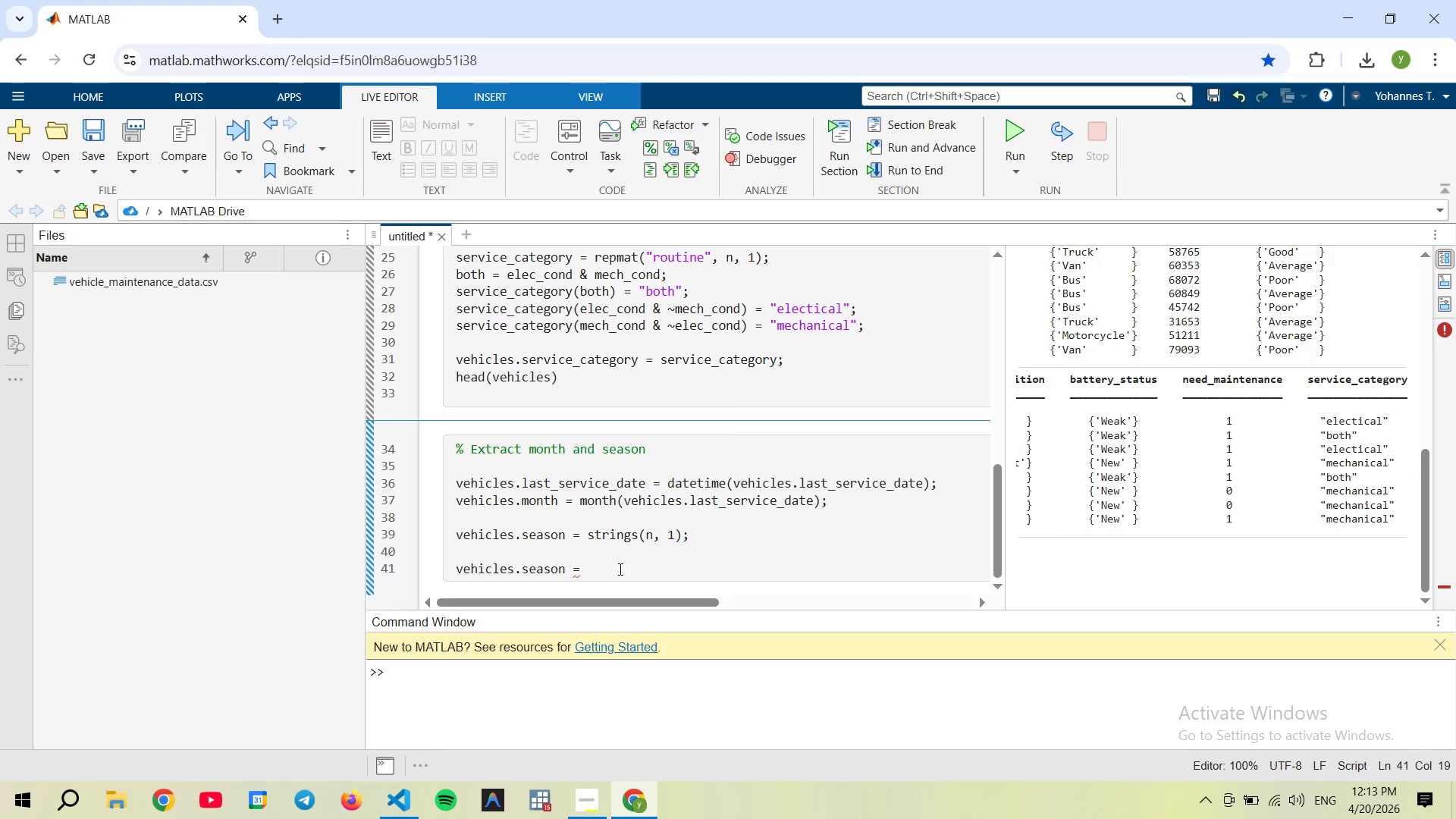 
key(Backspace)
key(Backspace)
key(Backspace)
type((ismember(vei)
key(Backspace)
key(Backspace)
type(ehicles.,p)
key(Backspace)
key(Backspace)
type(month, [12, 1, 2)
 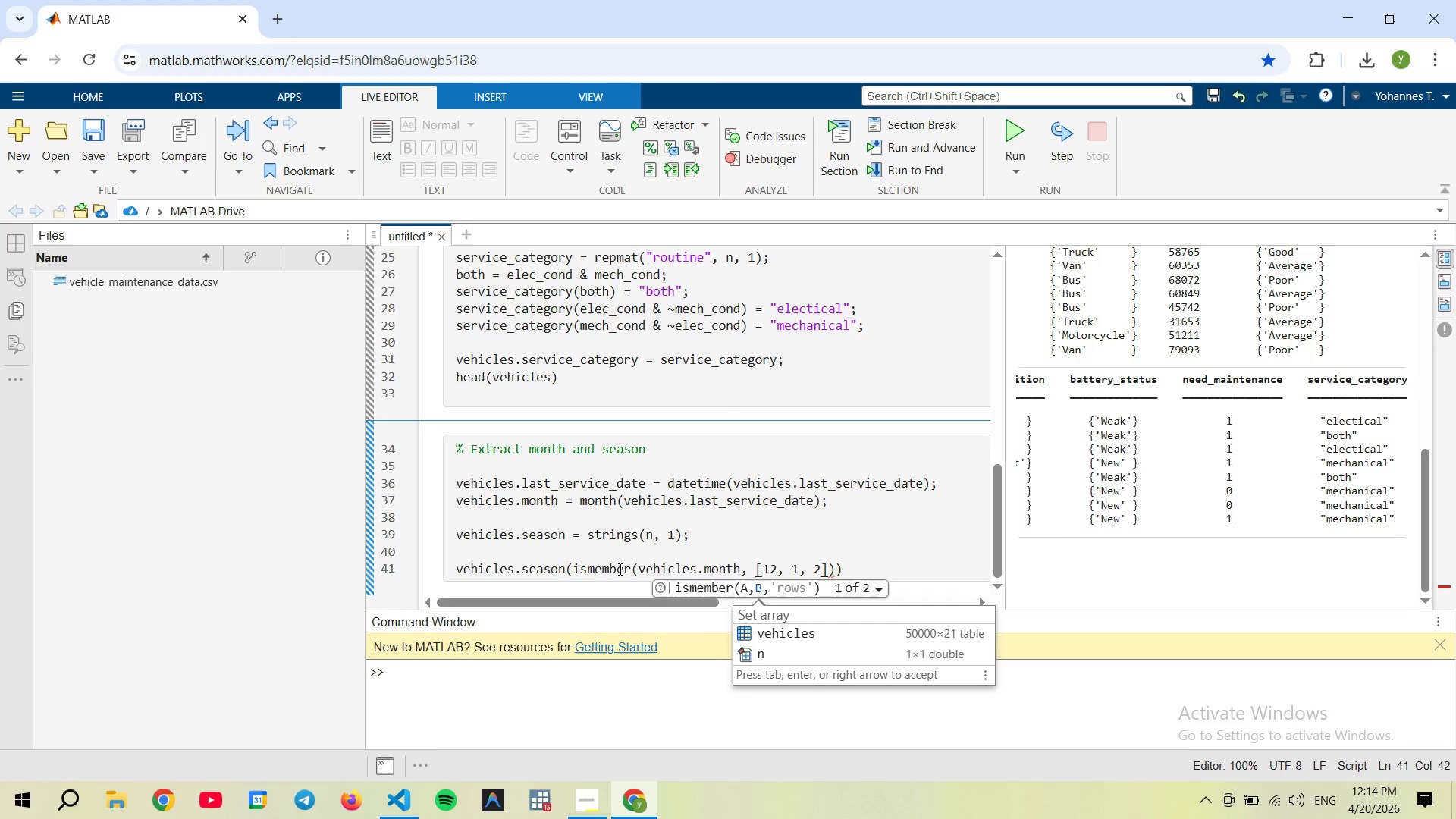 
hold_key(key=AltRight, duration=2.78)
 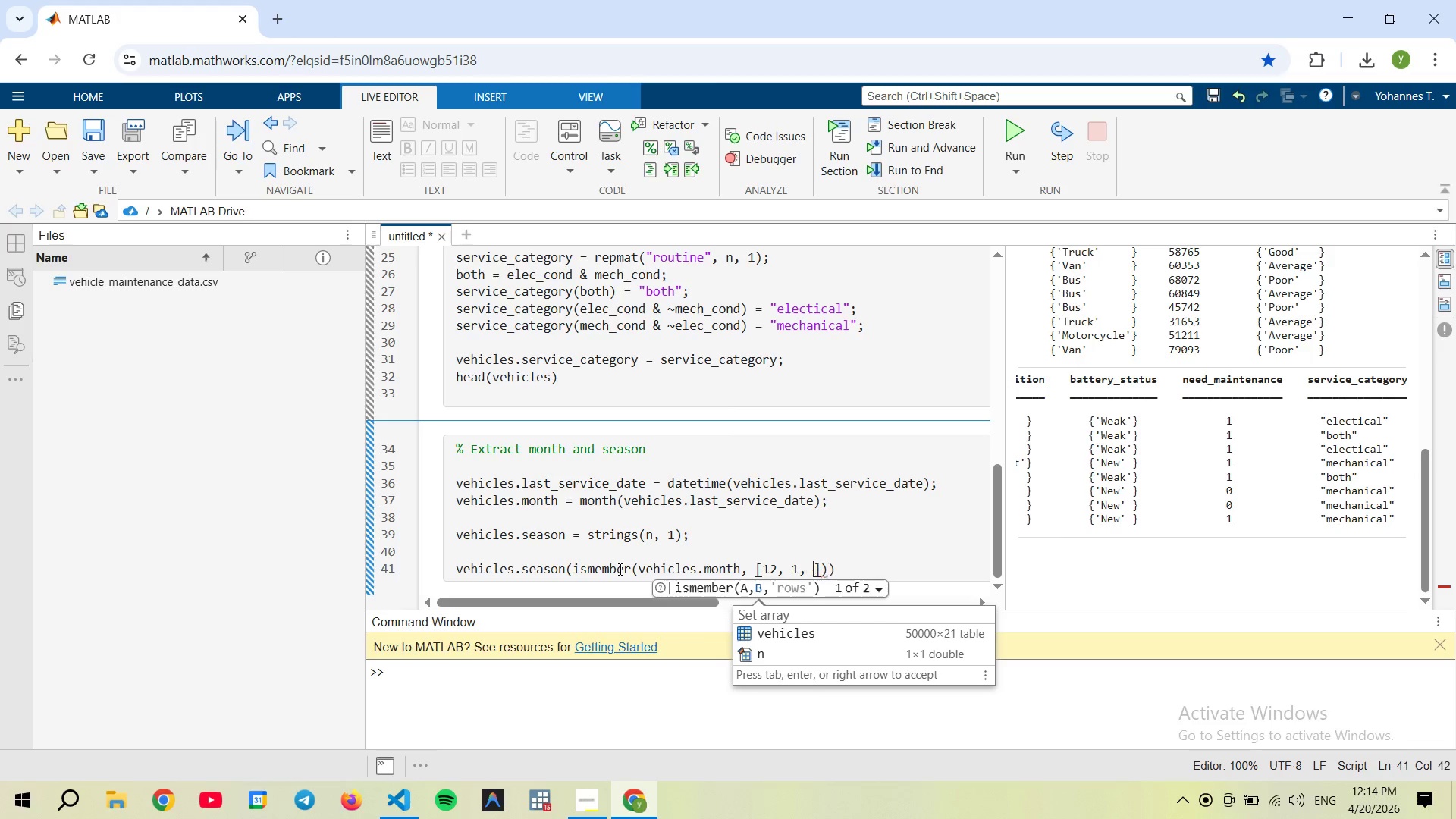 
hold_key(key=AltRight, duration=5.12)
 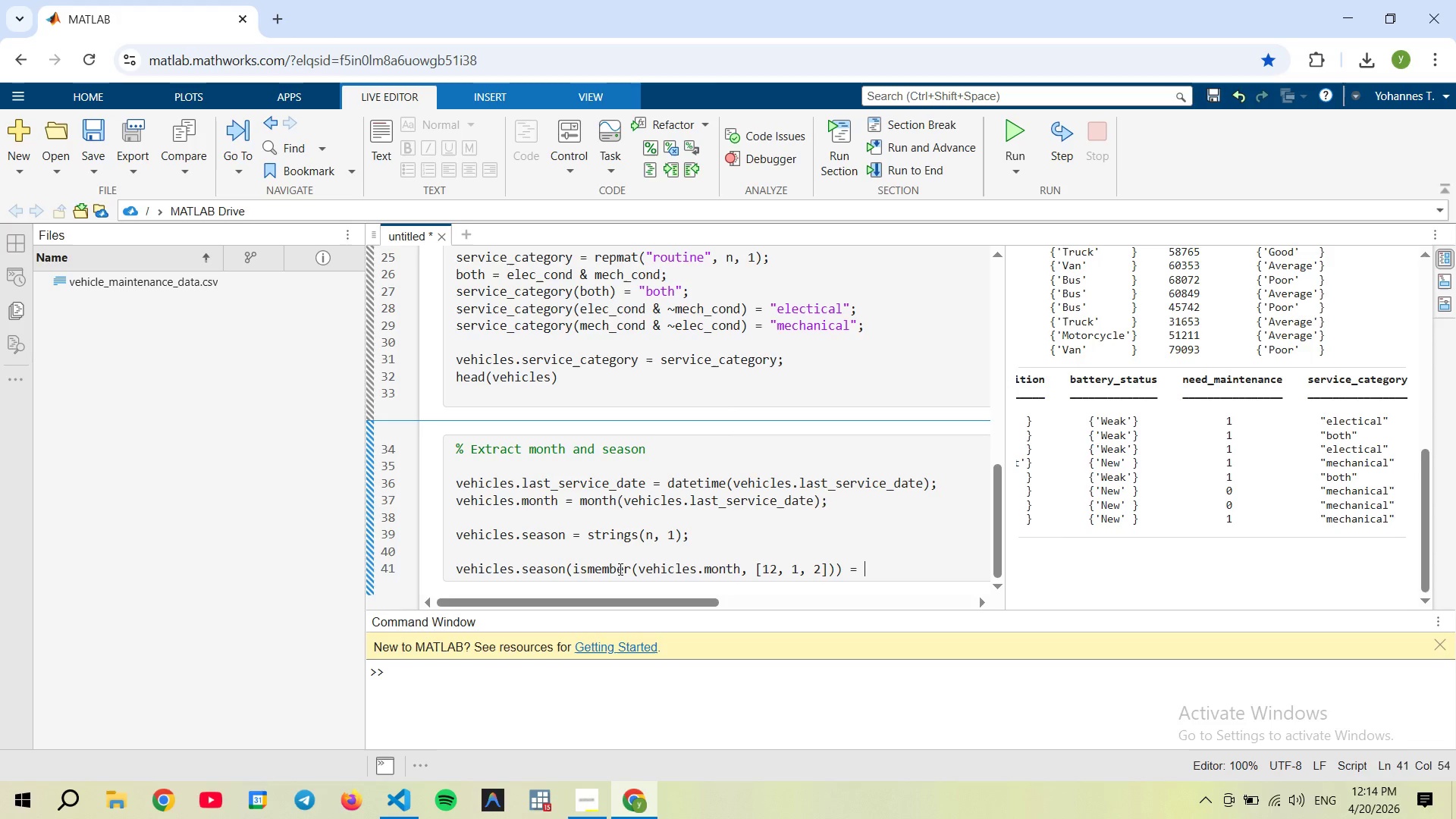 
key(ArrowRight)
 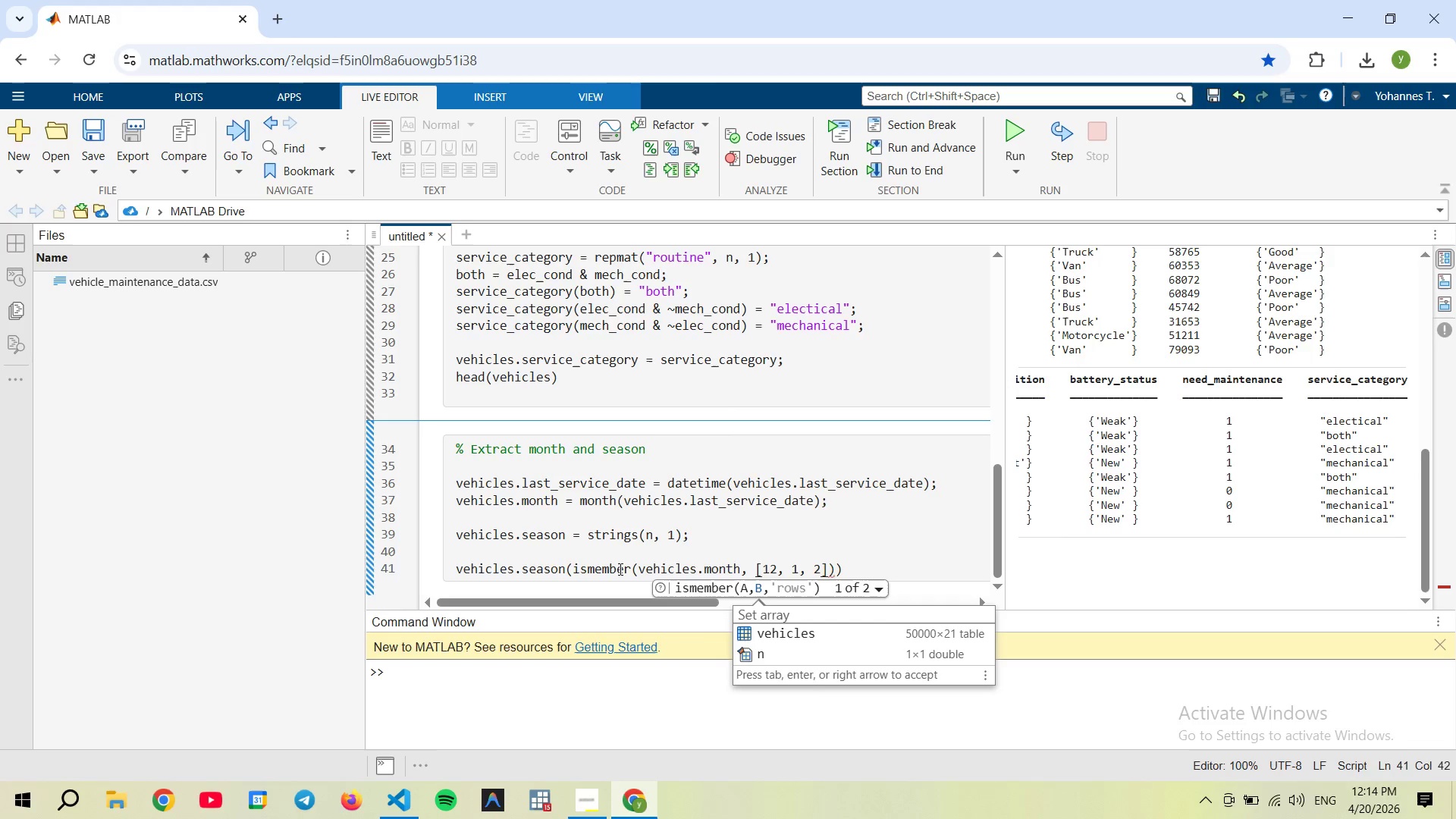 
key(ArrowRight)
 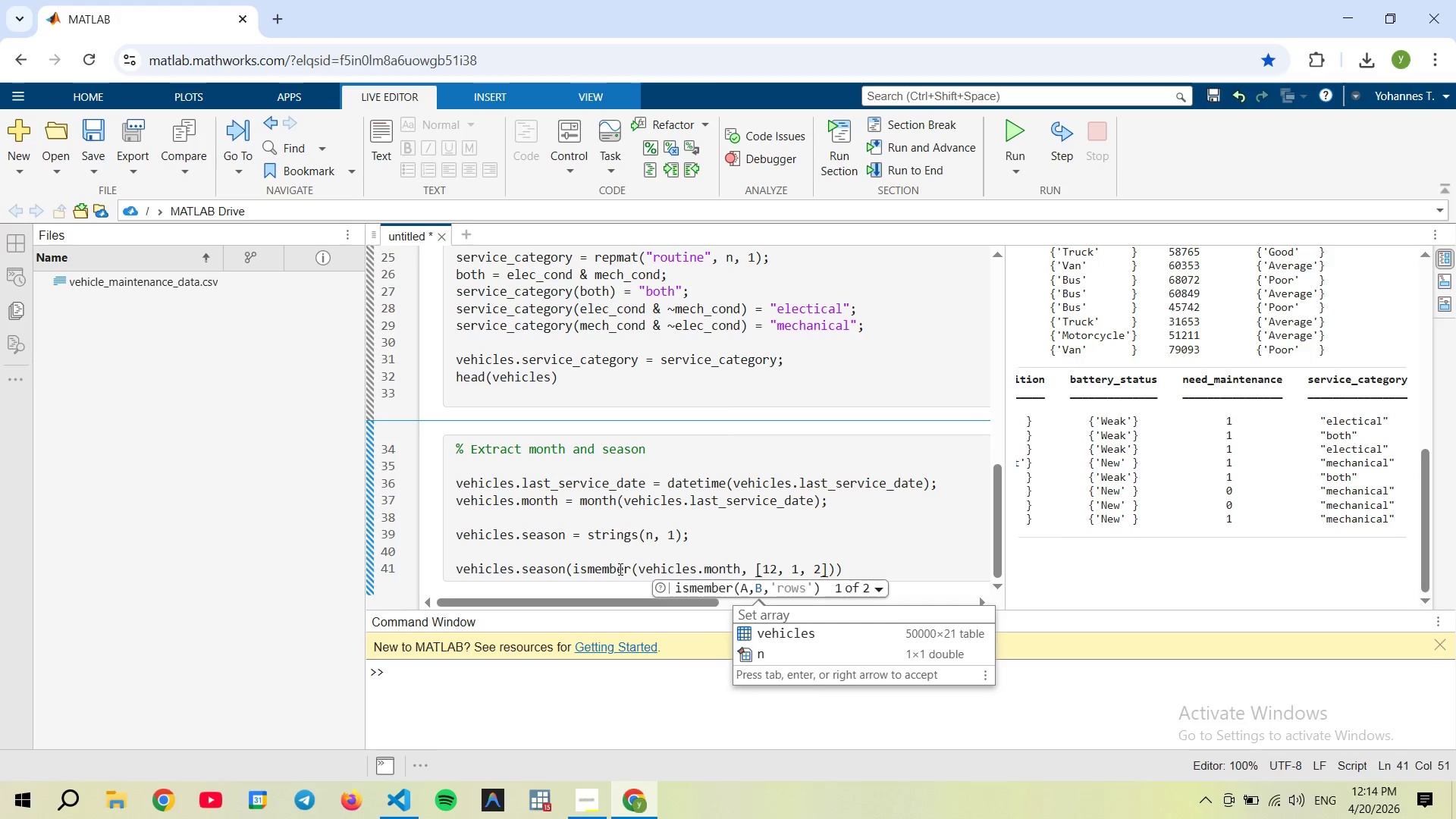 
key(ArrowRight)
 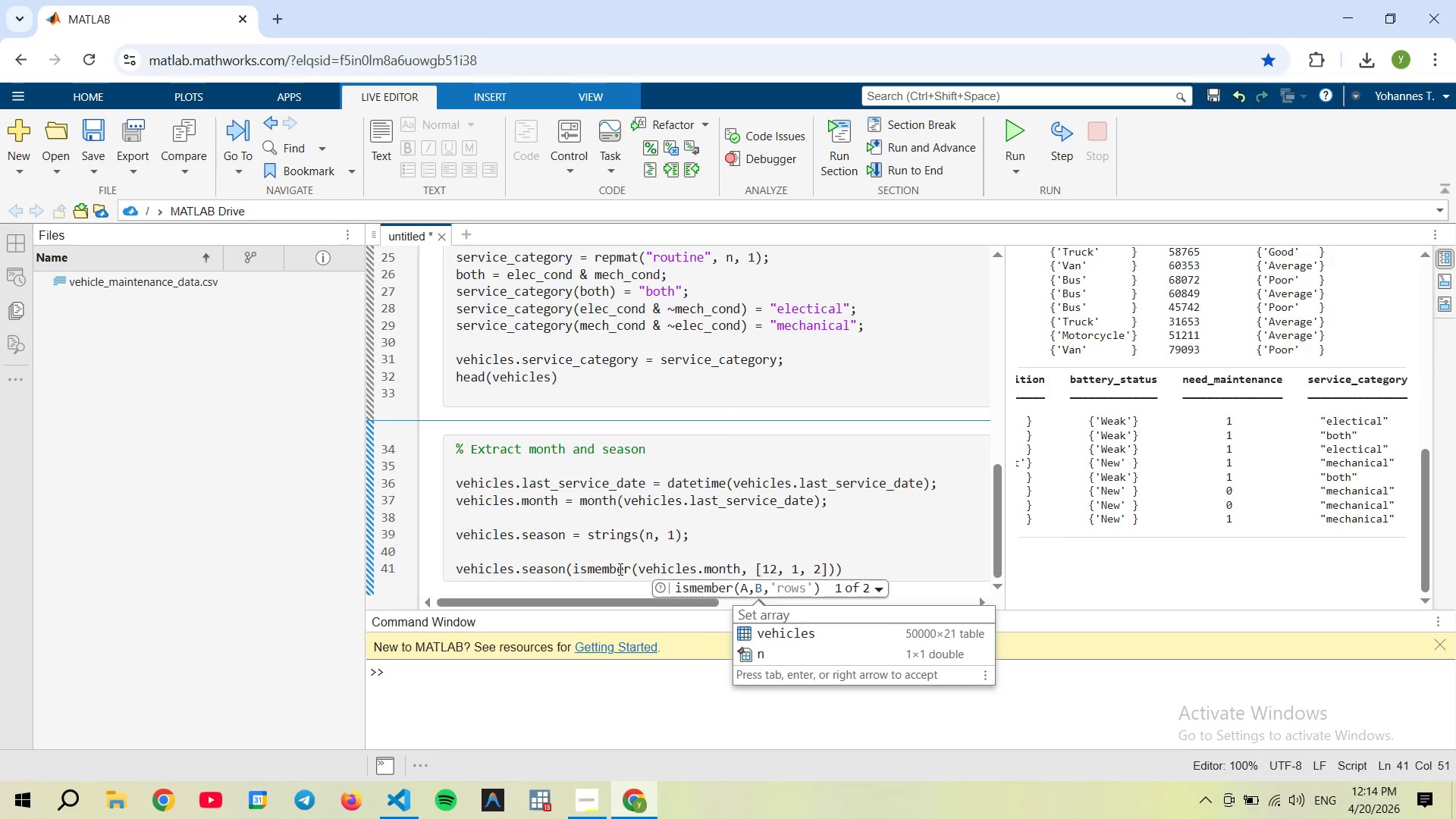 
key(ArrowRight)
 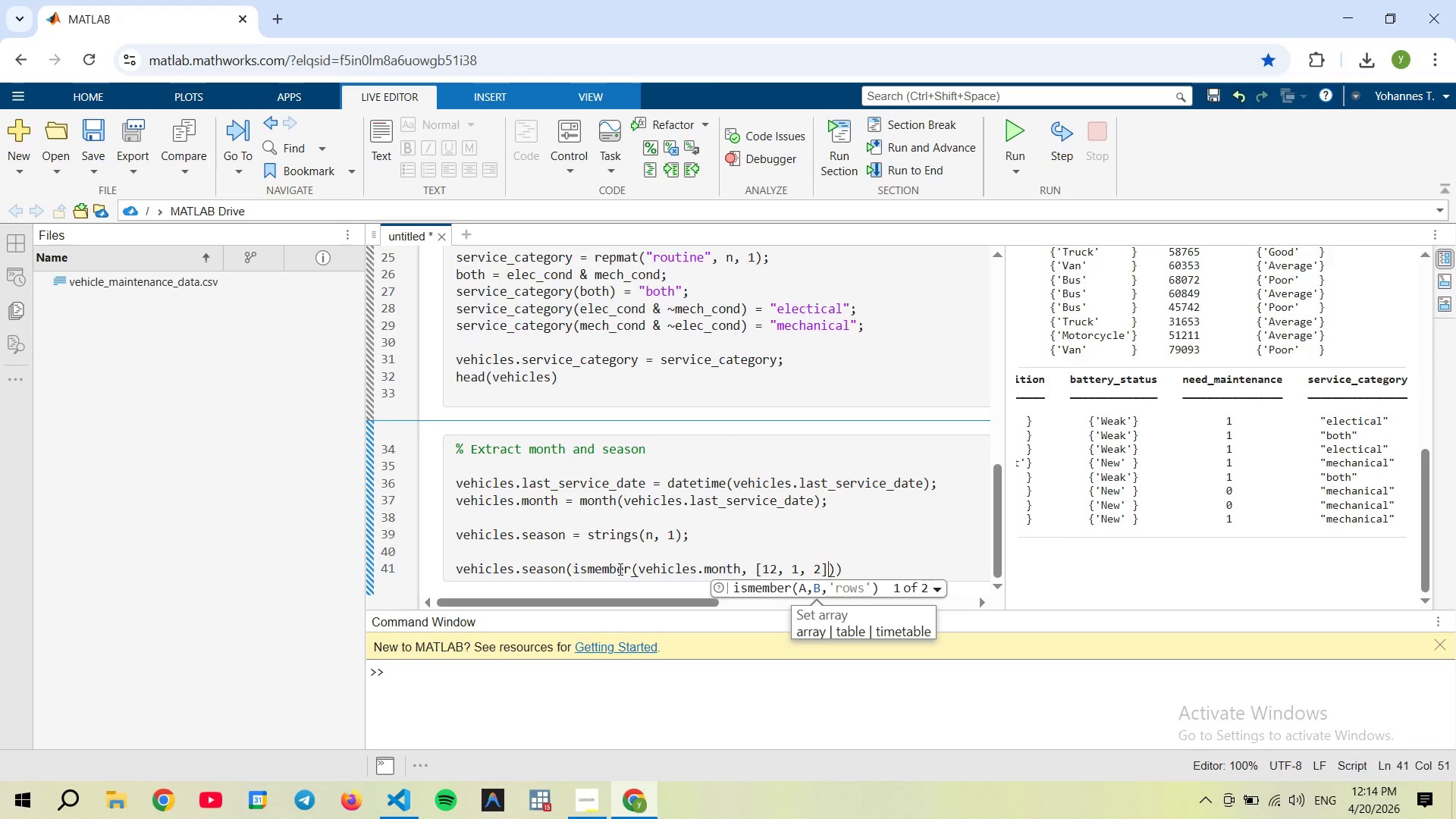 
key(ArrowRight)
 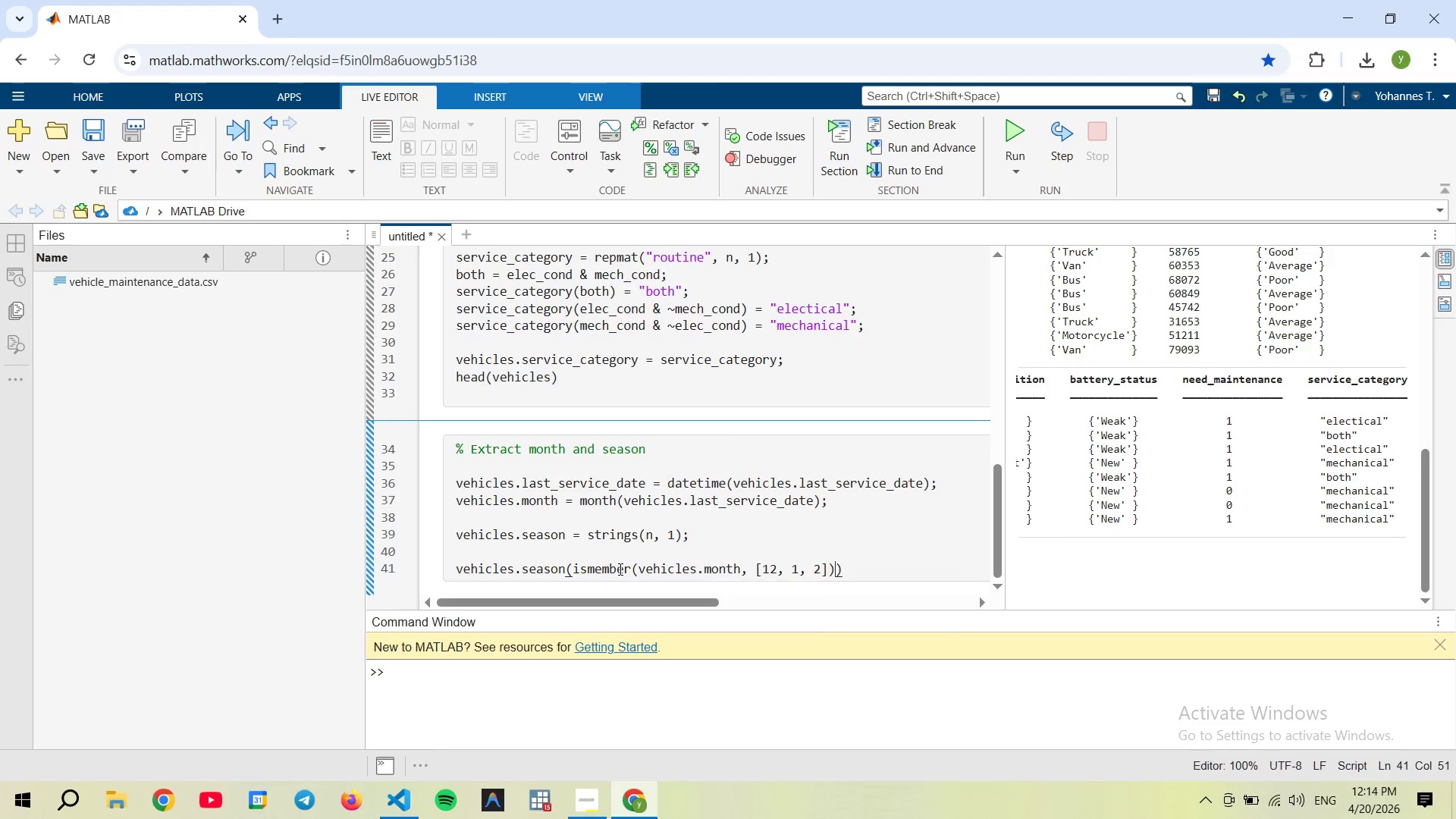 
key(ArrowRight)
 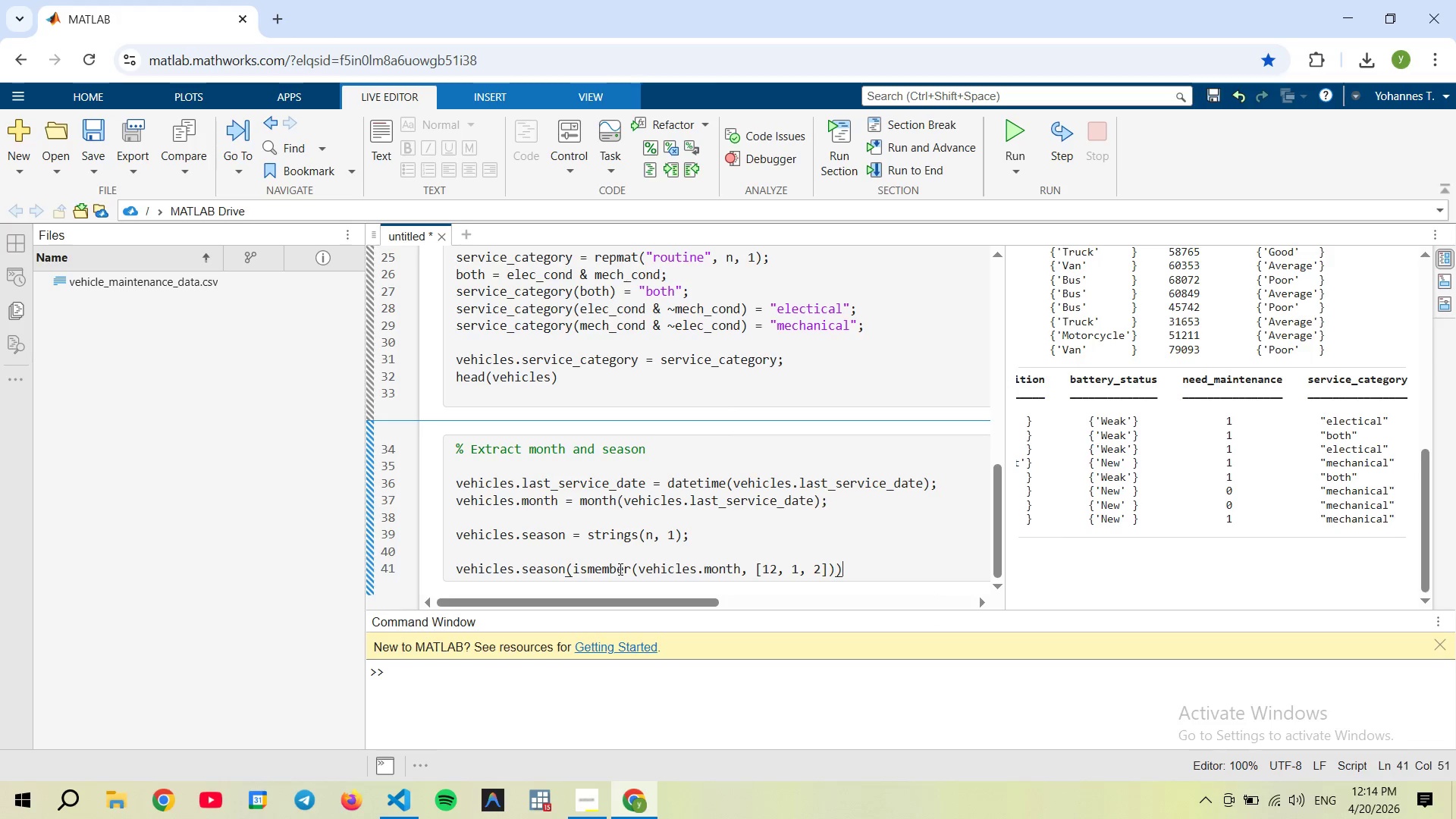 
key(ArrowRight)
 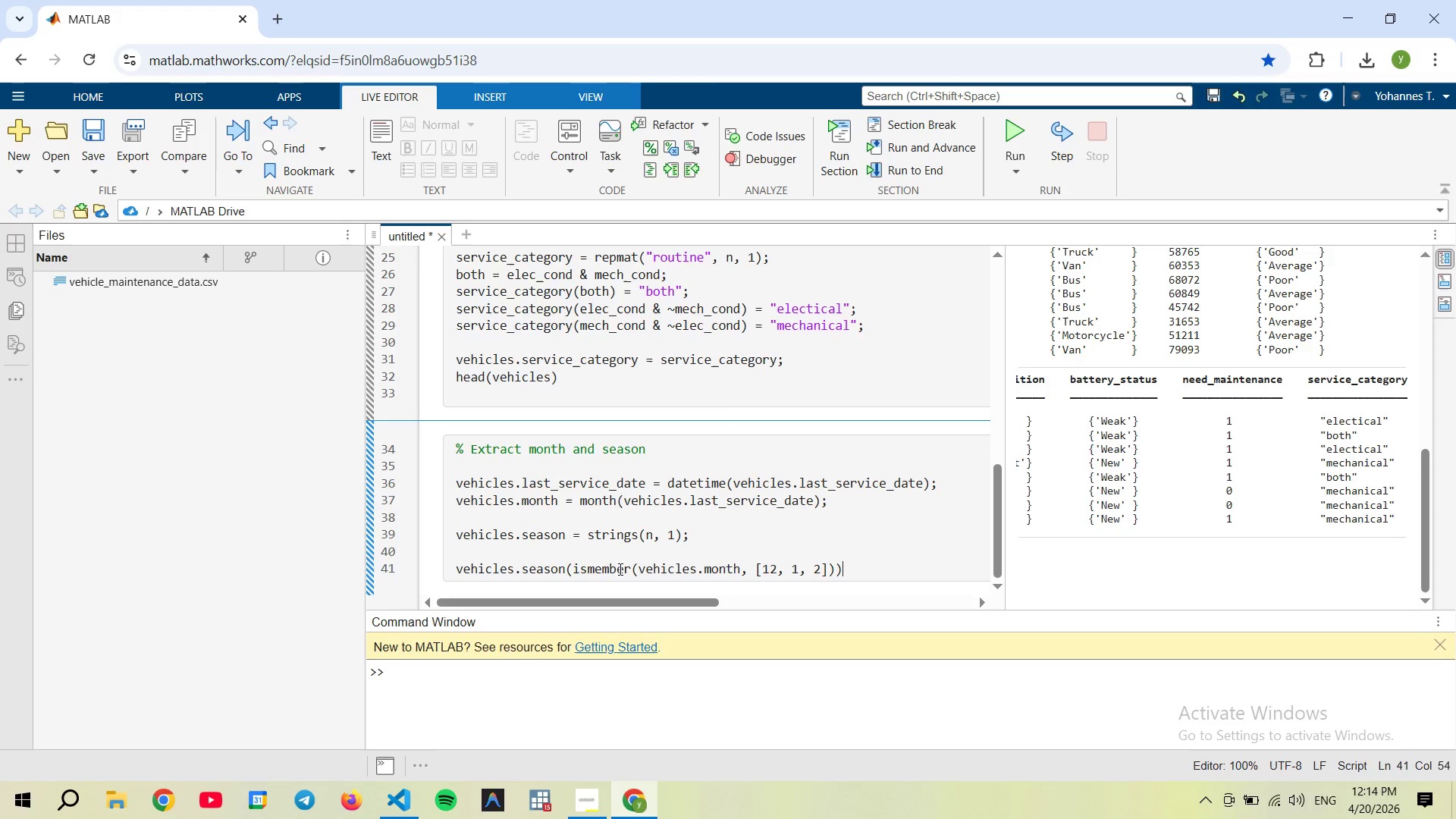 
type( = "winter";)
 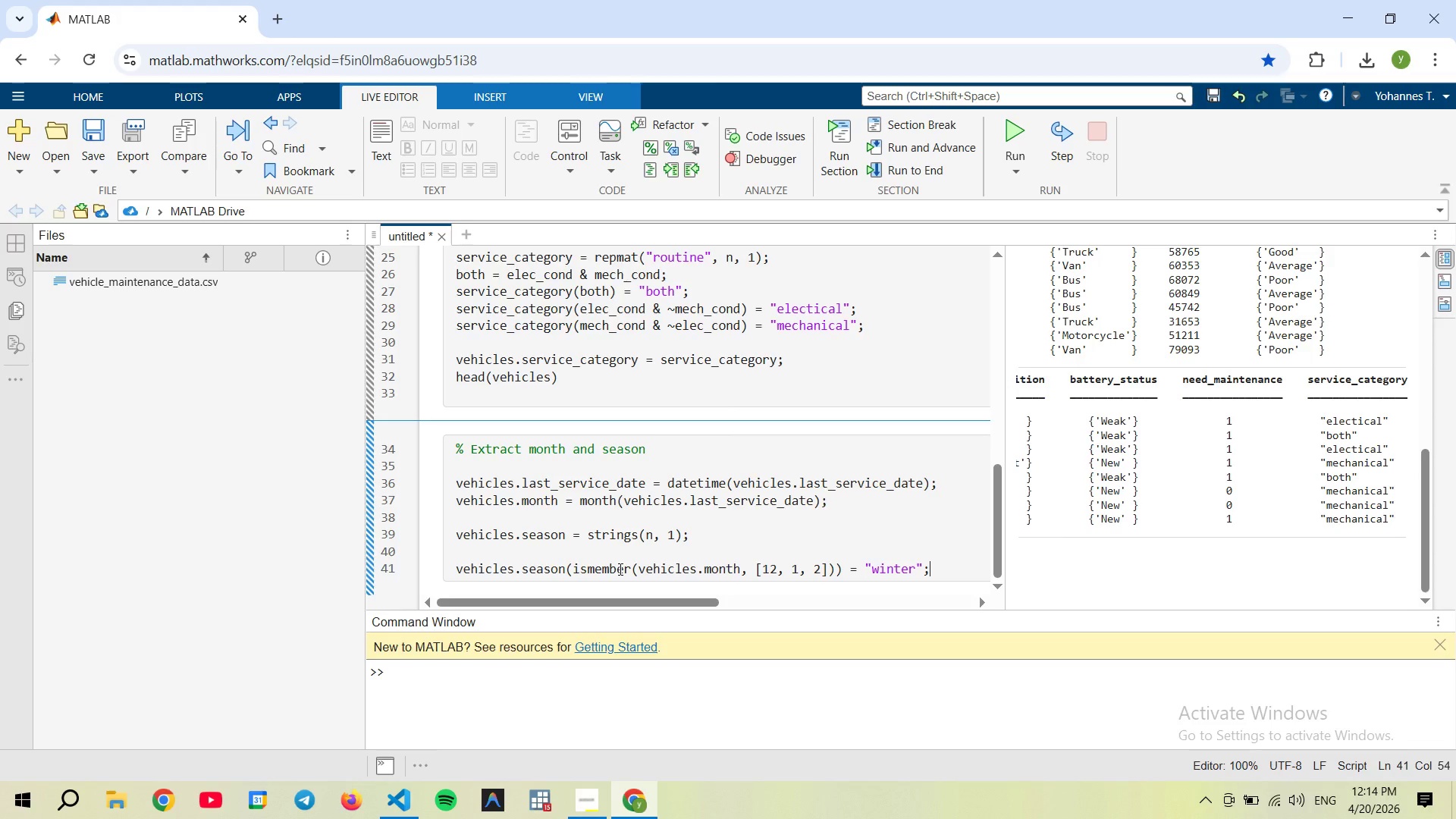 
key(Shift+ArrowUp)
 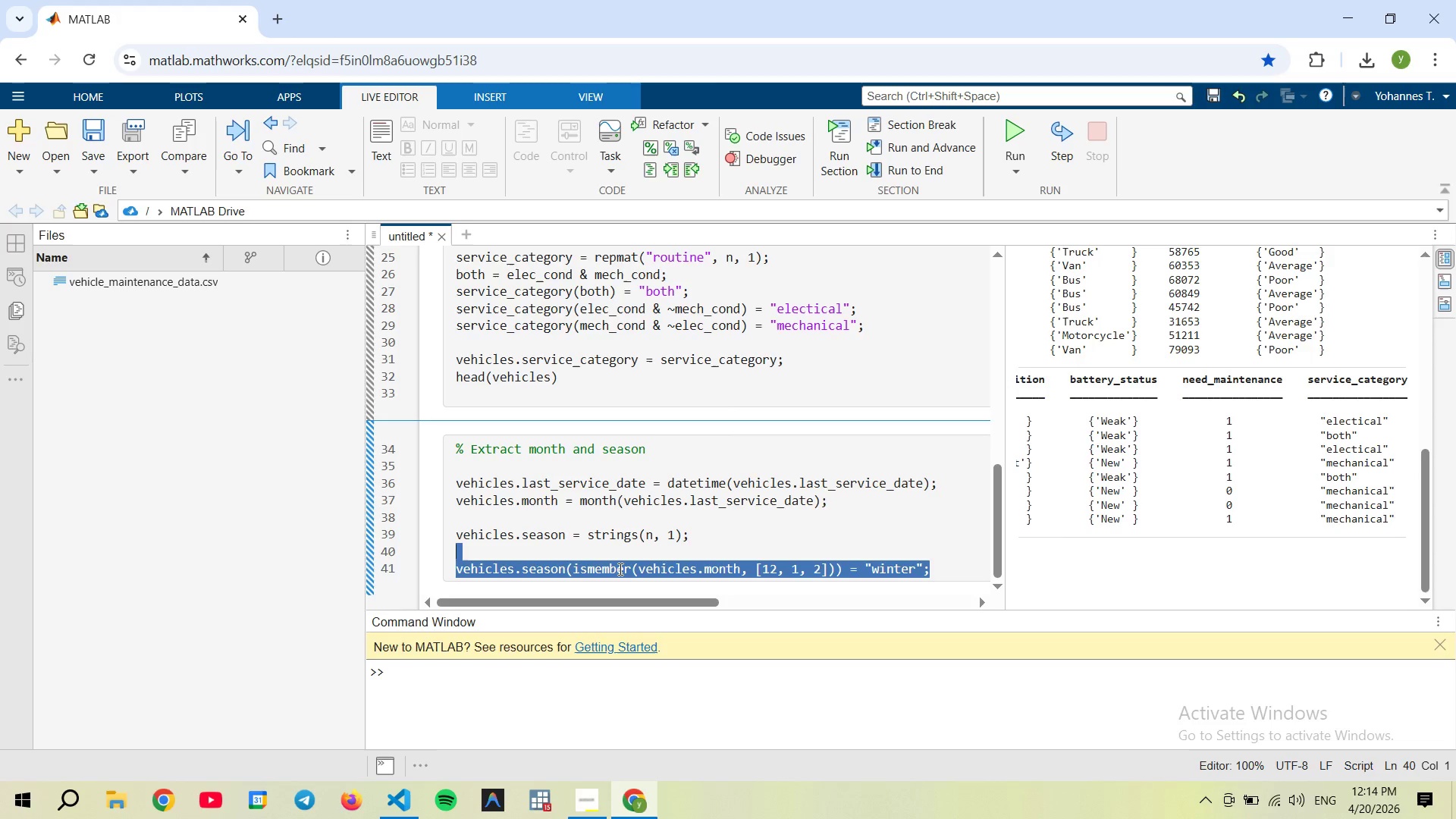 
key(Control+Shift+C)
 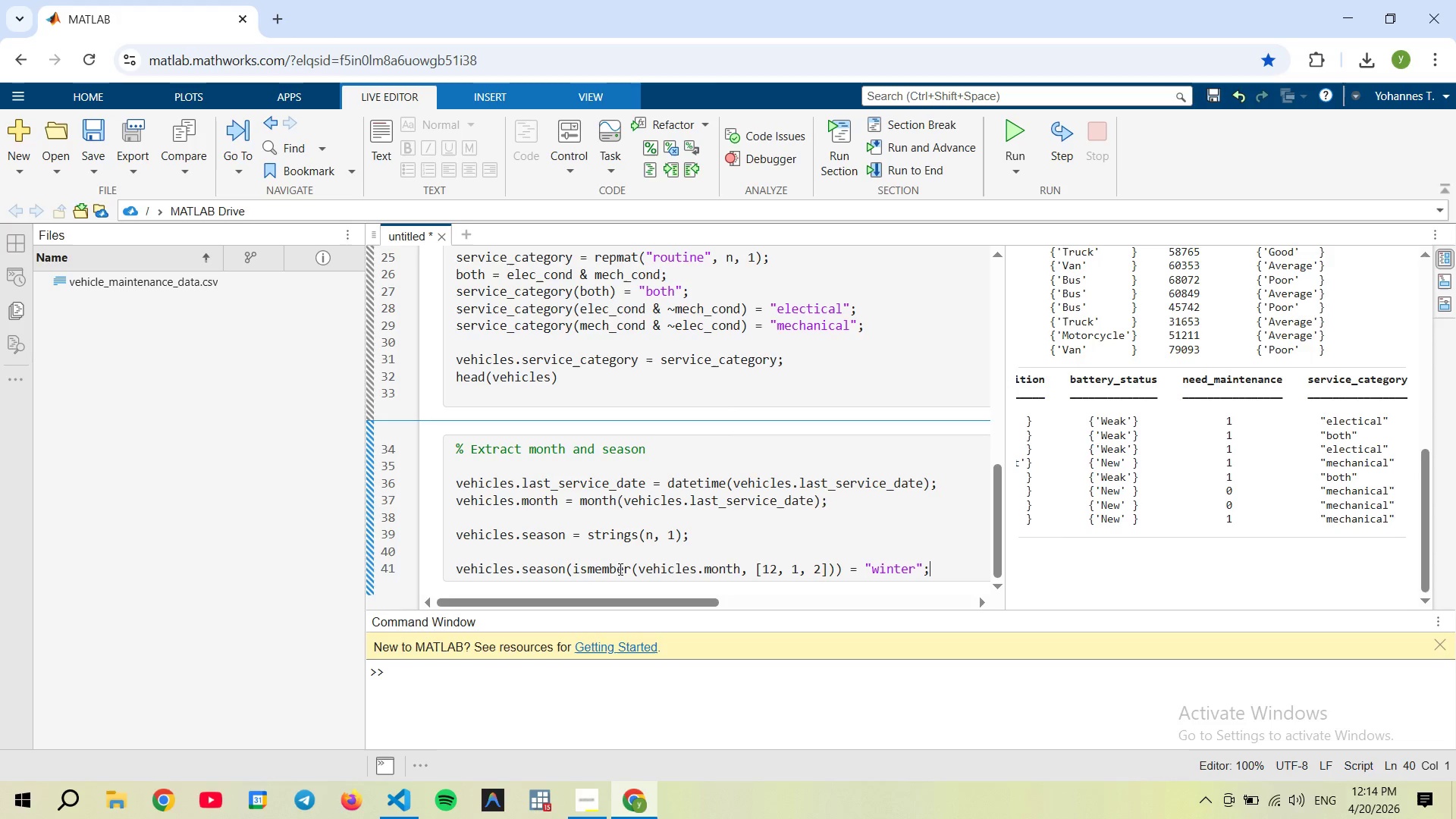 
key(Shift+ArrowRight)
 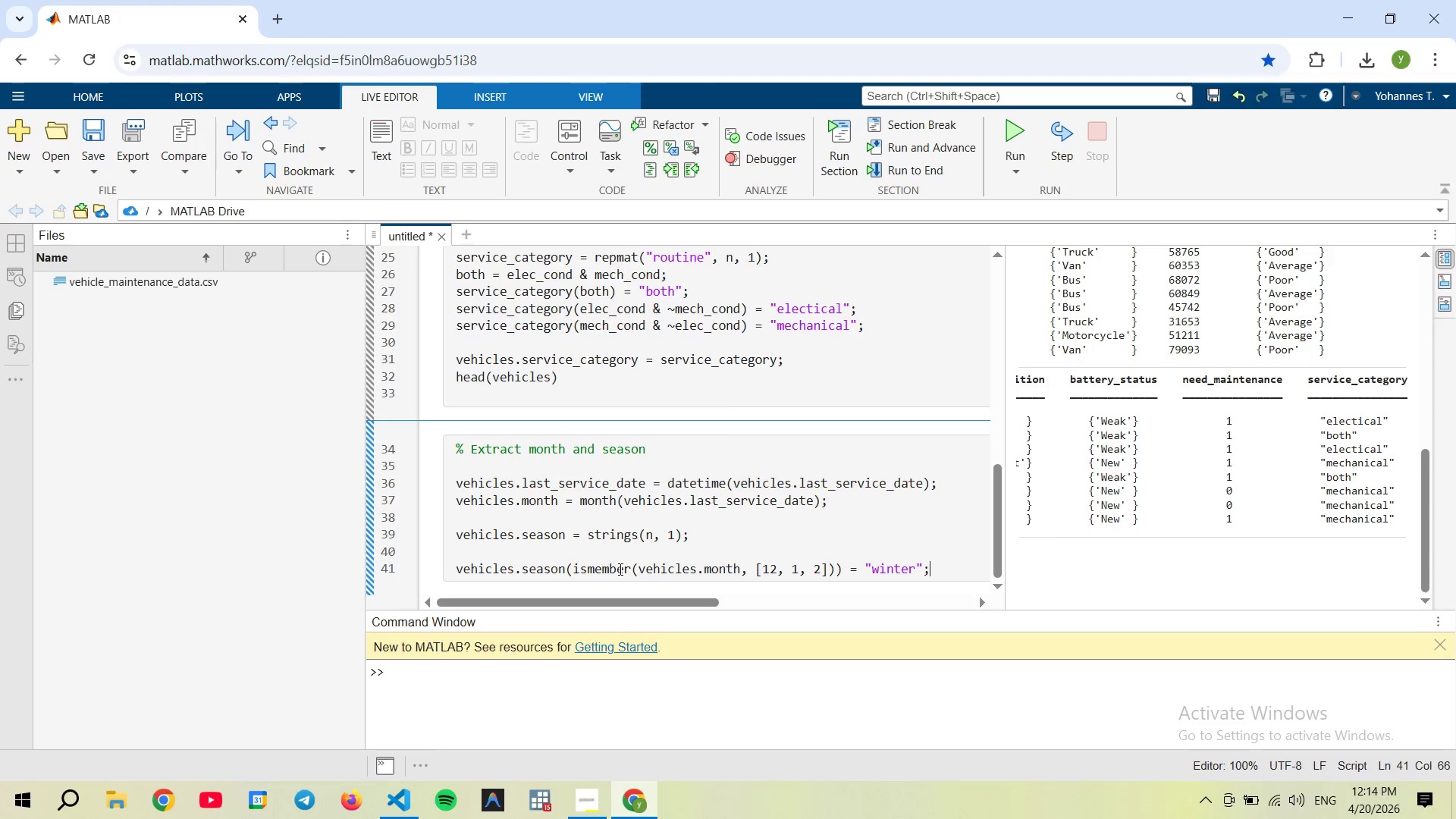 
key(V)
 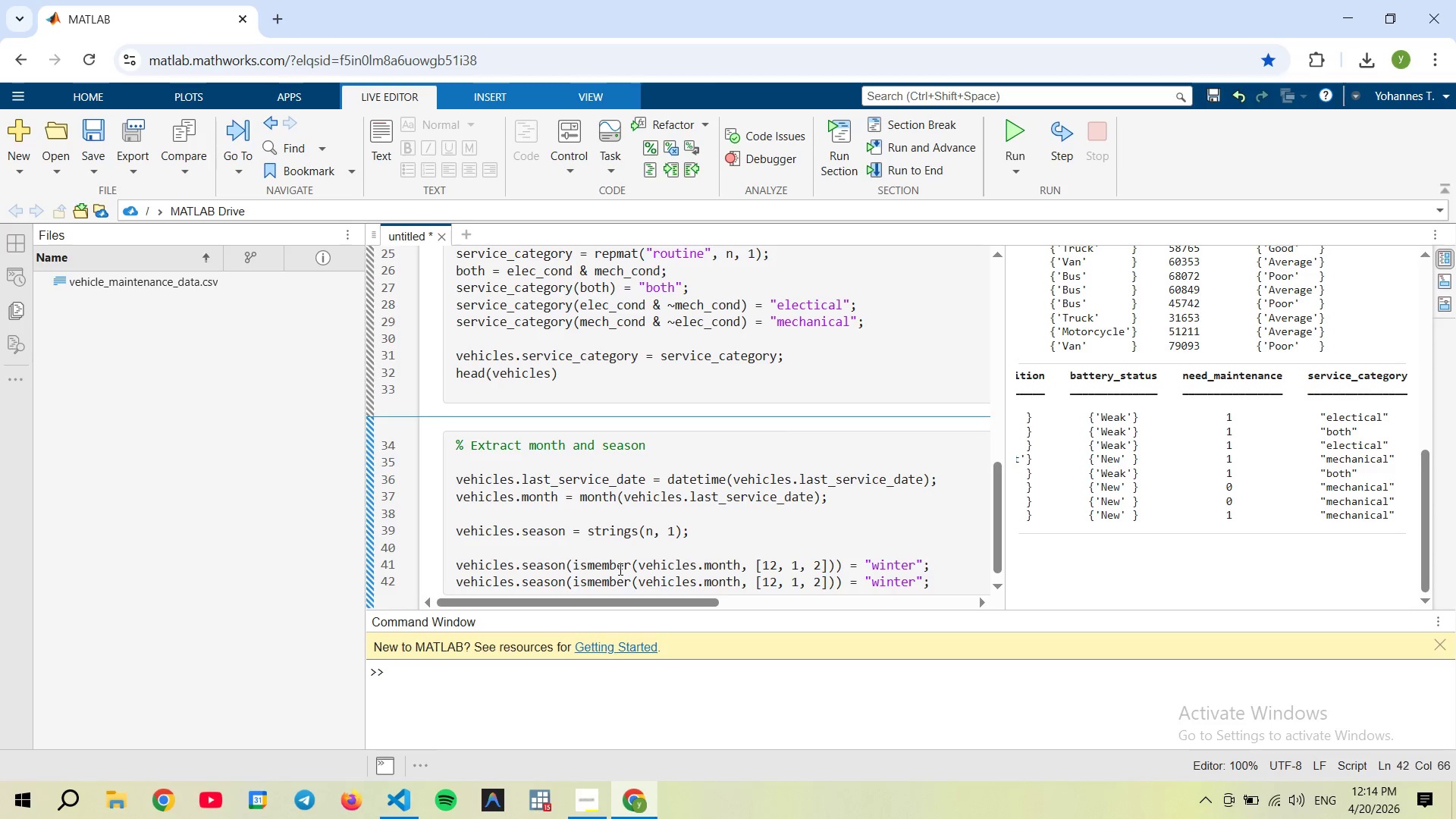 
key(Control+V)
 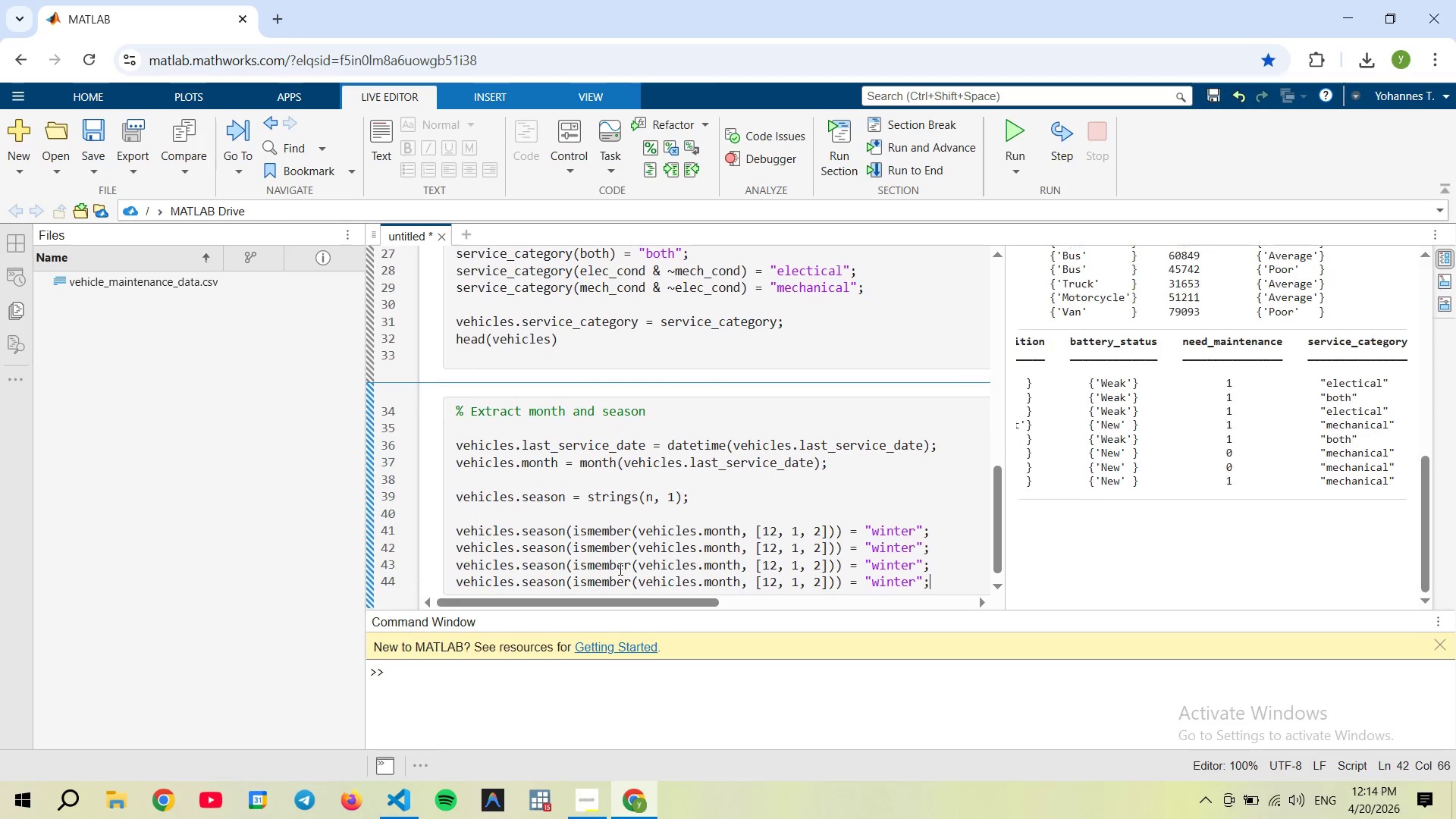 
key(Control+V)
 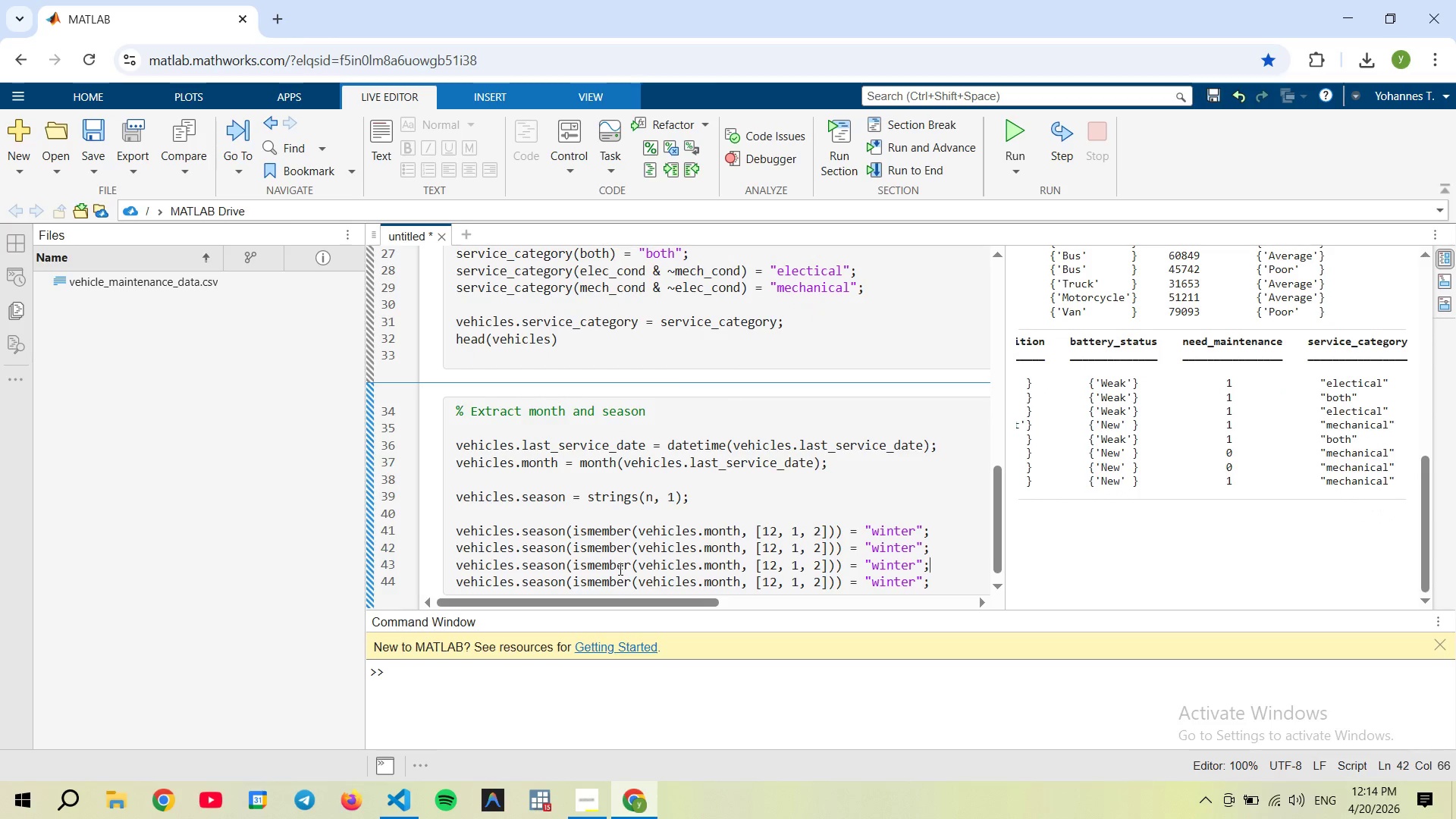 
key(ArrowUp)
 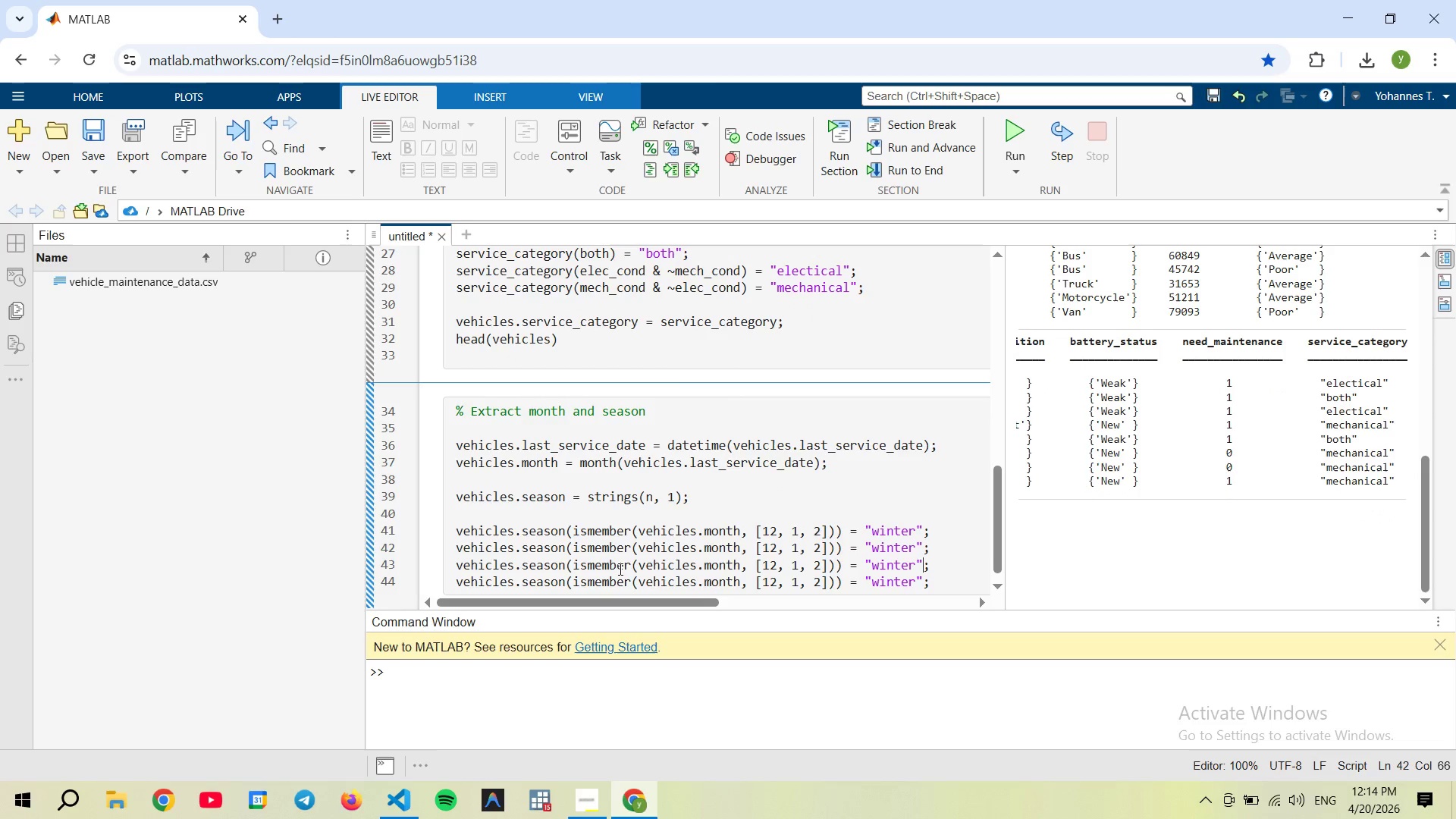 
hold_key(key=ArrowLeft, duration=1.22)
 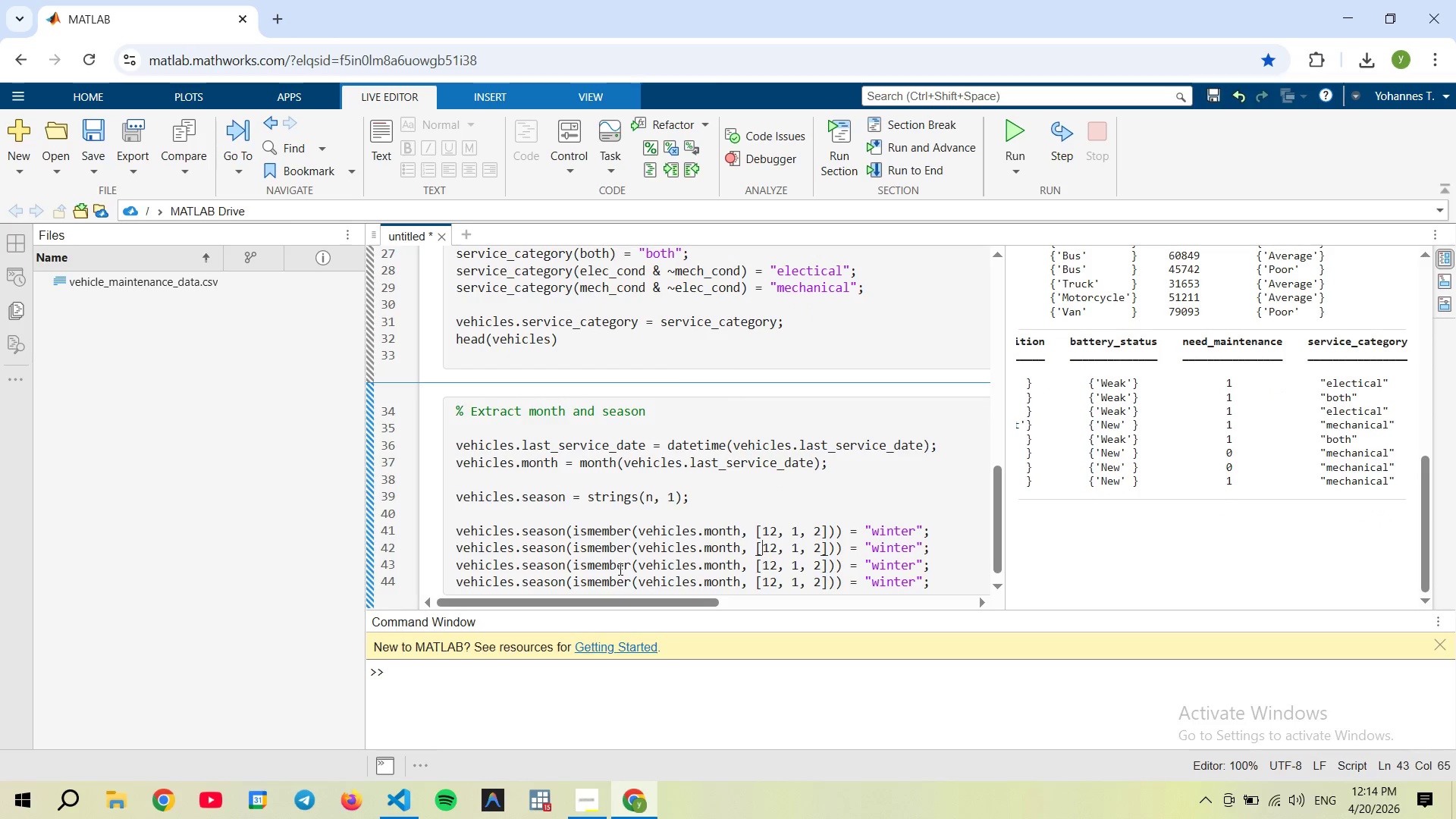 
key(ArrowUp)
 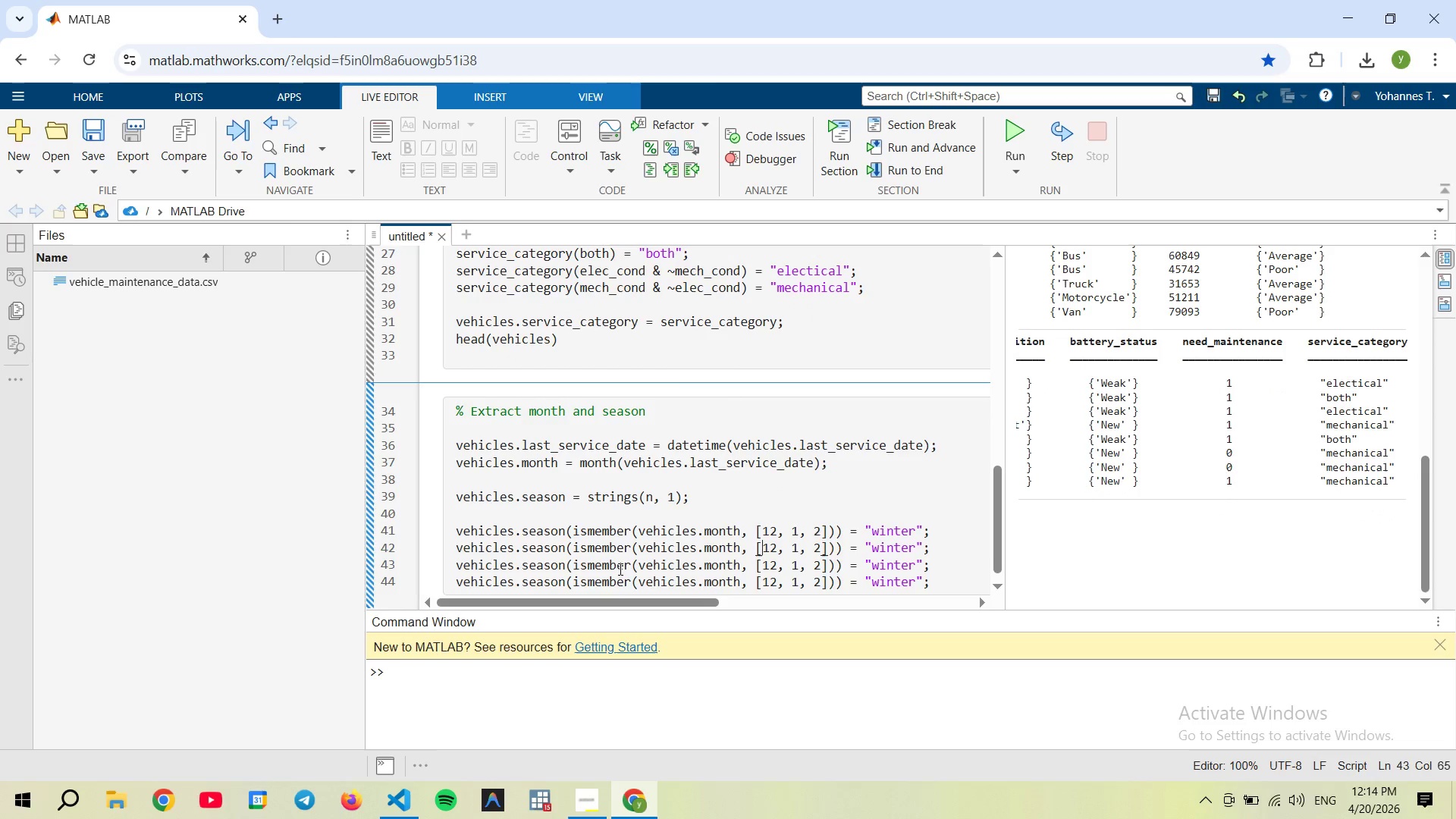 
key(ArrowRight)
 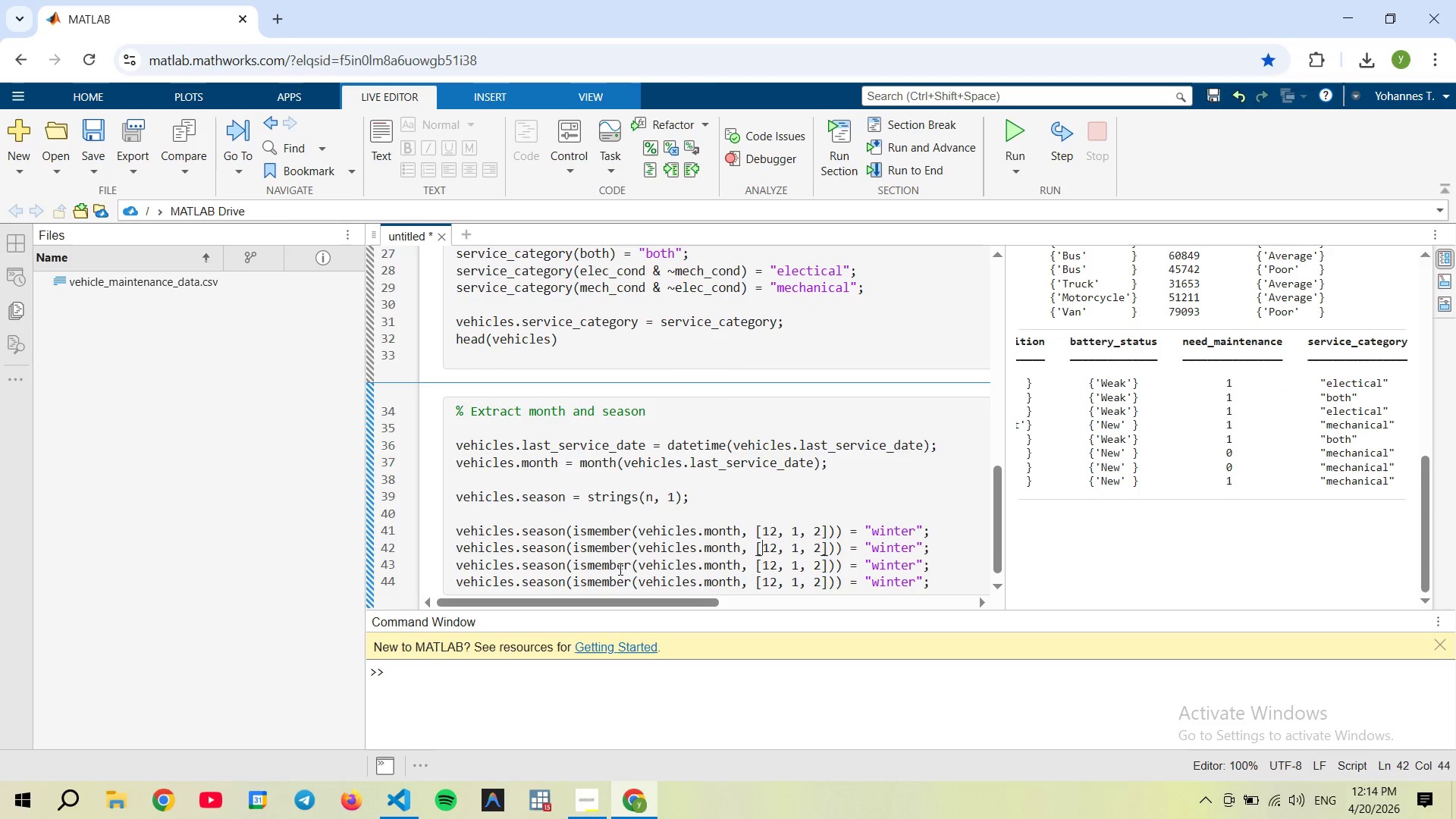 
key(ArrowLeft)
 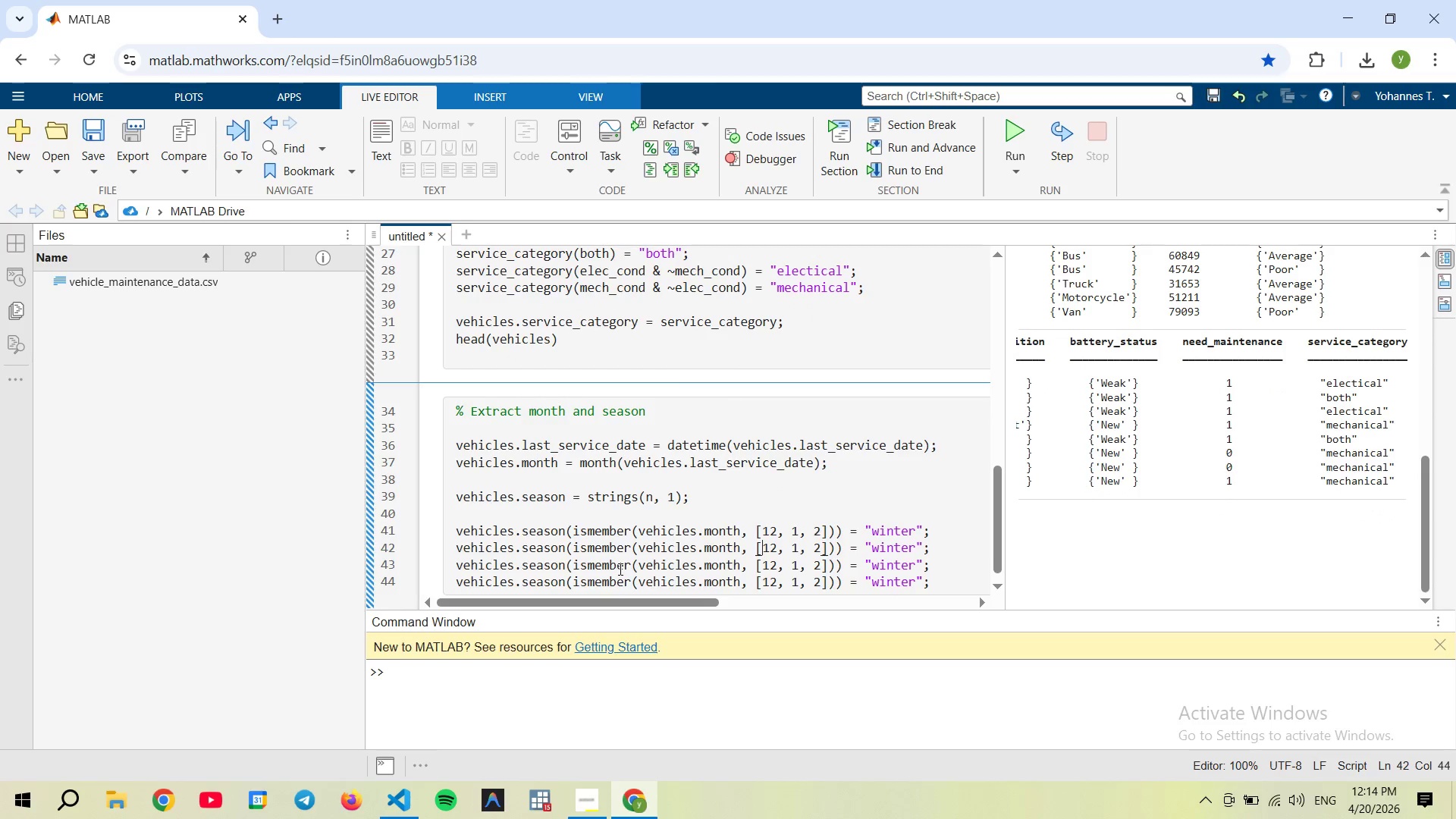 
key(Shift+ArrowRight)
 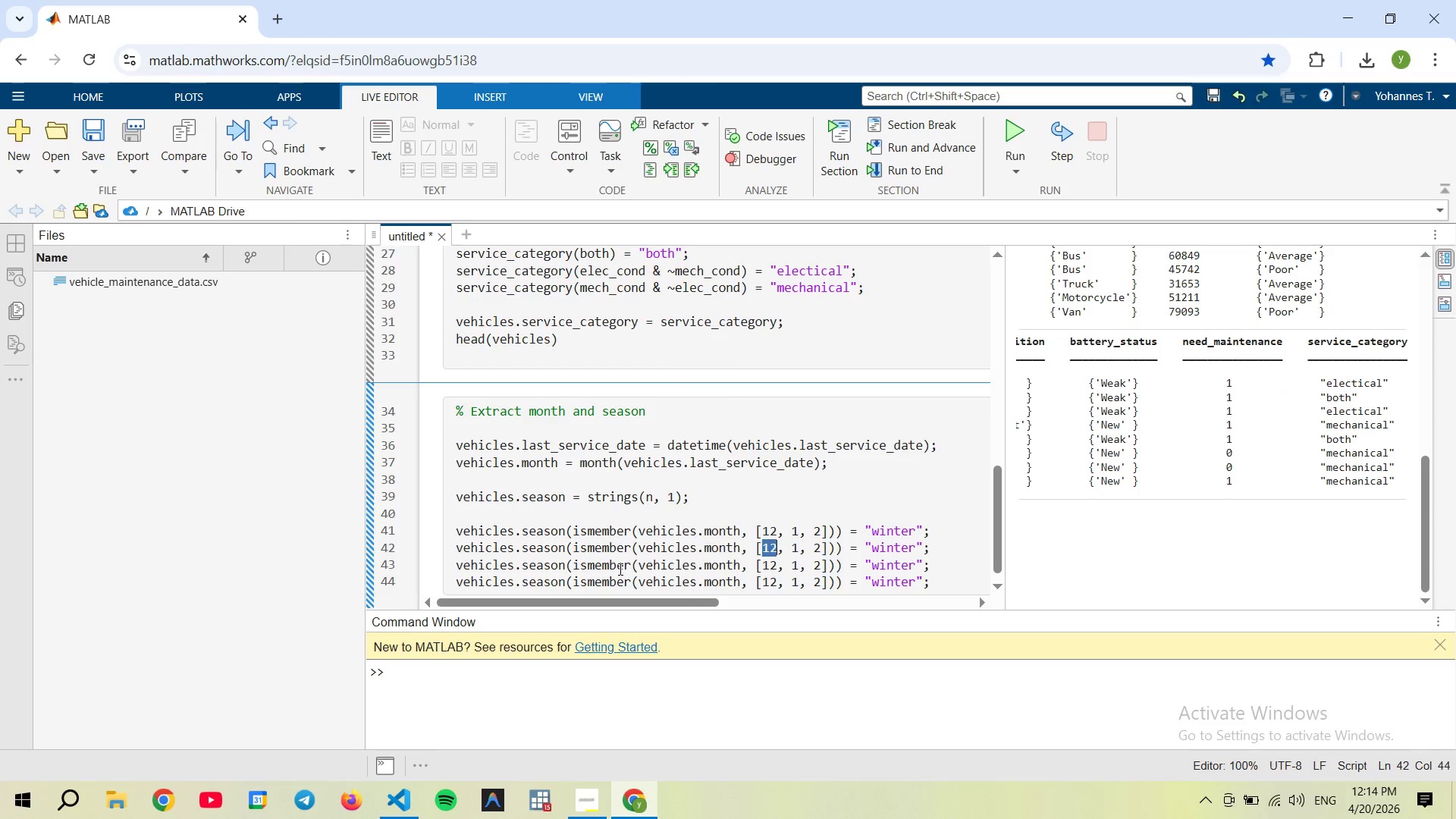 
key(Shift+ArrowRight)
 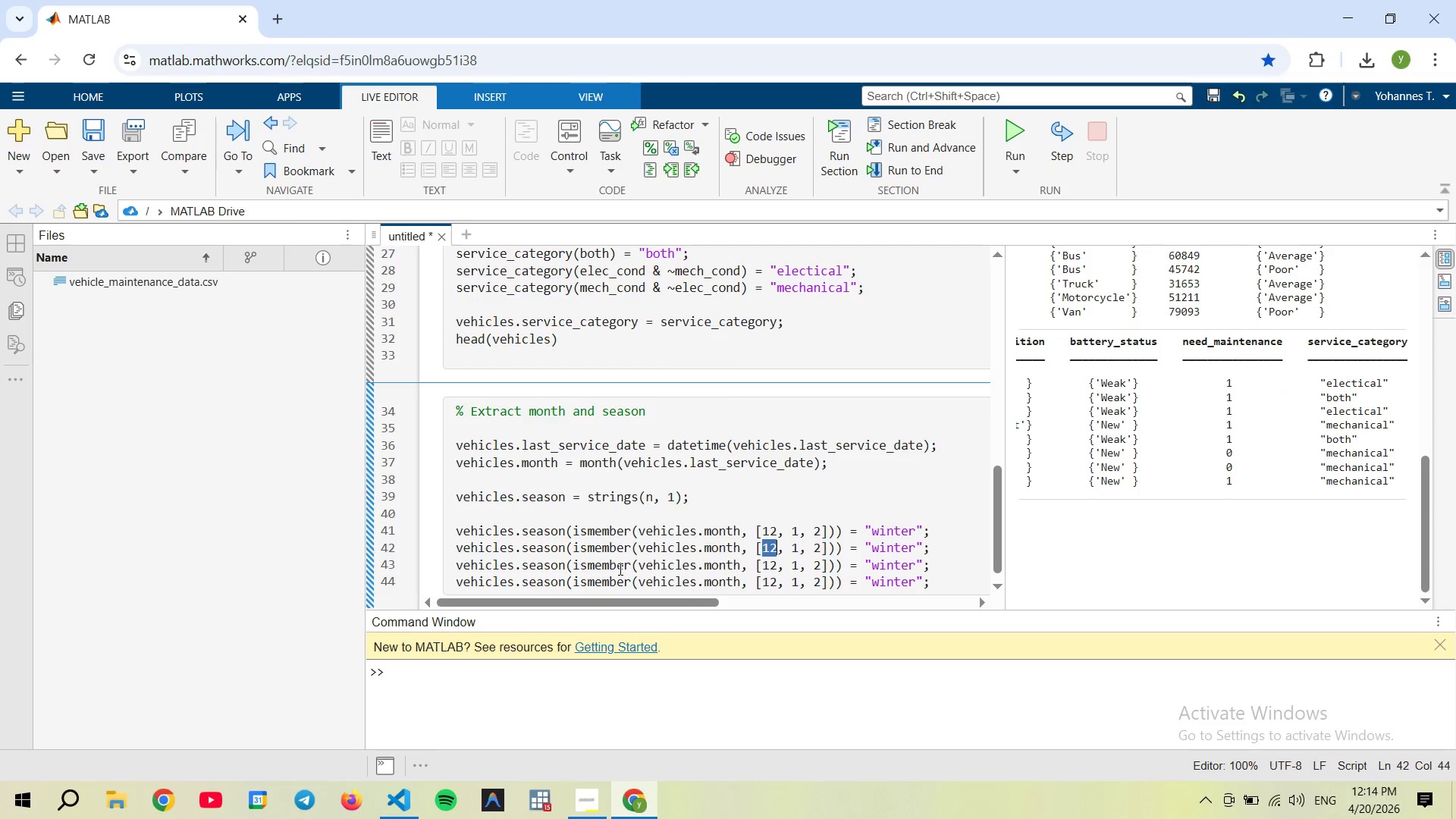 
key(Shift+ArrowRight)
 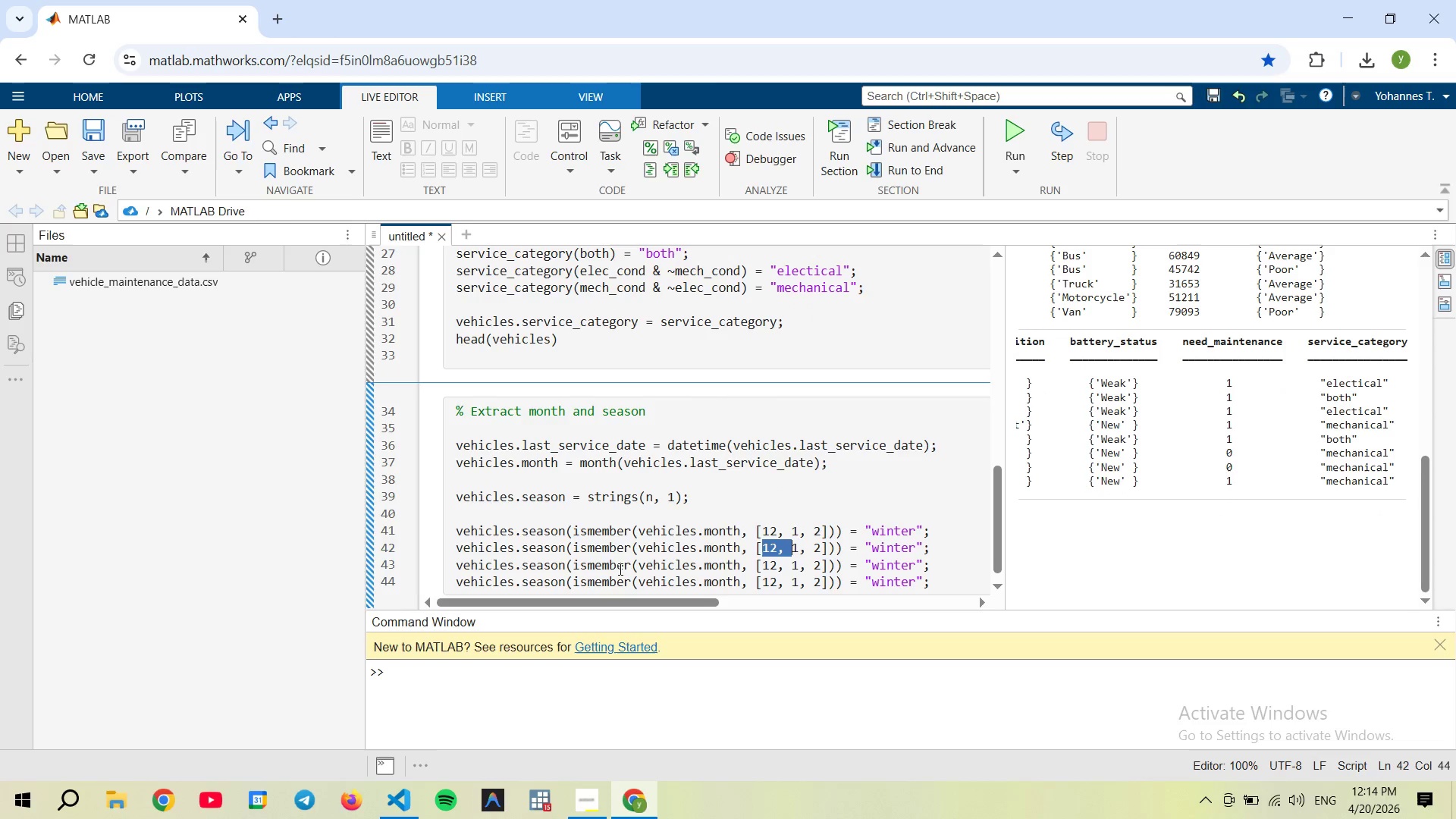 
key(Shift+ArrowRight)
 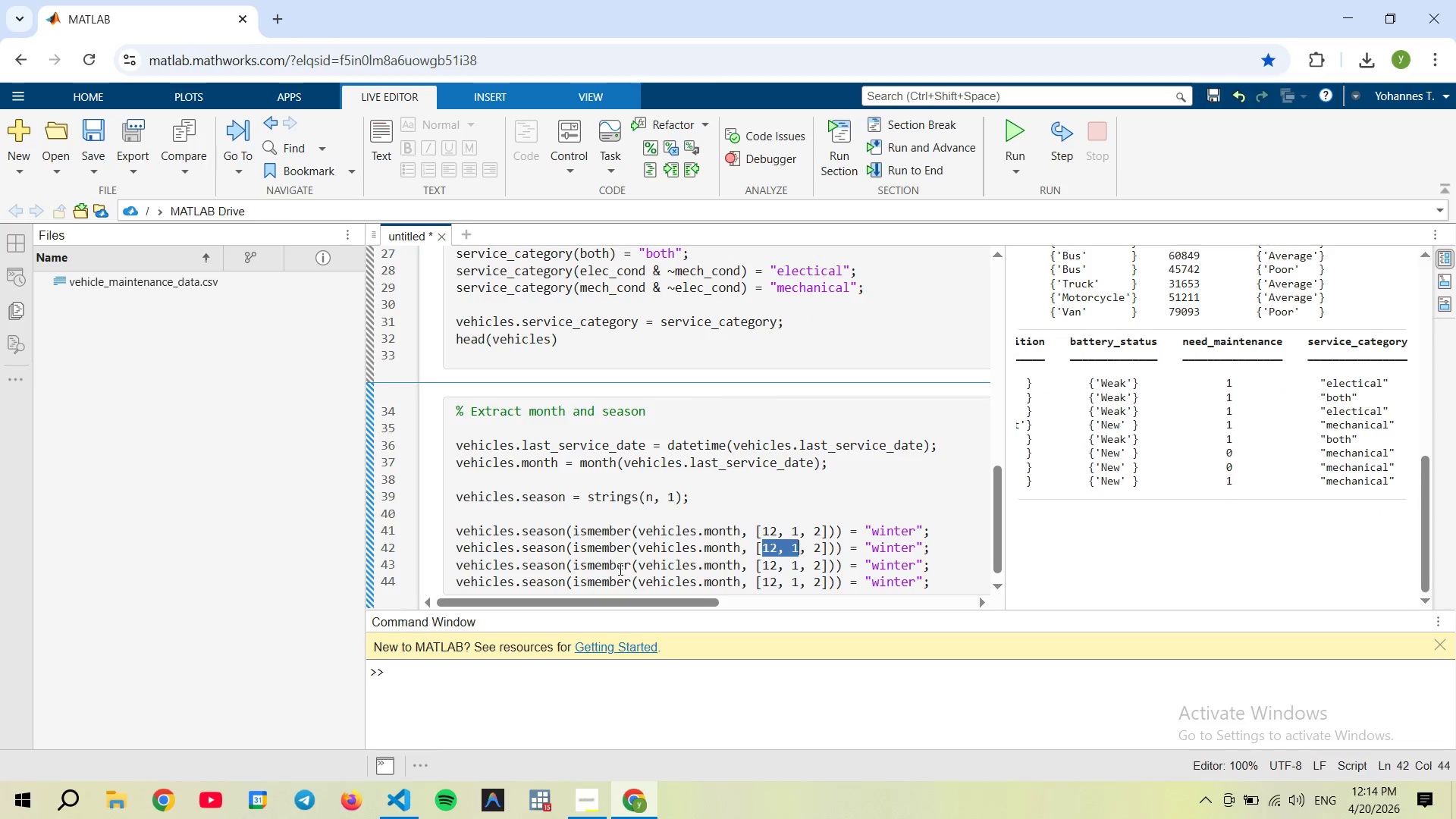 
key(Shift+ArrowRight)
 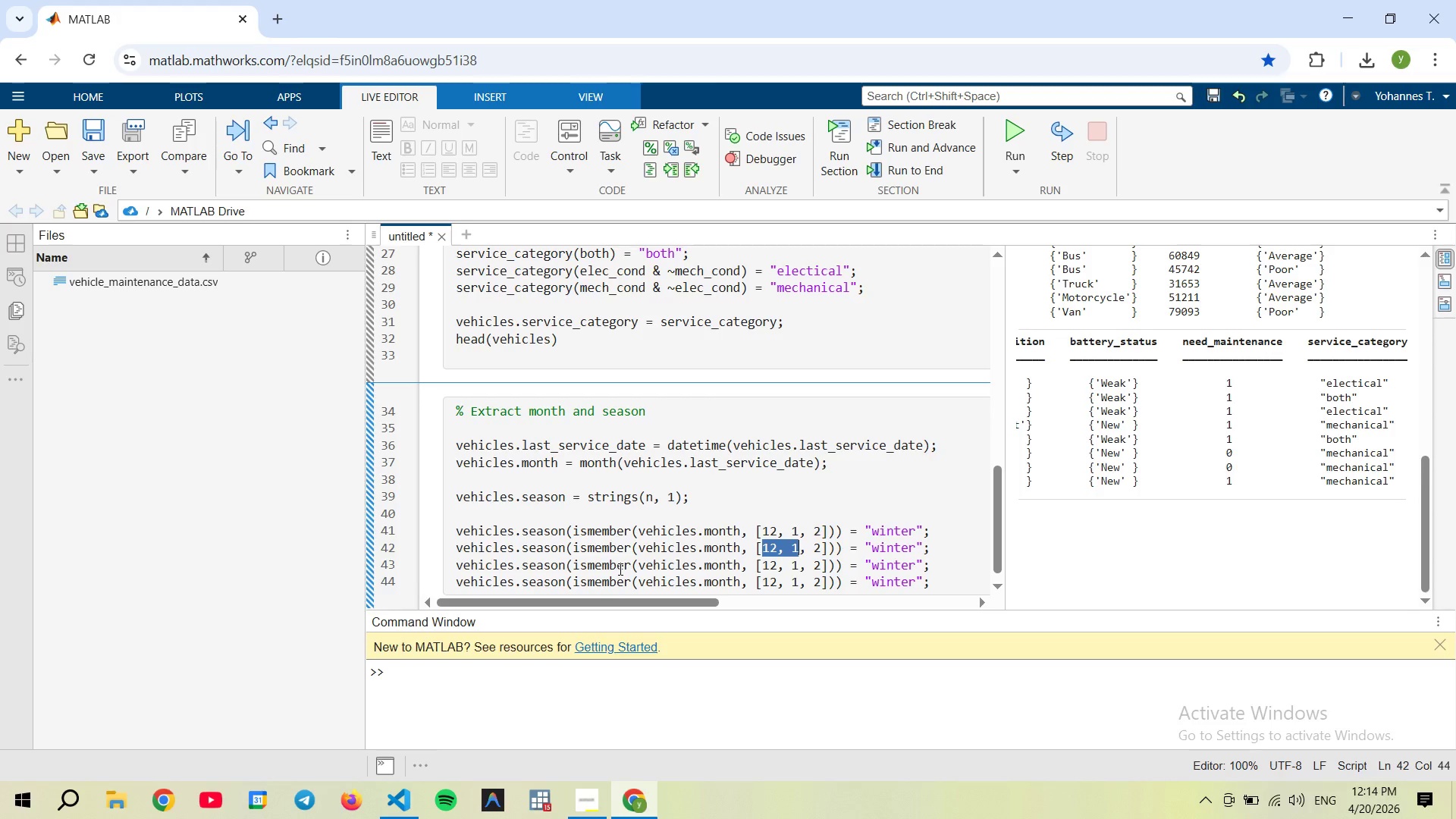 
key(Shift+ArrowRight)
 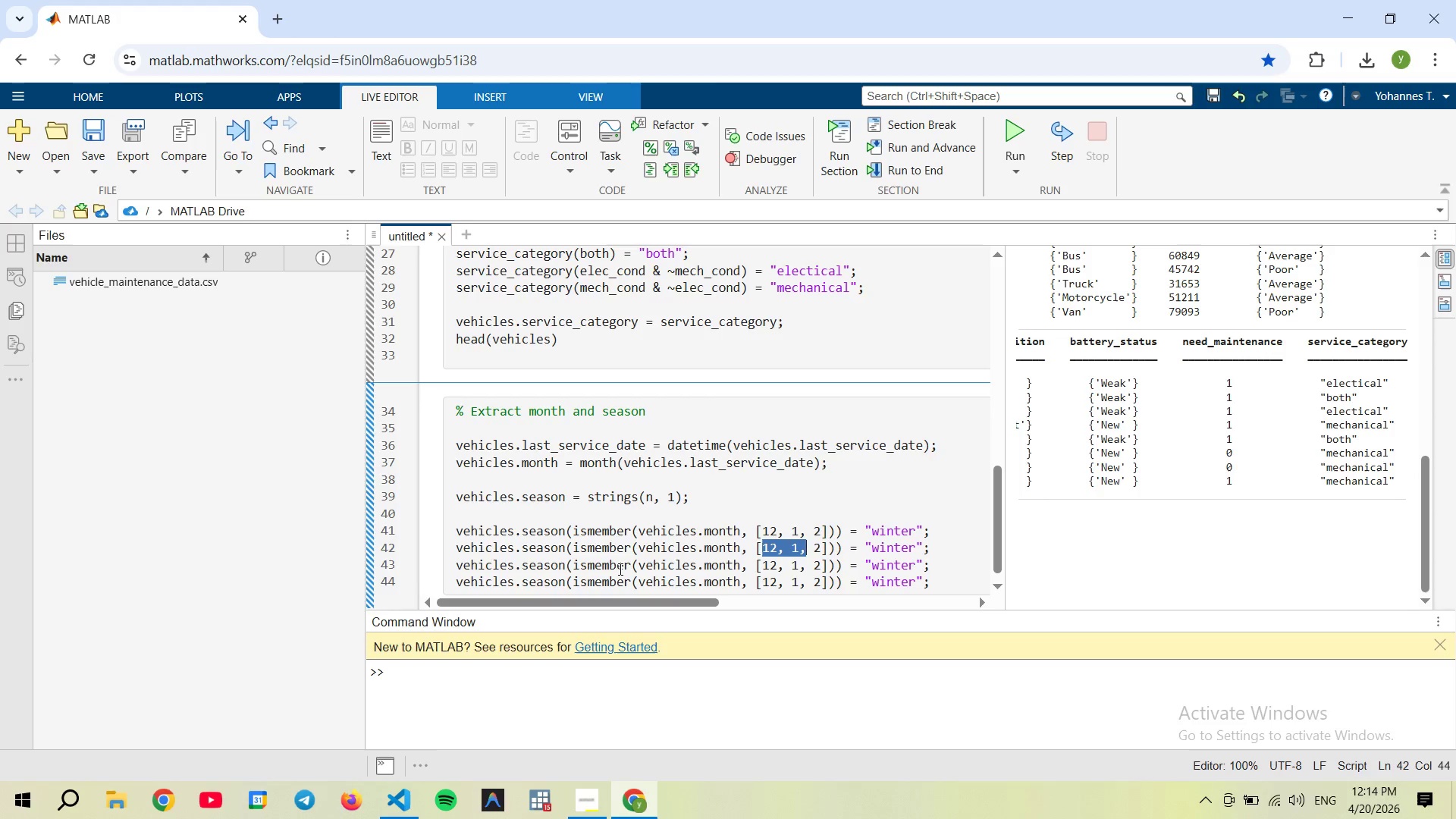 
key(Shift+ArrowRight)
 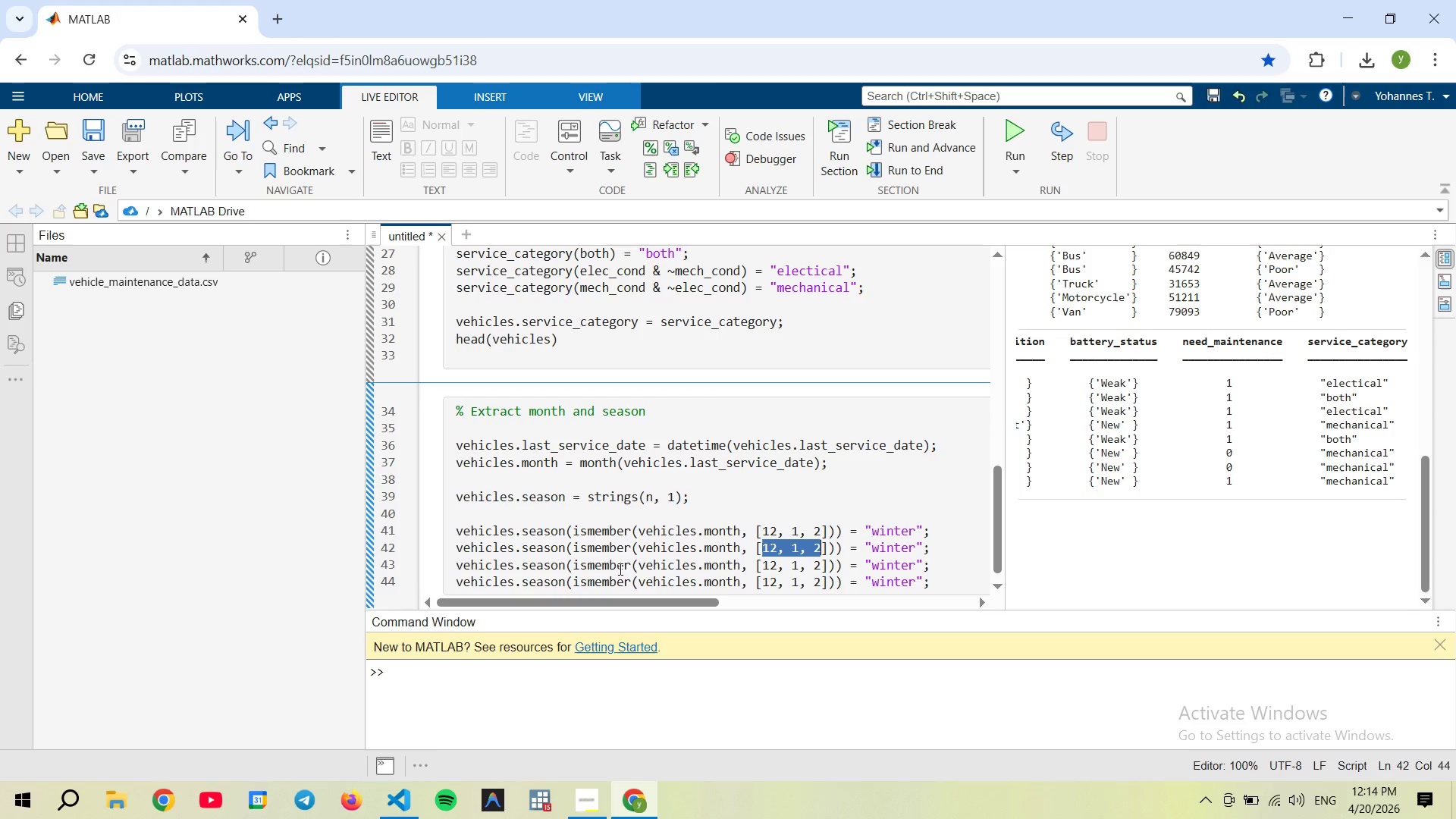 
key(Shift+ArrowRight)
 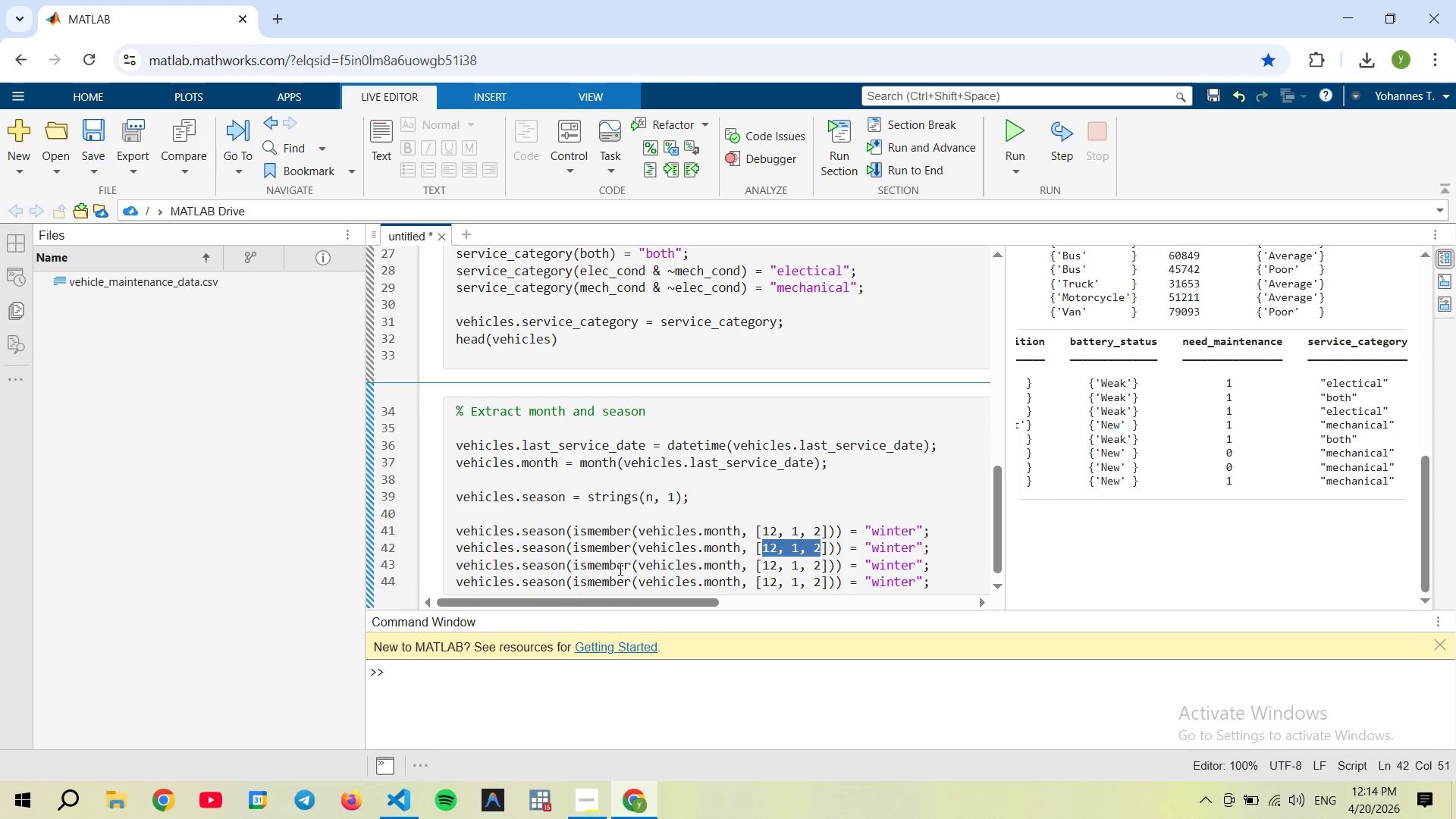 
key(3)
 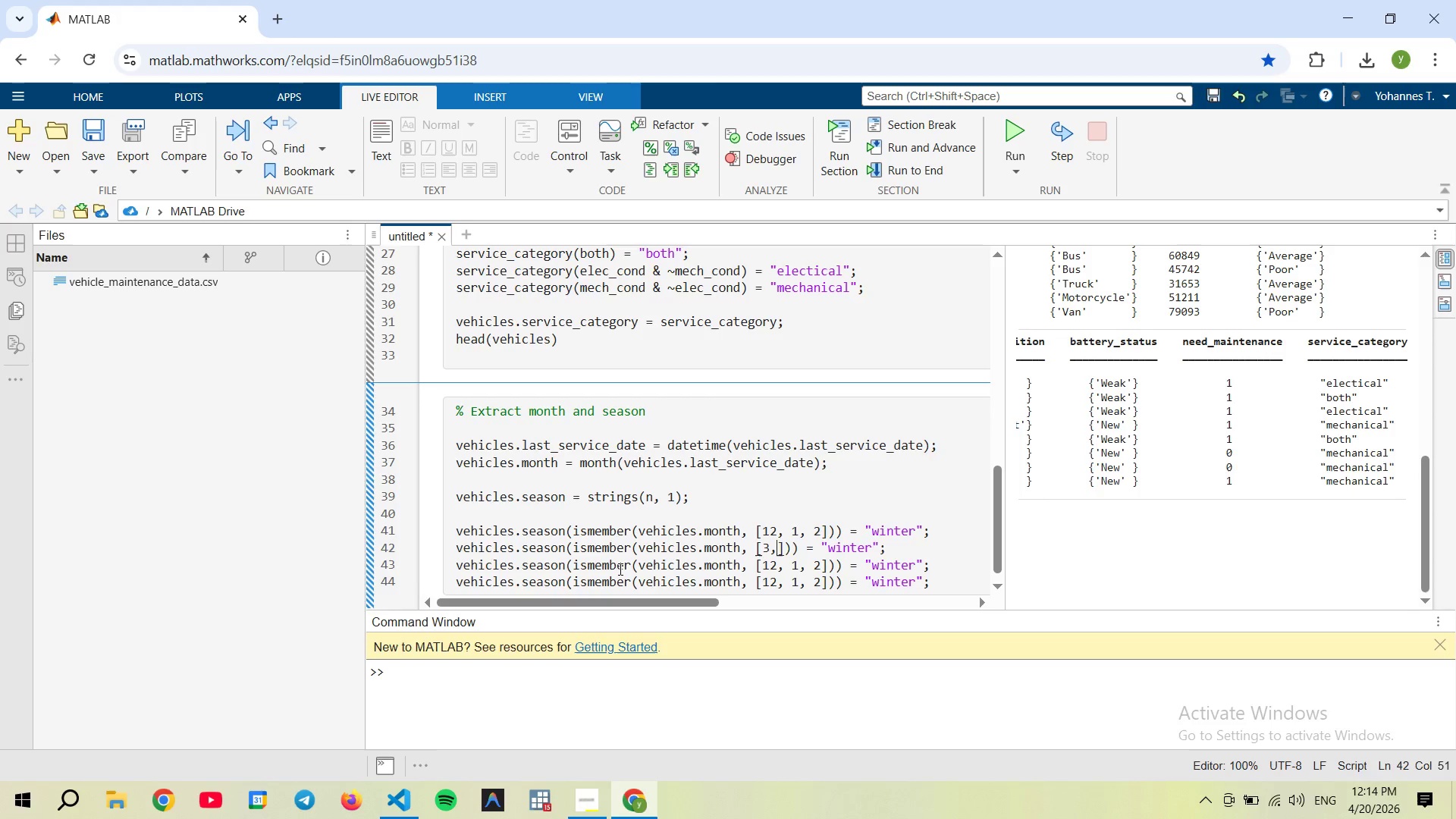 
key(Comma)
 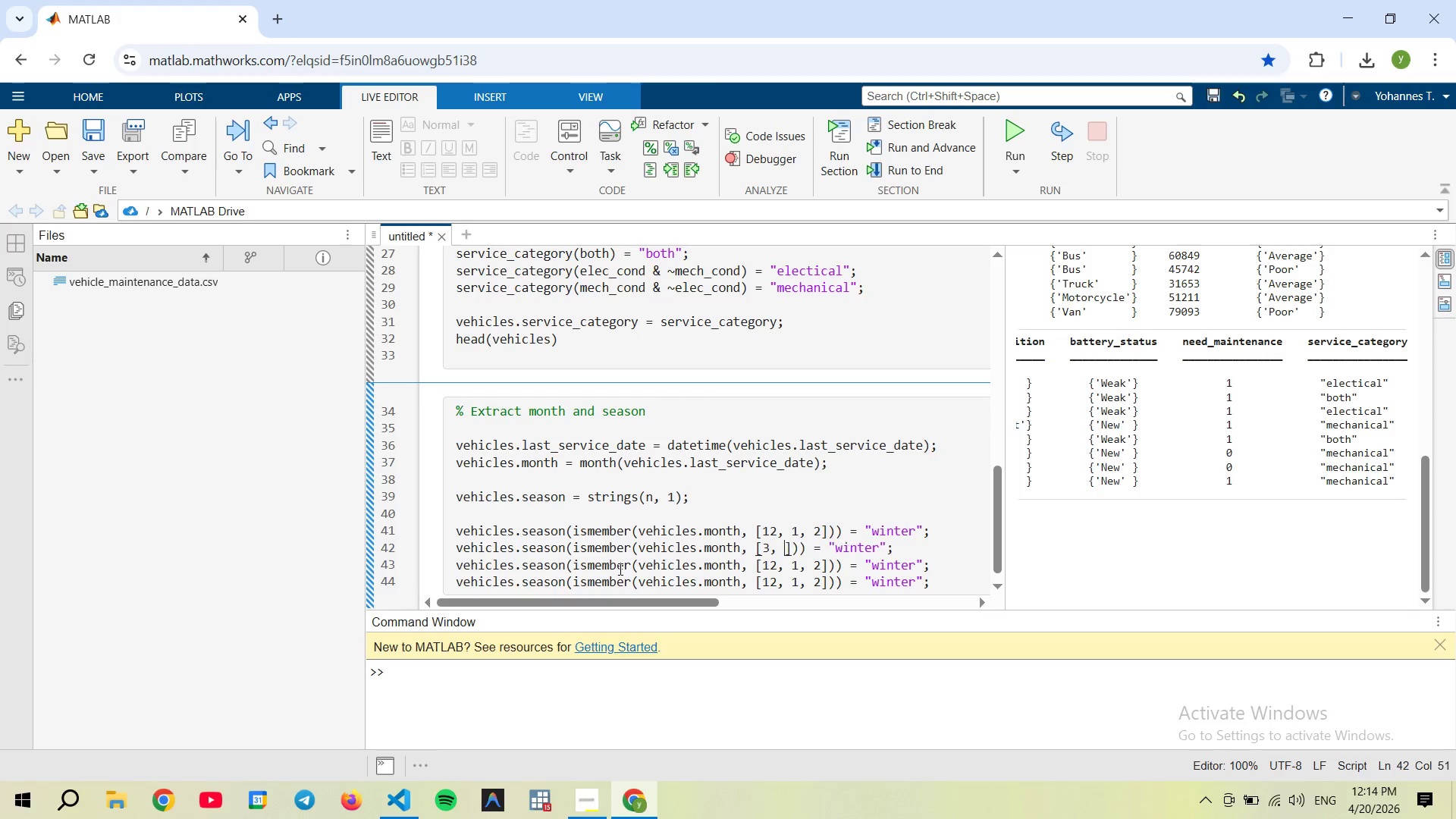 
key(Alt+AltRight)
 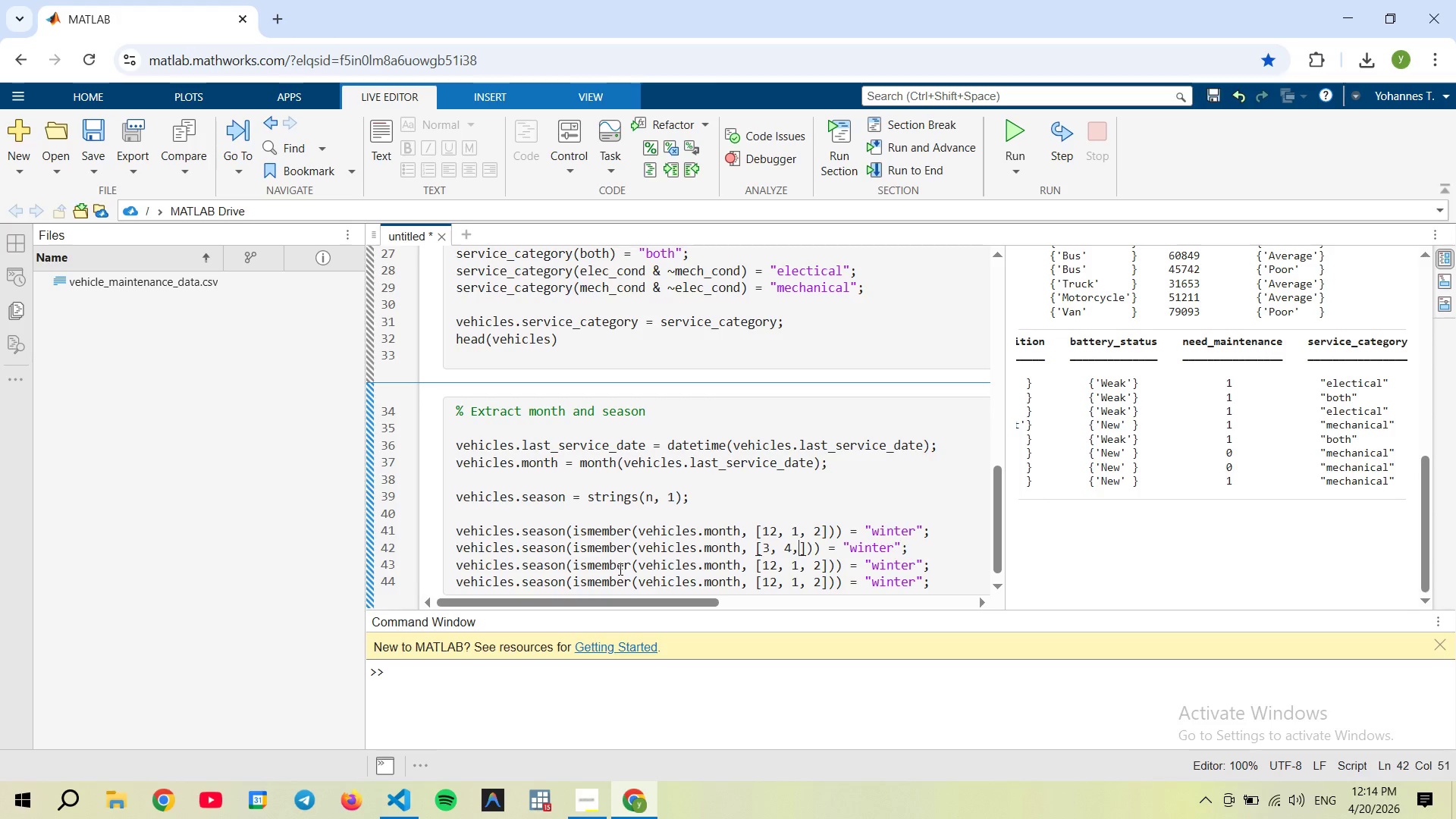 
key(Space)
 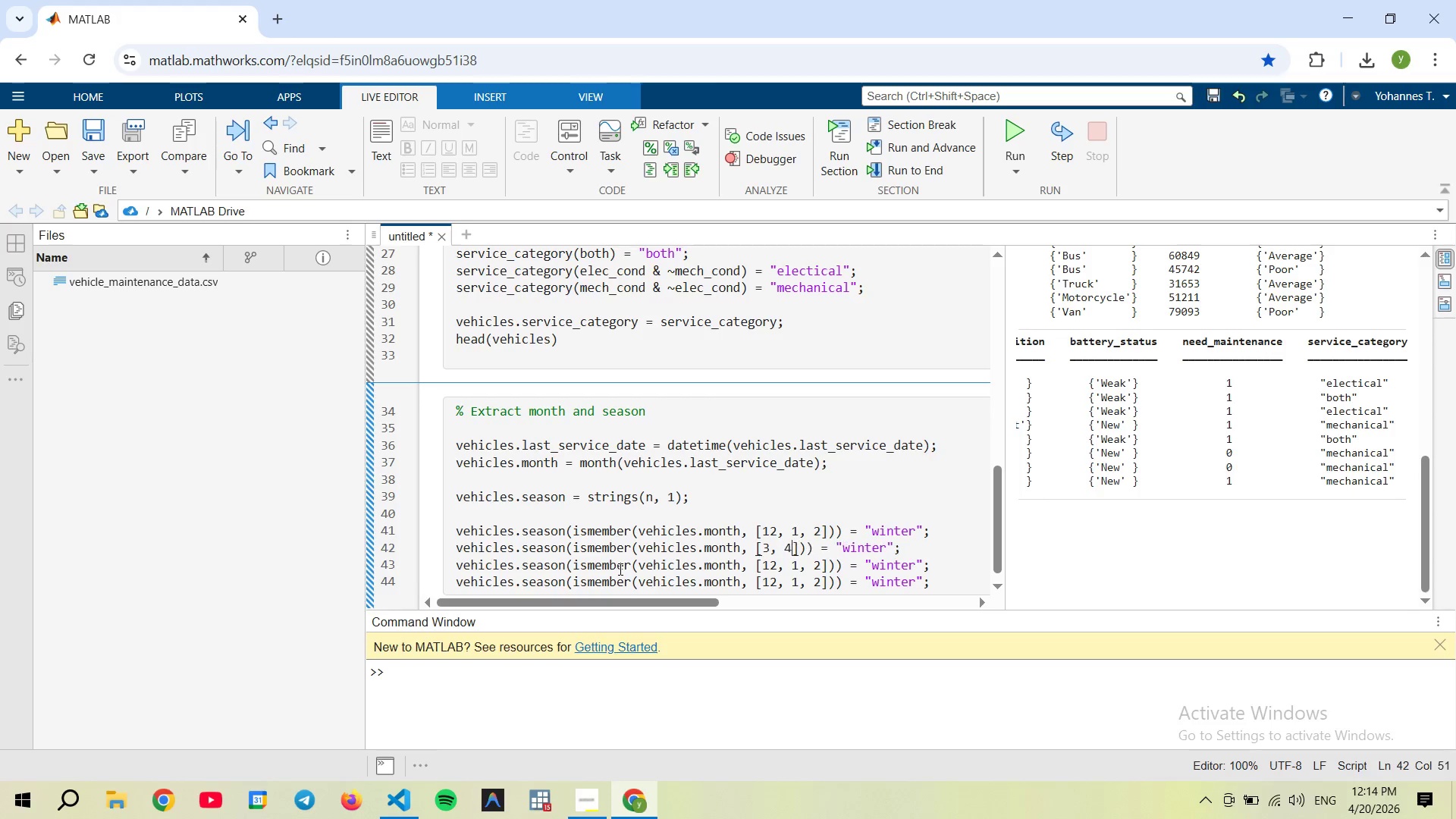 
key(4)
 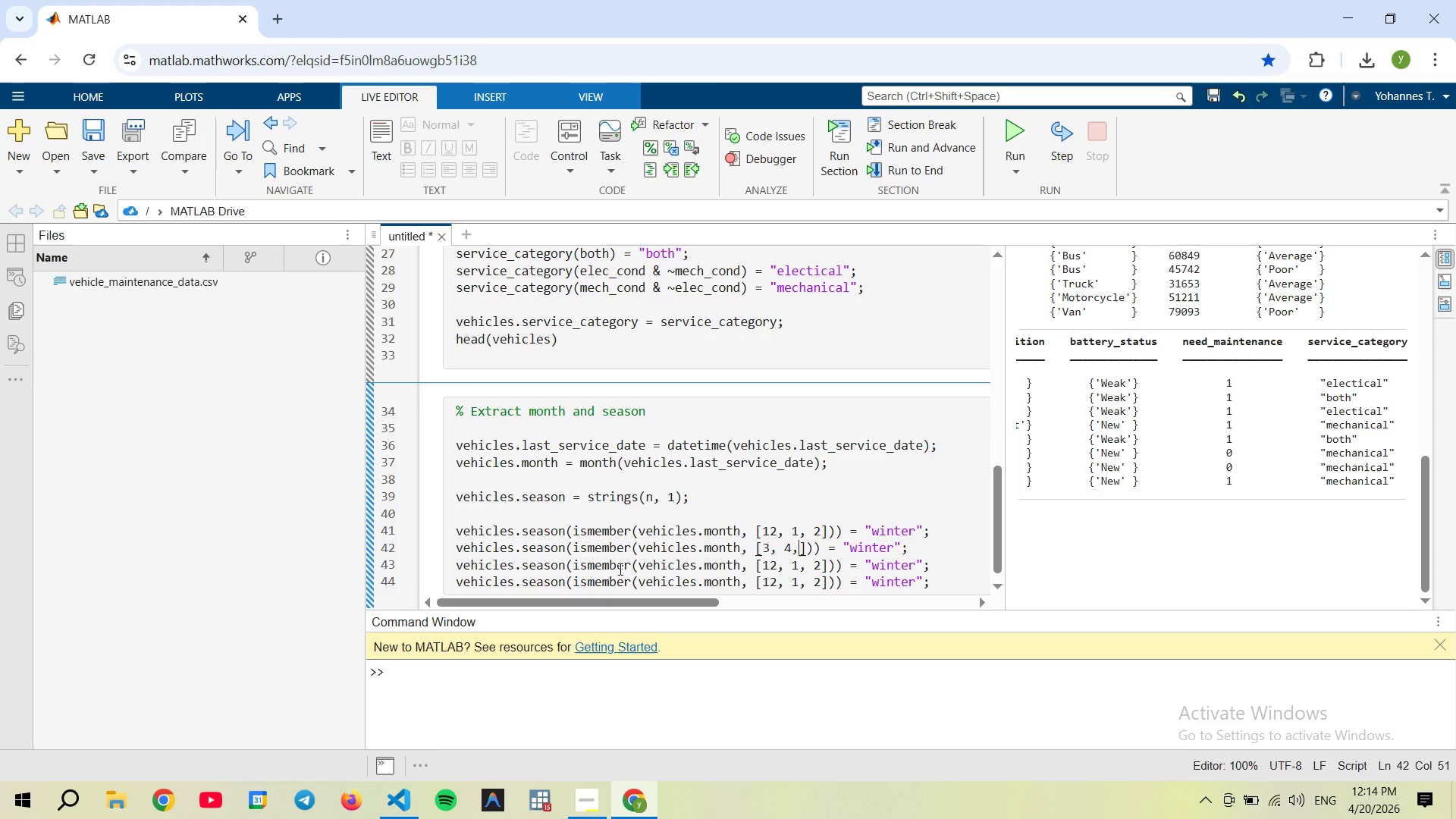 
key(Comma)
 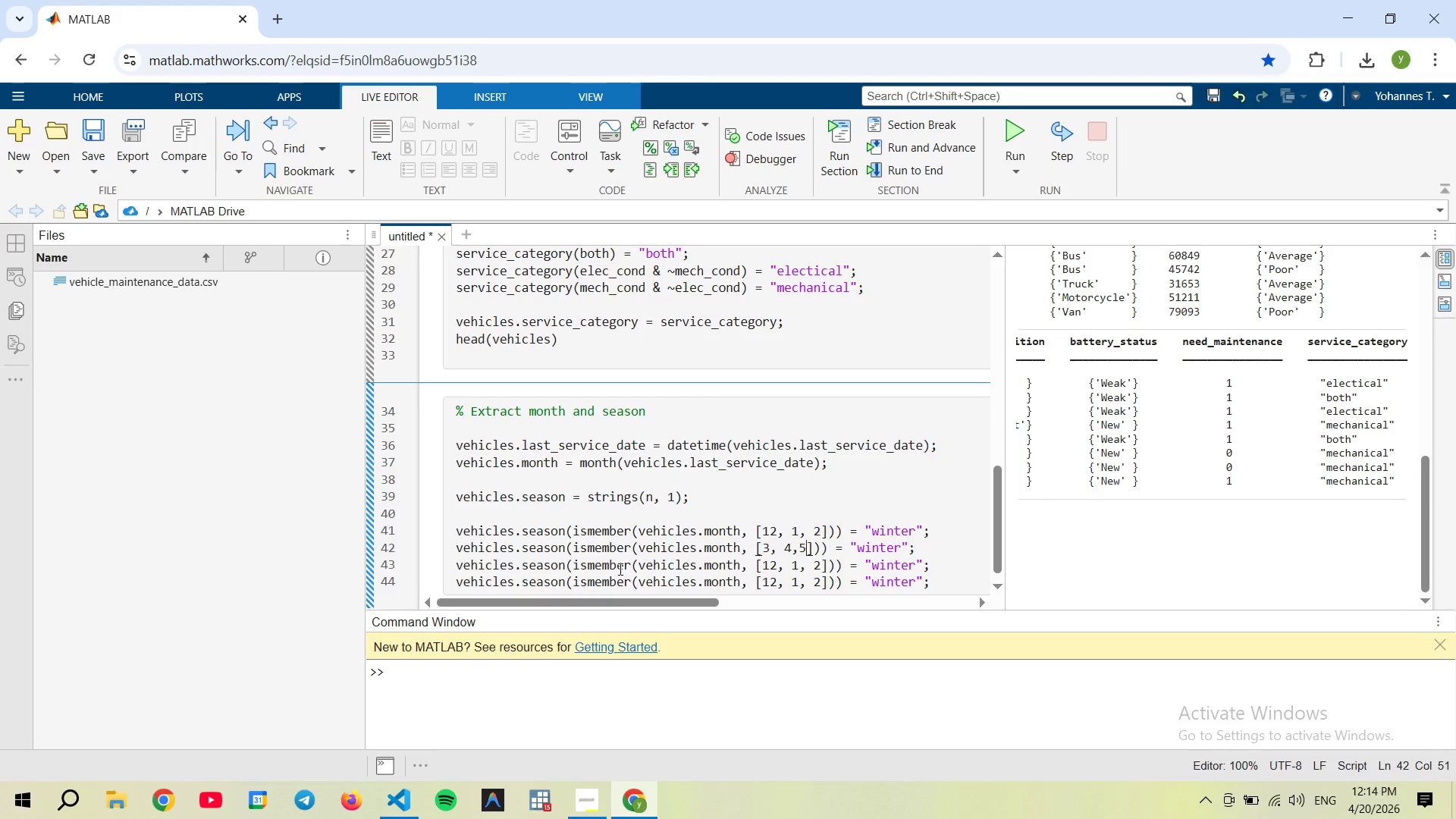 
key(5)
 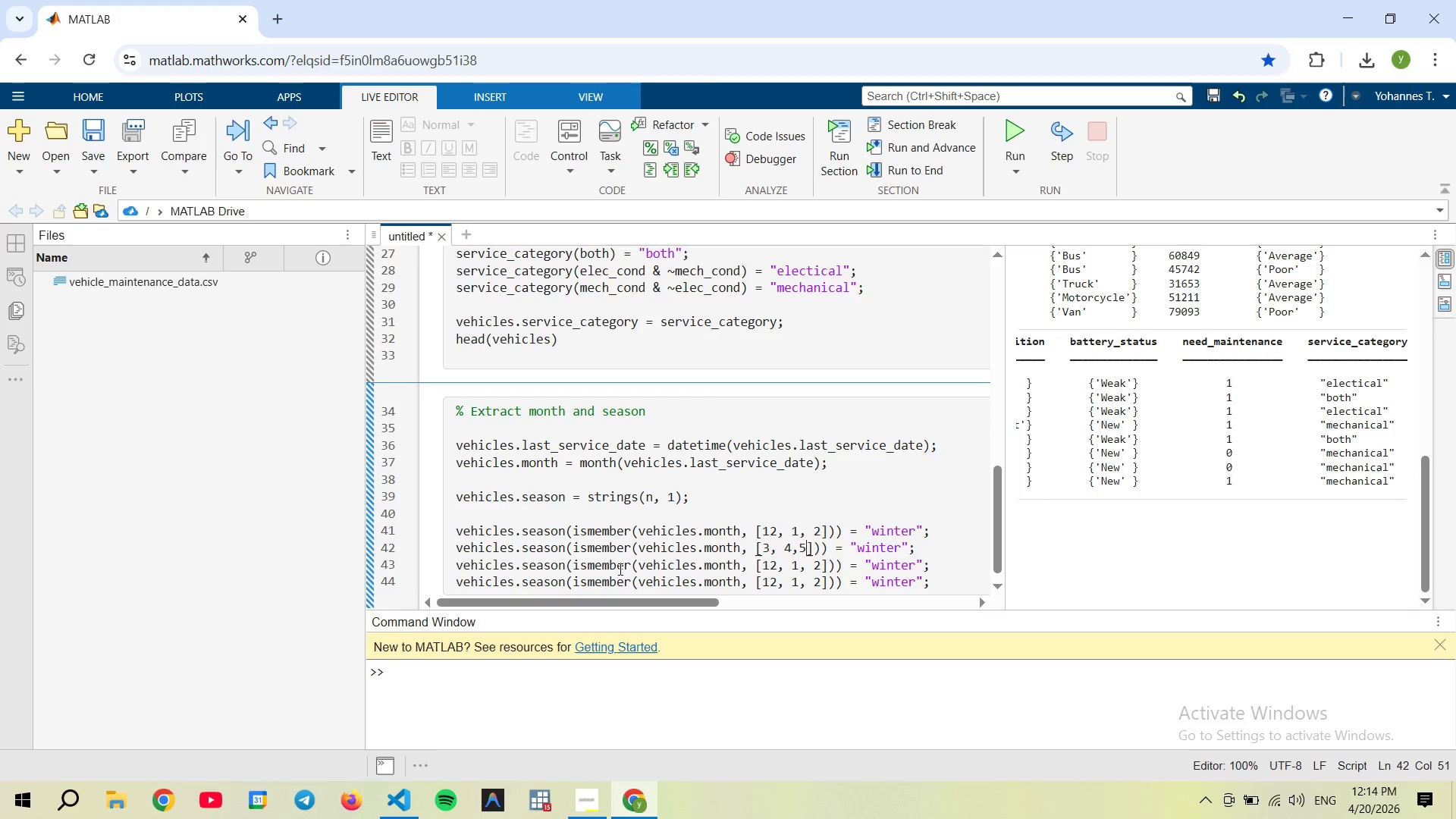 
key(Backspace)
 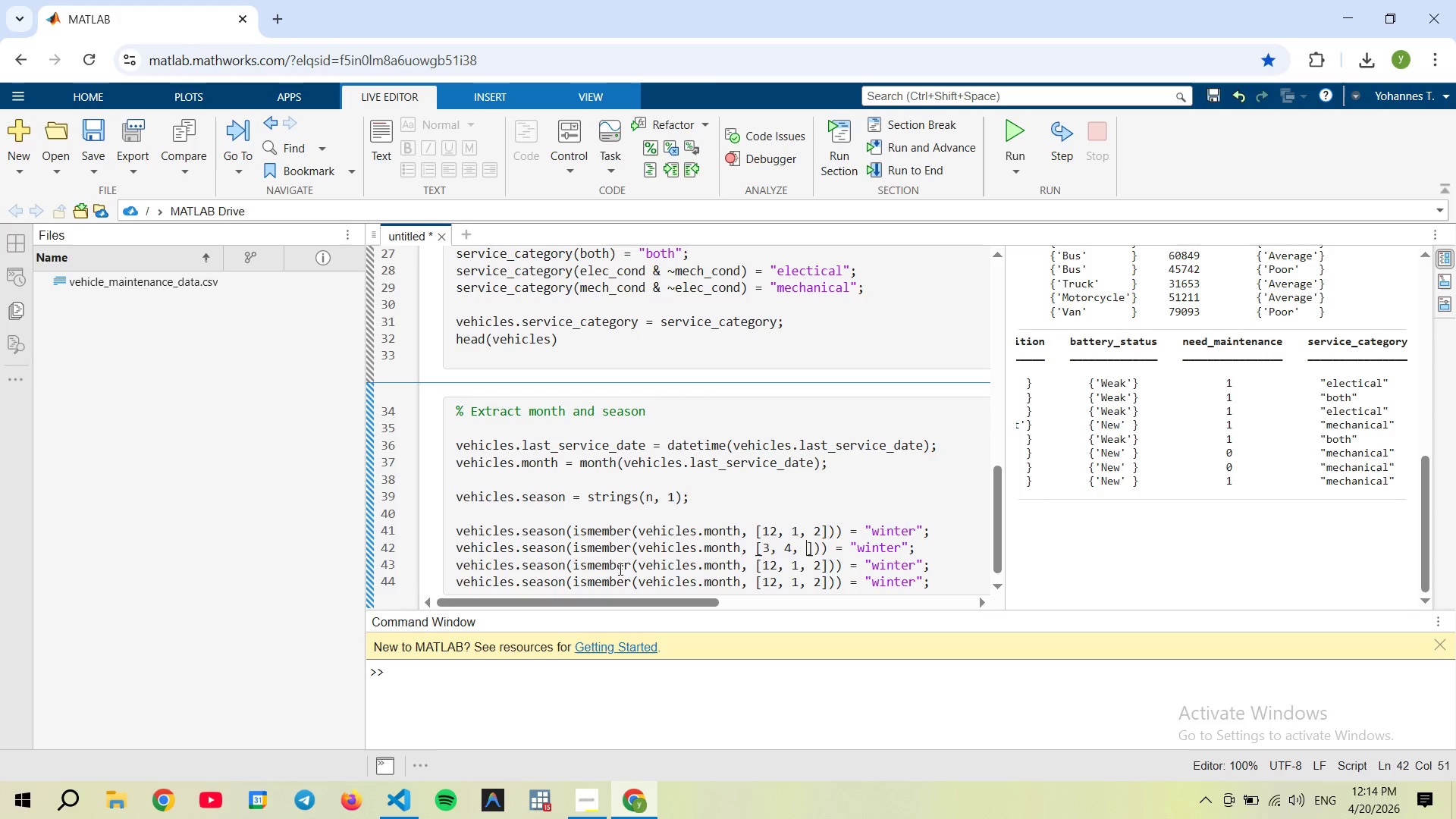 
key(Space)
 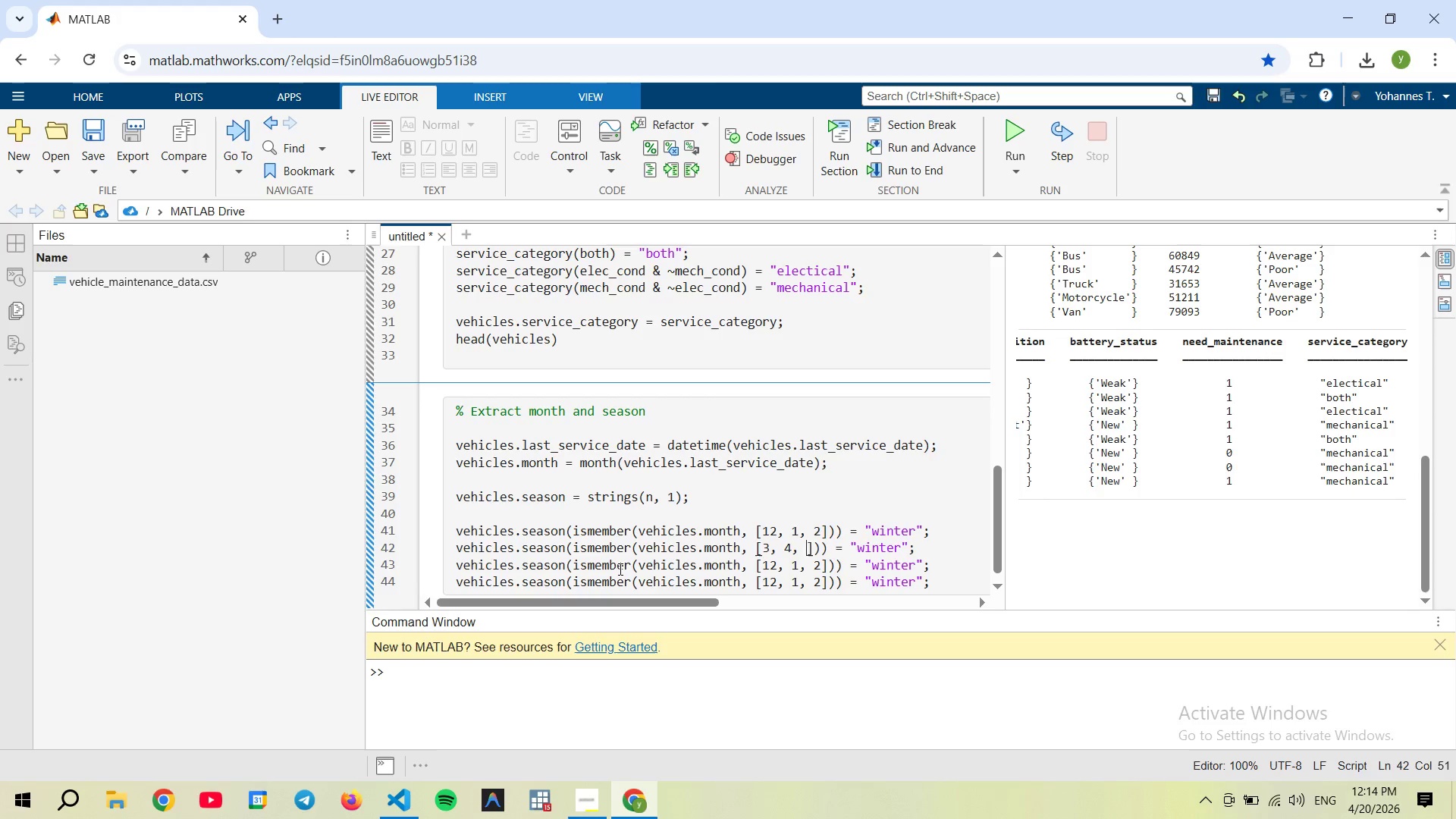 
key(5)
 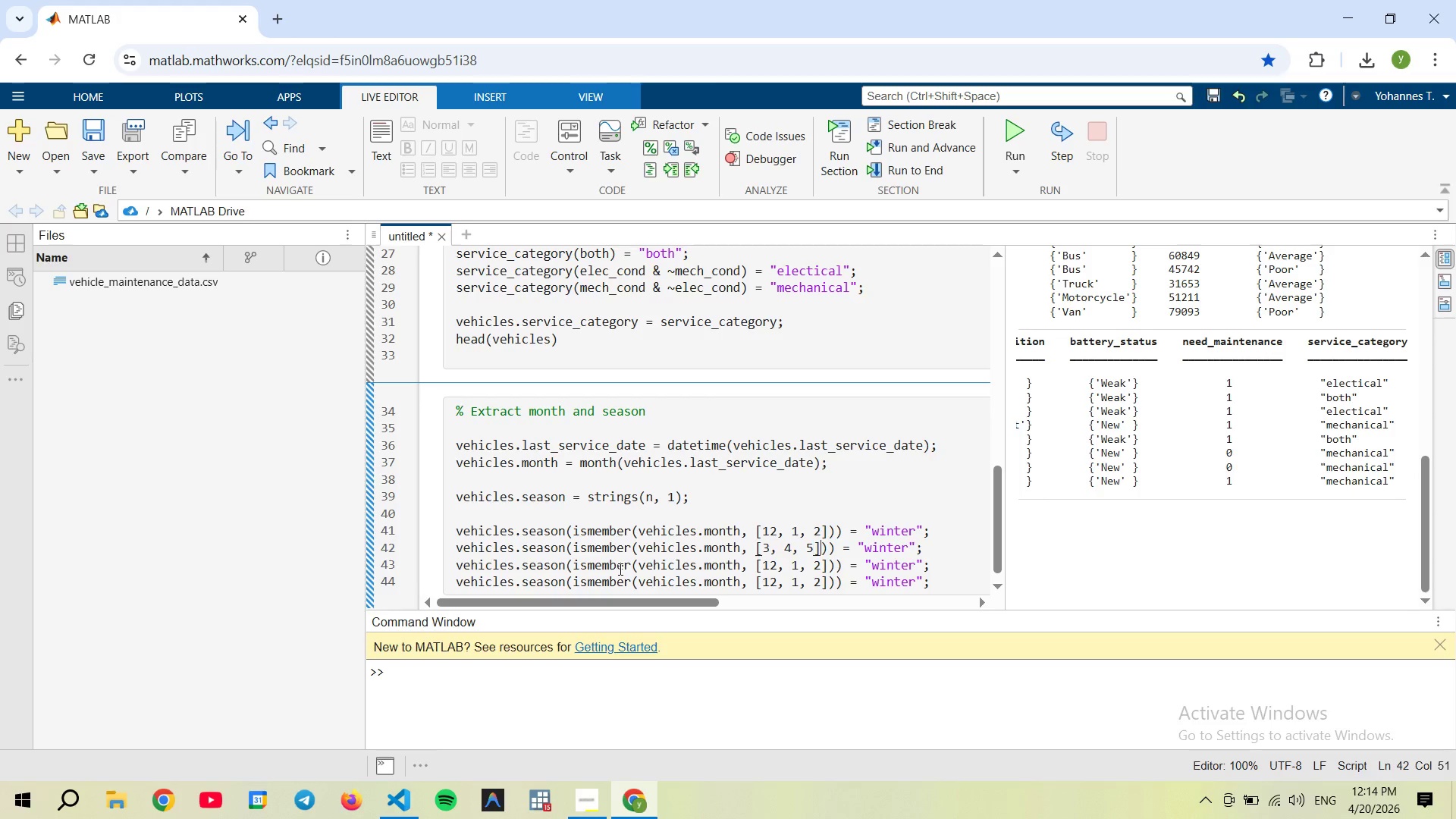 
key(ArrowRight)
 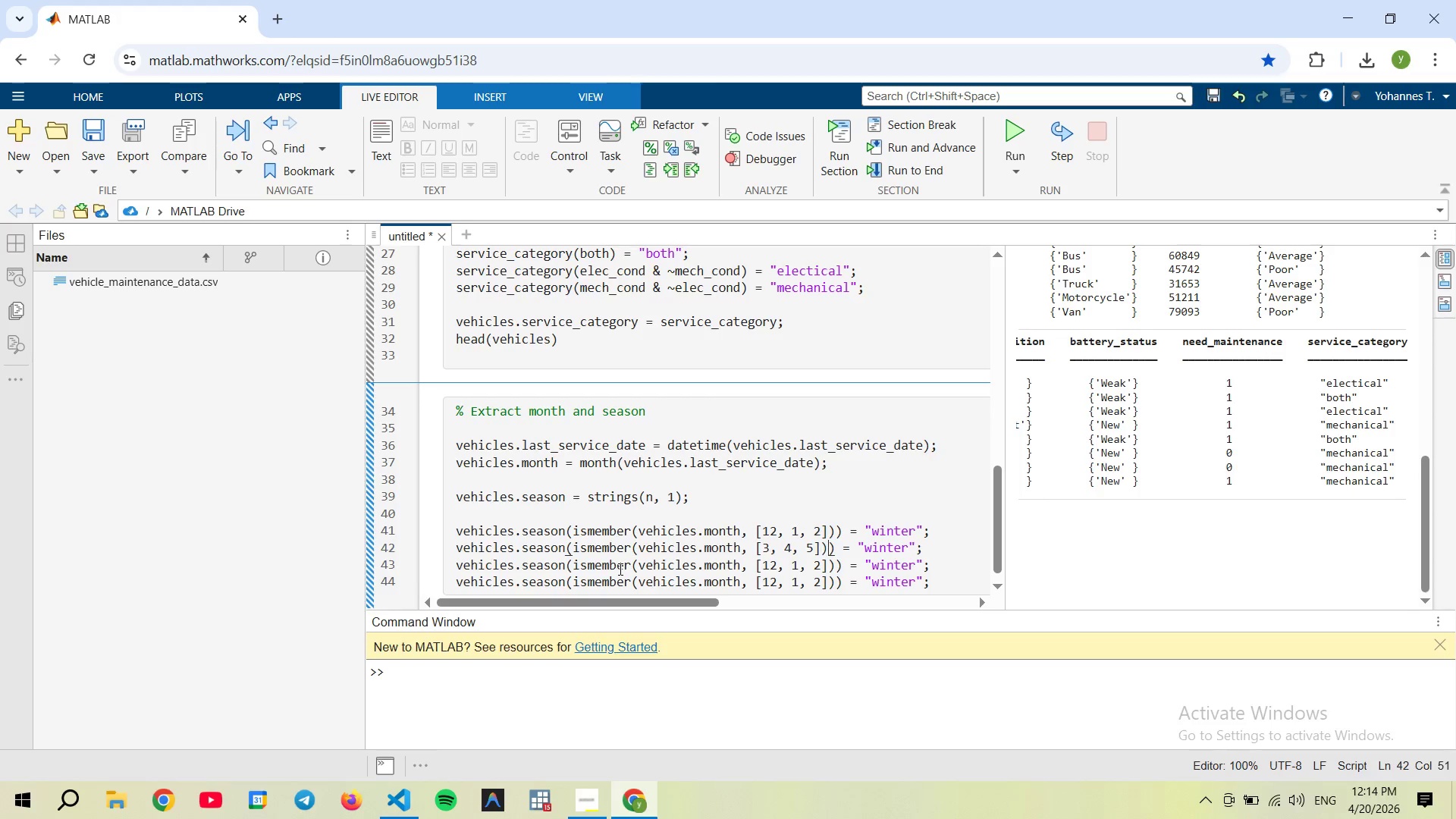 
key(ArrowRight)
 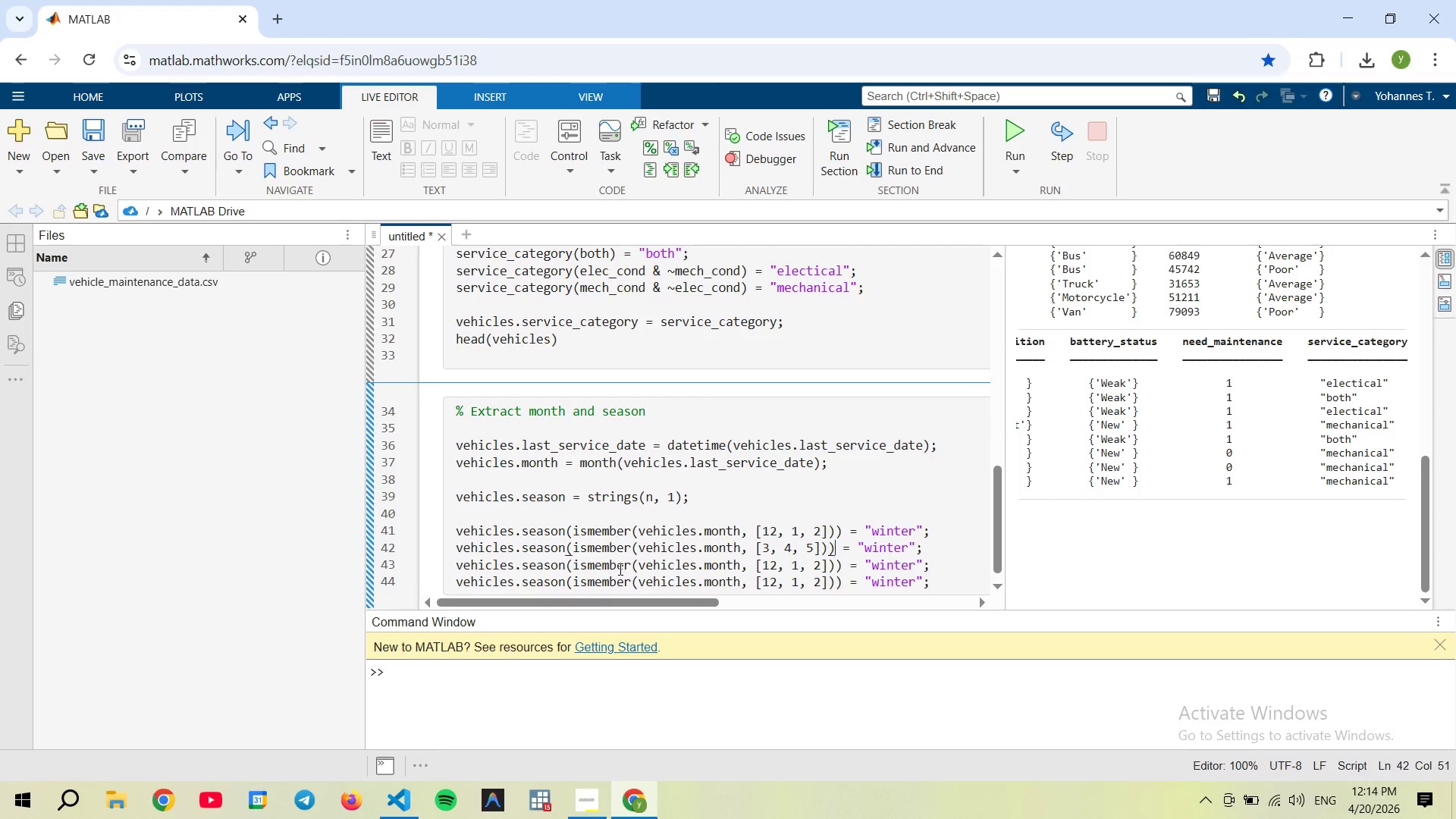 
key(ArrowRight)
 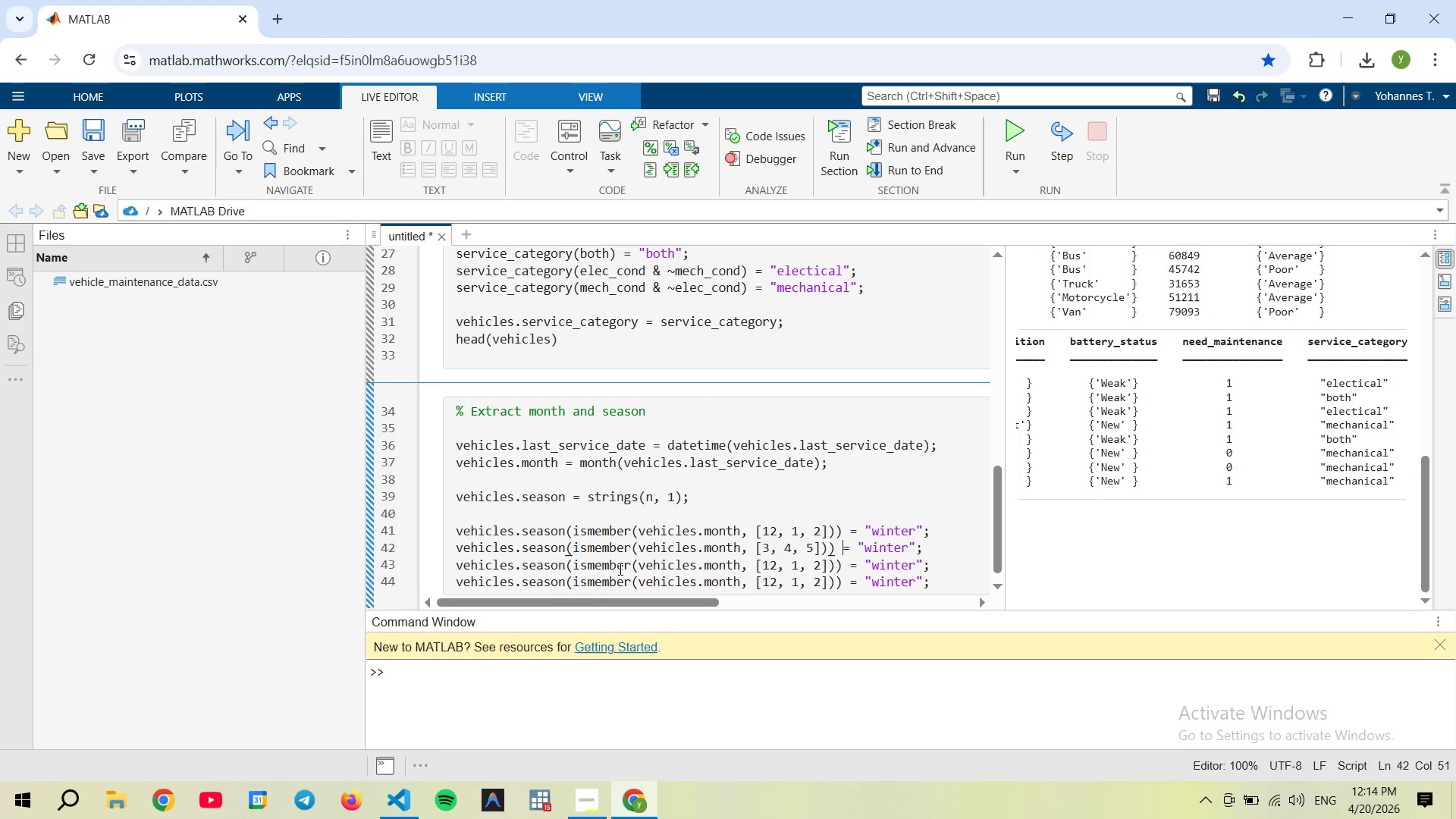 
key(ArrowRight)
 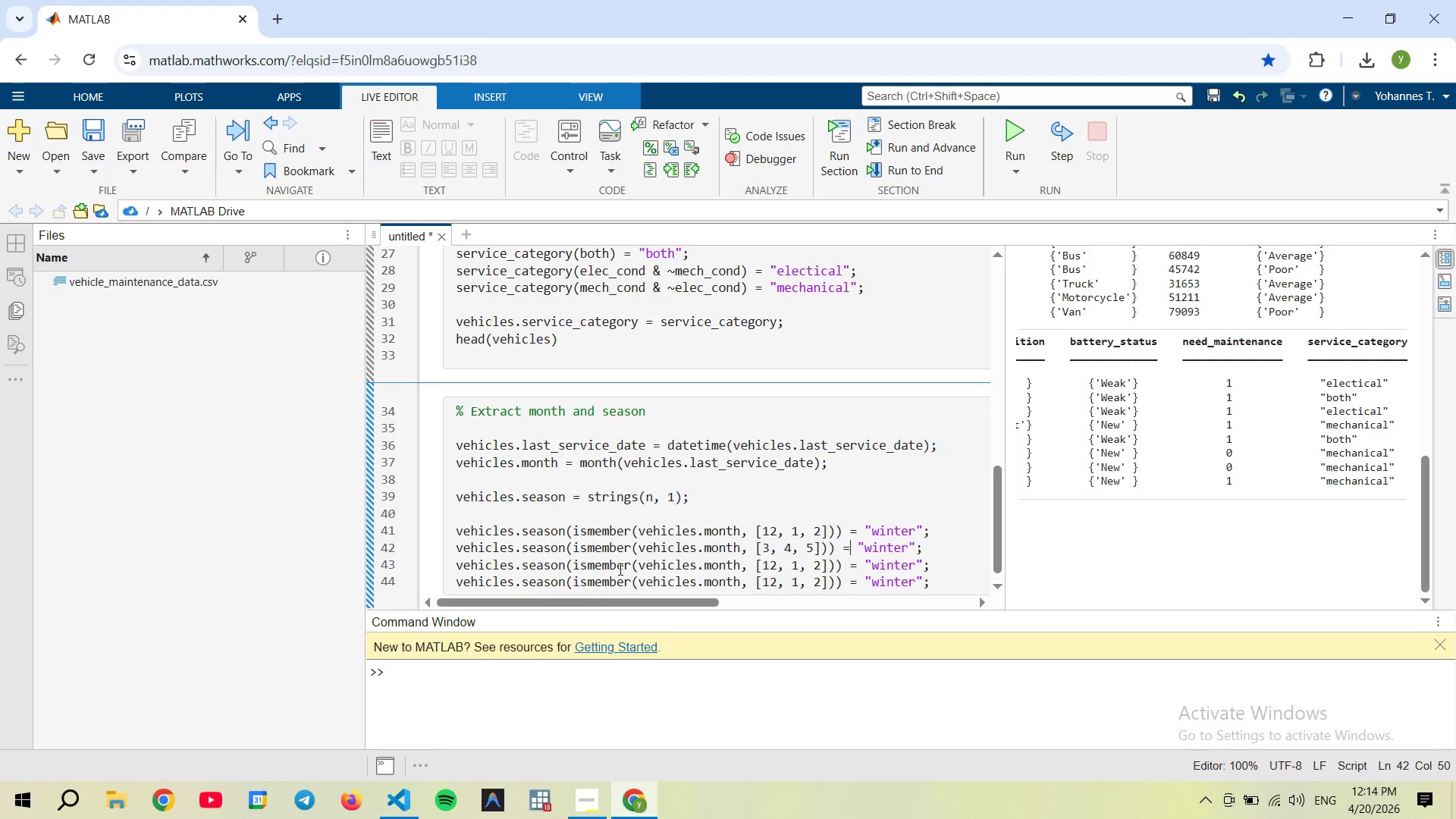 
key(ArrowRight)
 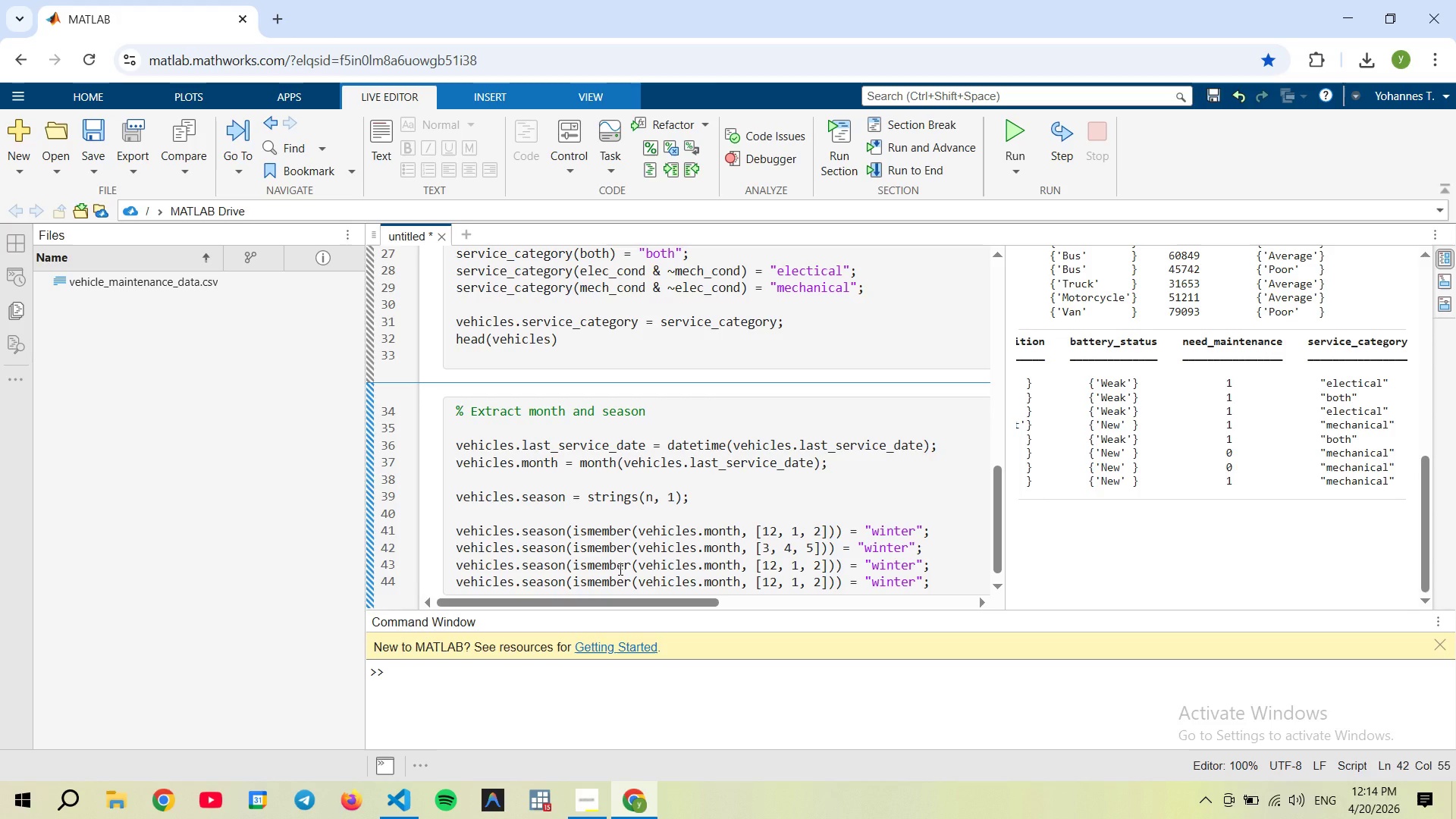 
key(ArrowRight)
 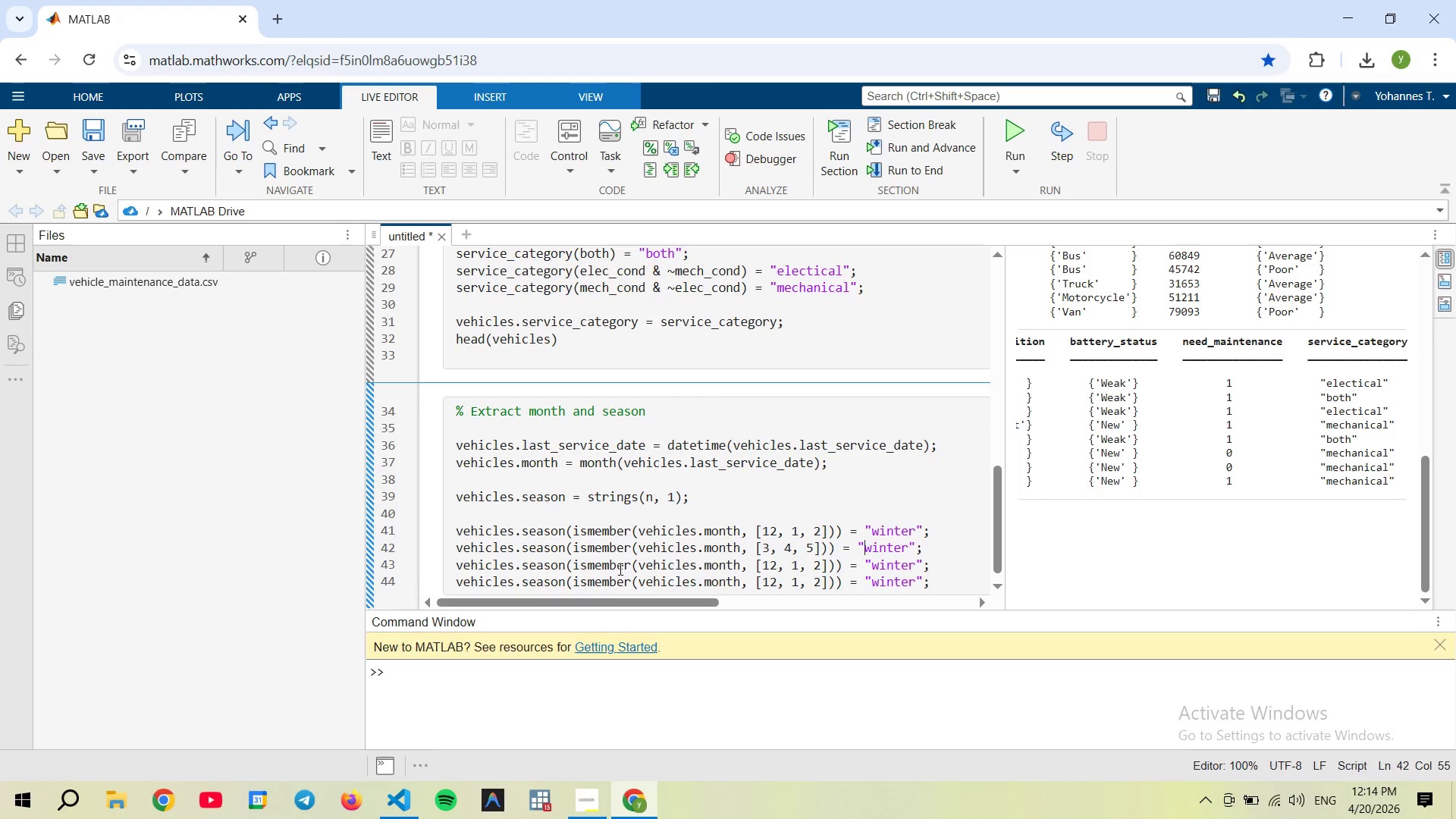 
key(ArrowRight)
 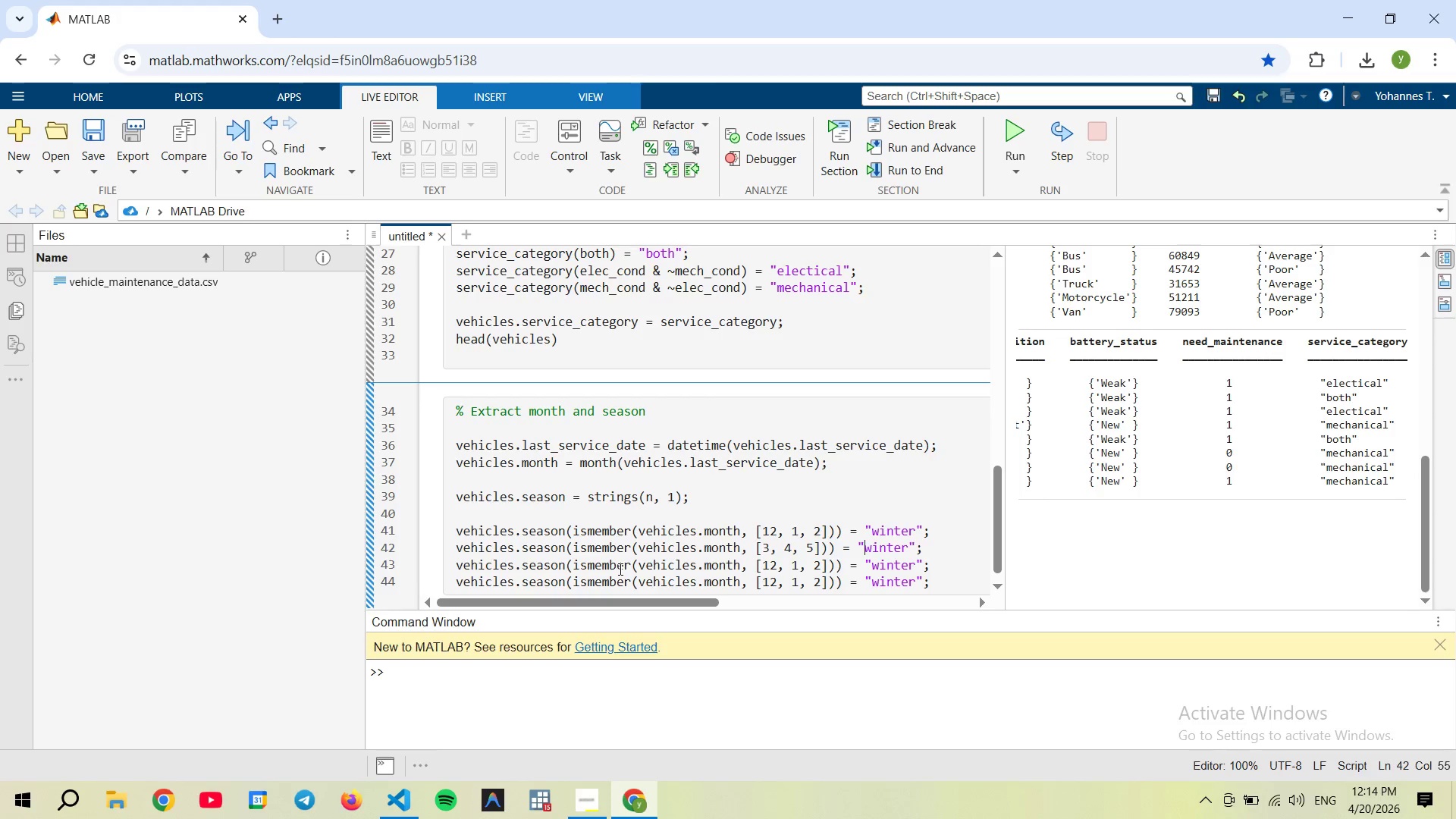 
key(ArrowRight)
 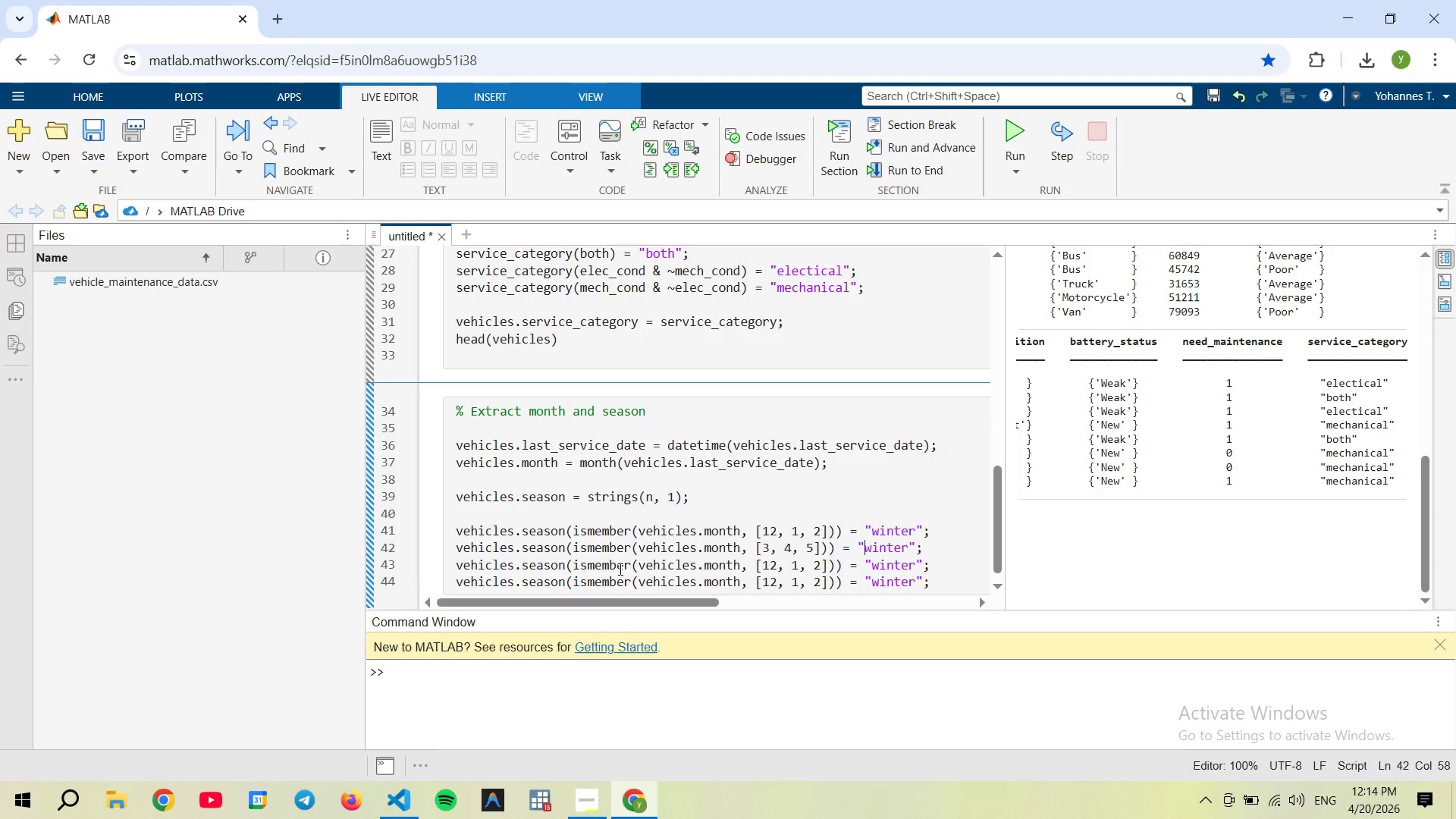 
key(ArrowLeft)
 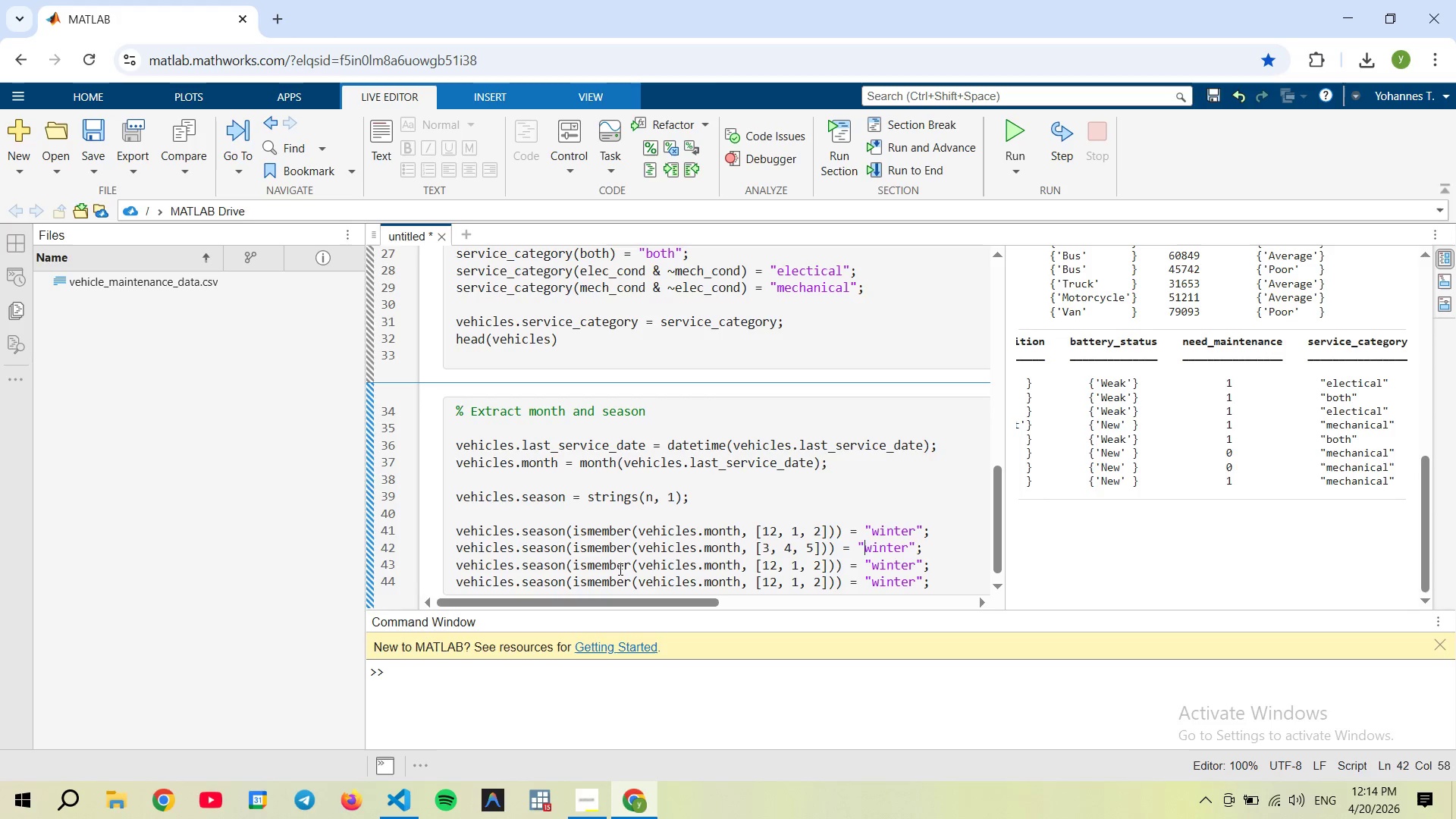 
key(Shift+ArrowRight)
 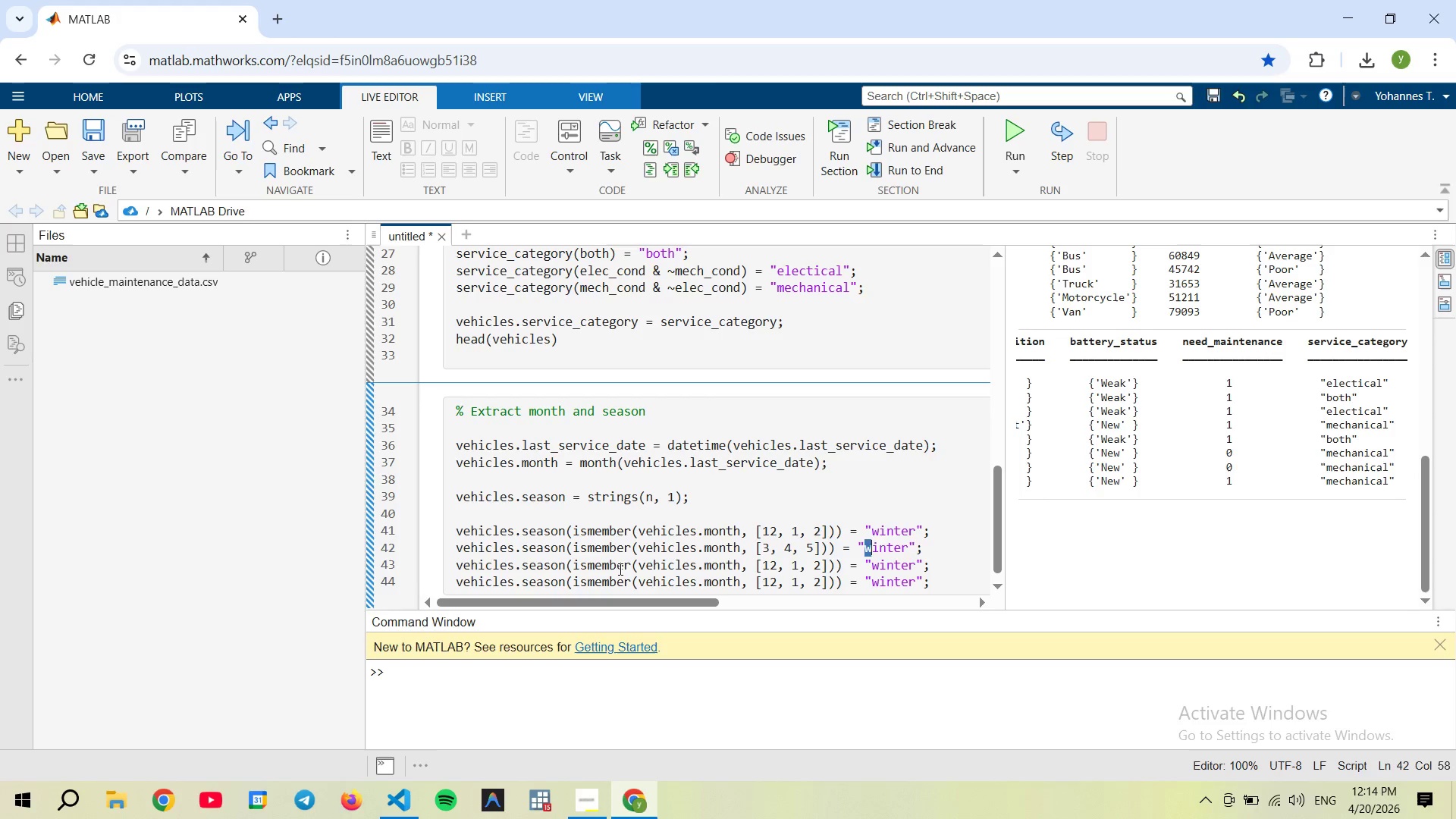 
key(Shift+ArrowRight)
 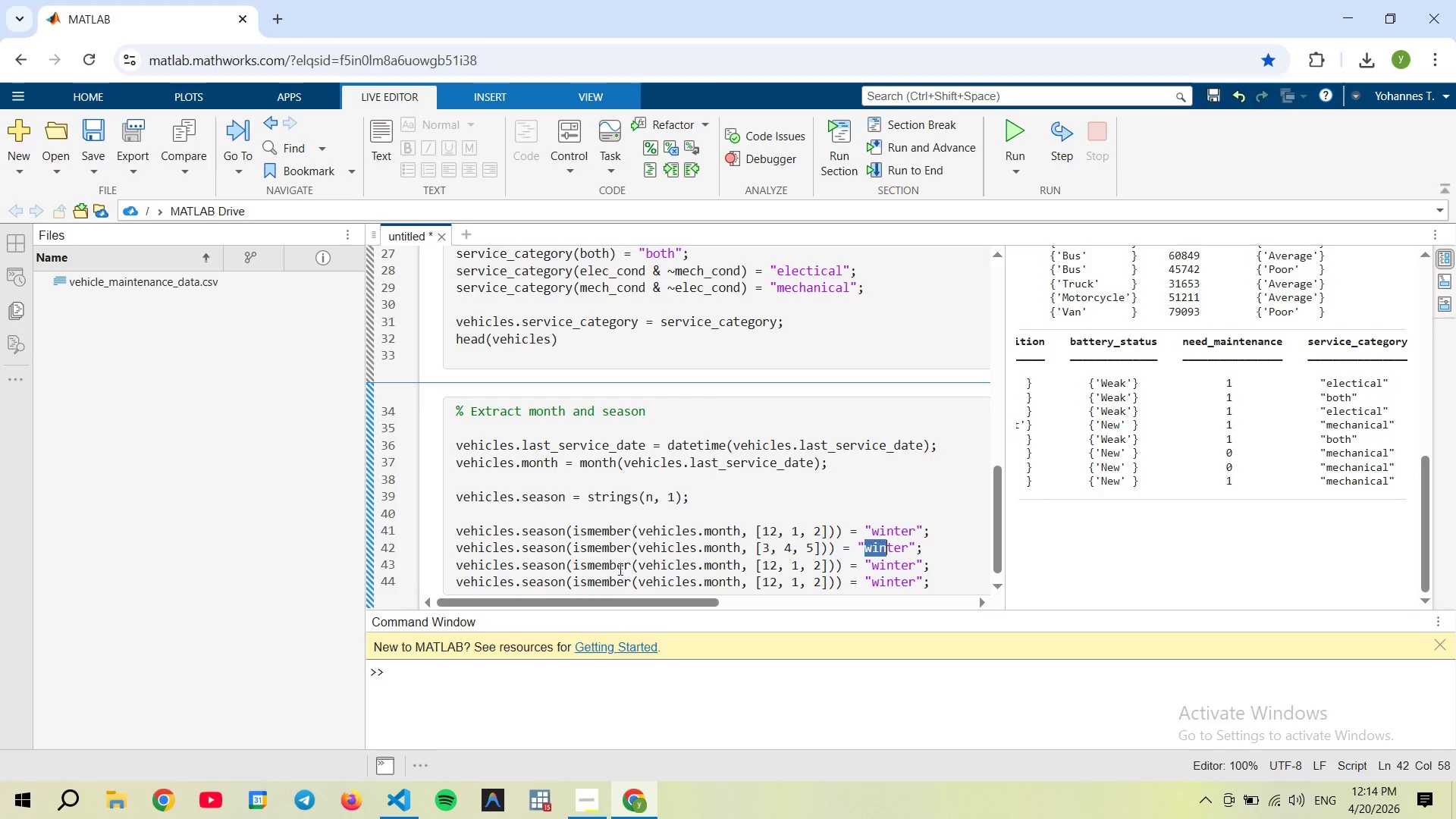 
key(Shift+ArrowRight)
 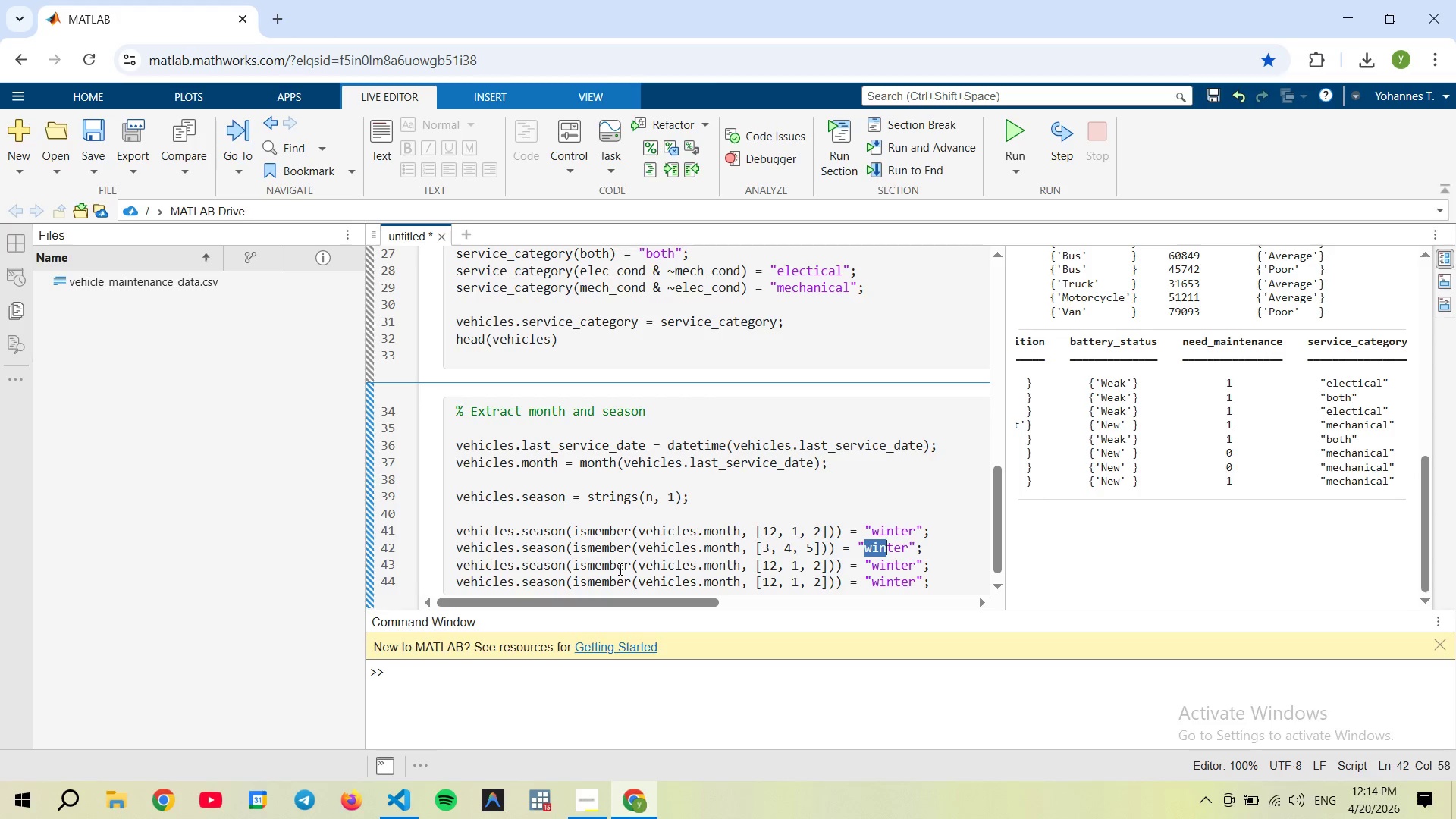 
key(Shift+ArrowRight)
 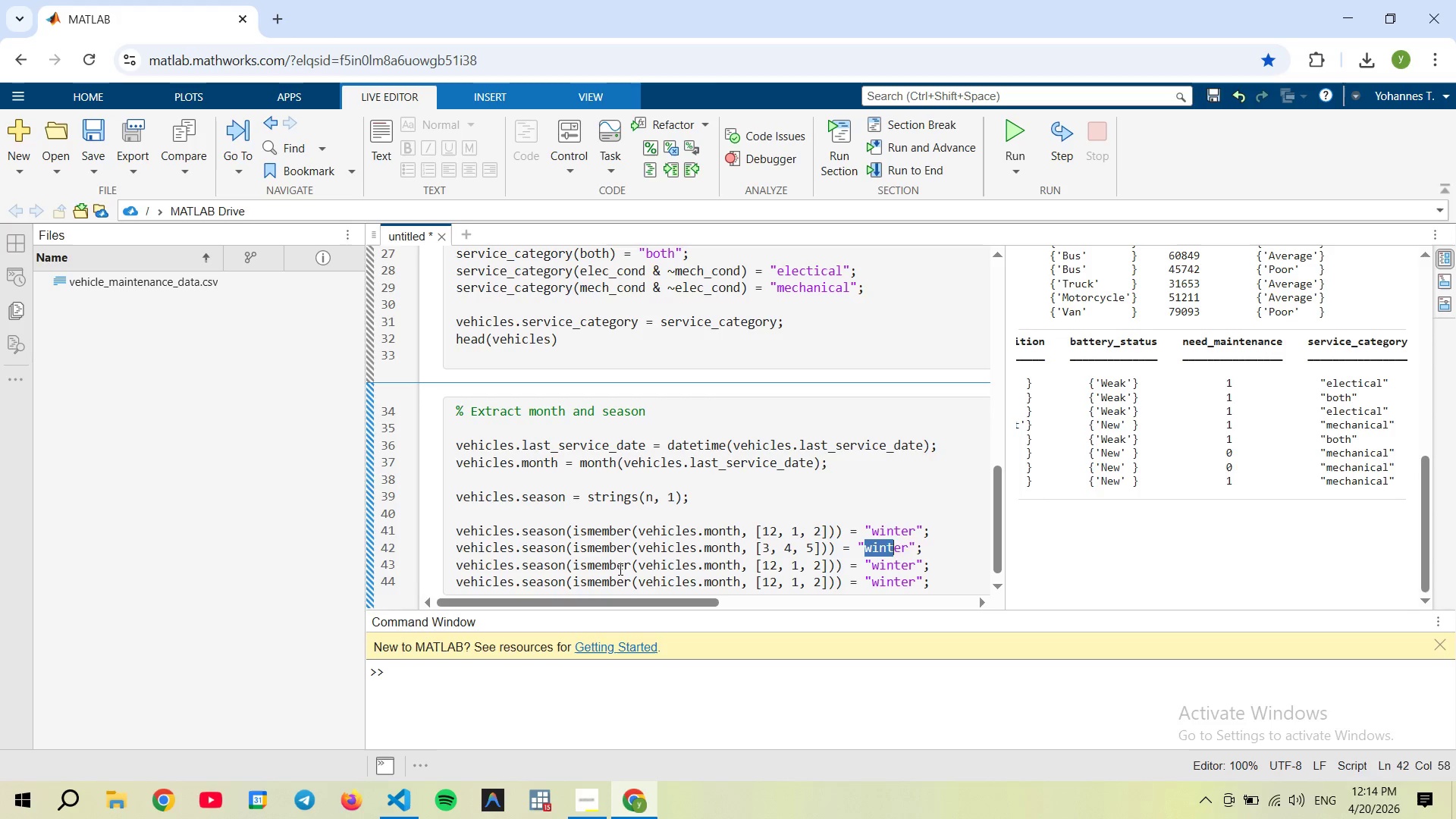 
key(Shift+ArrowRight)
 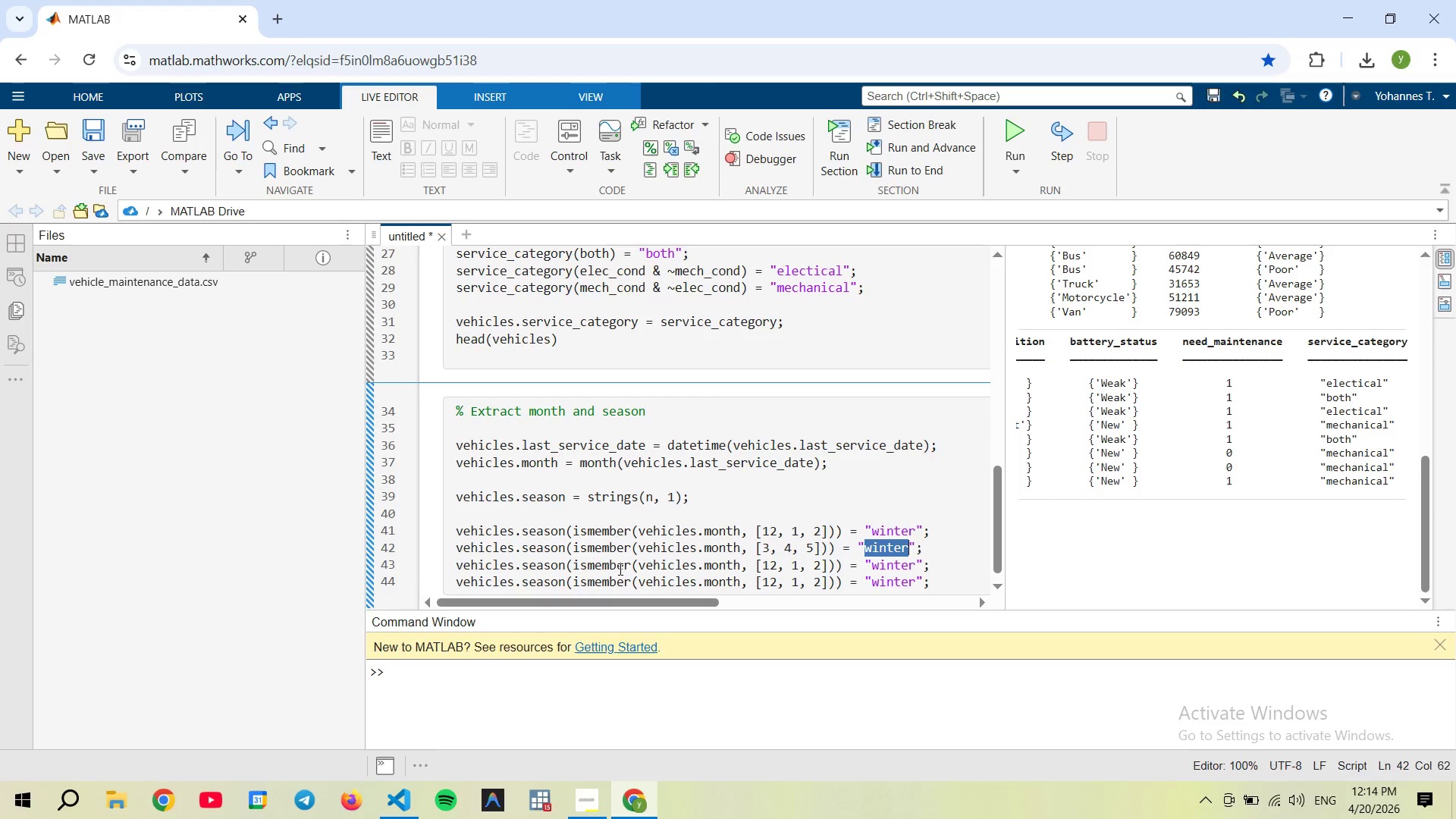 
key(Shift+ArrowRight)
 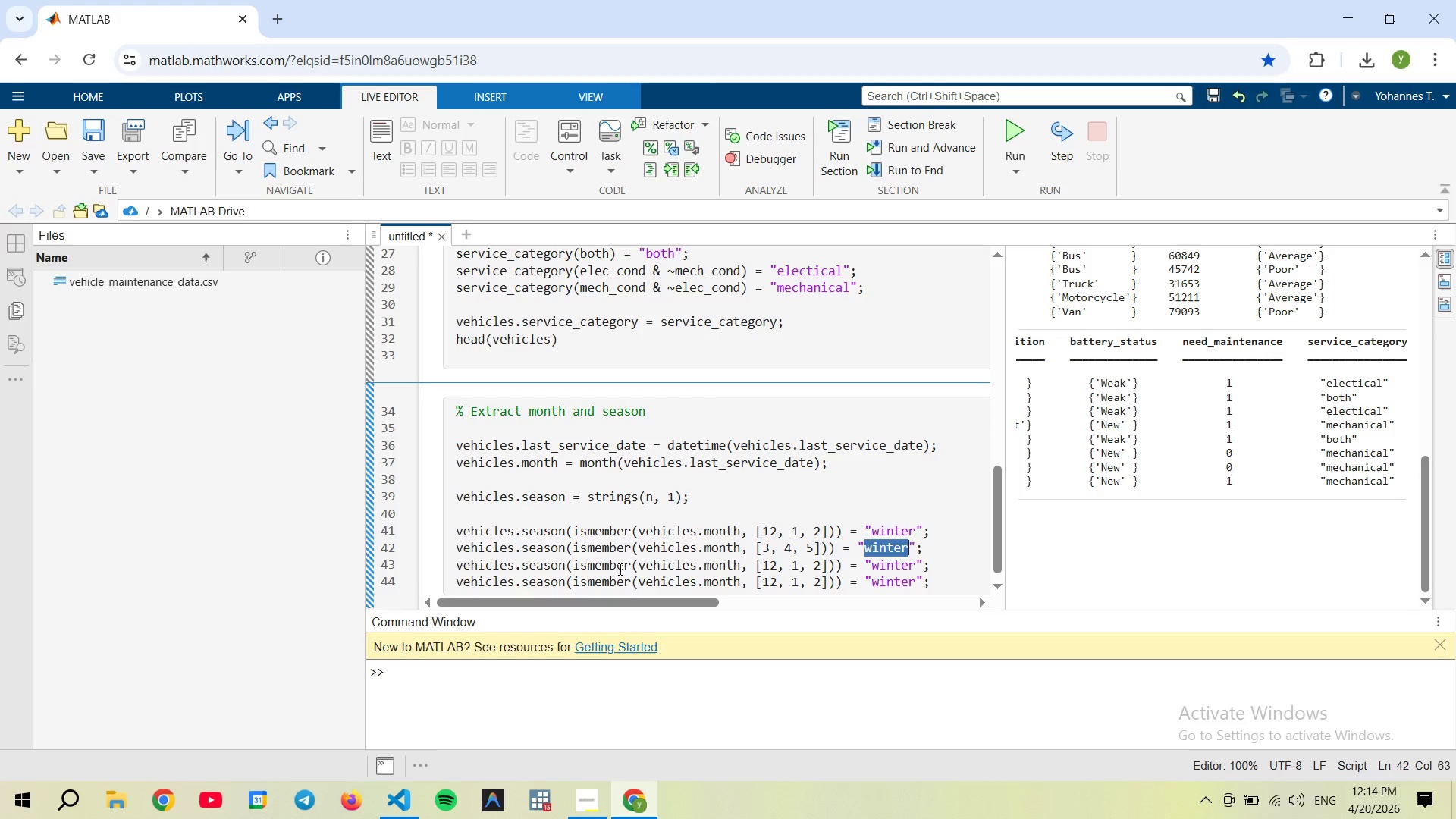 
type(spring)
 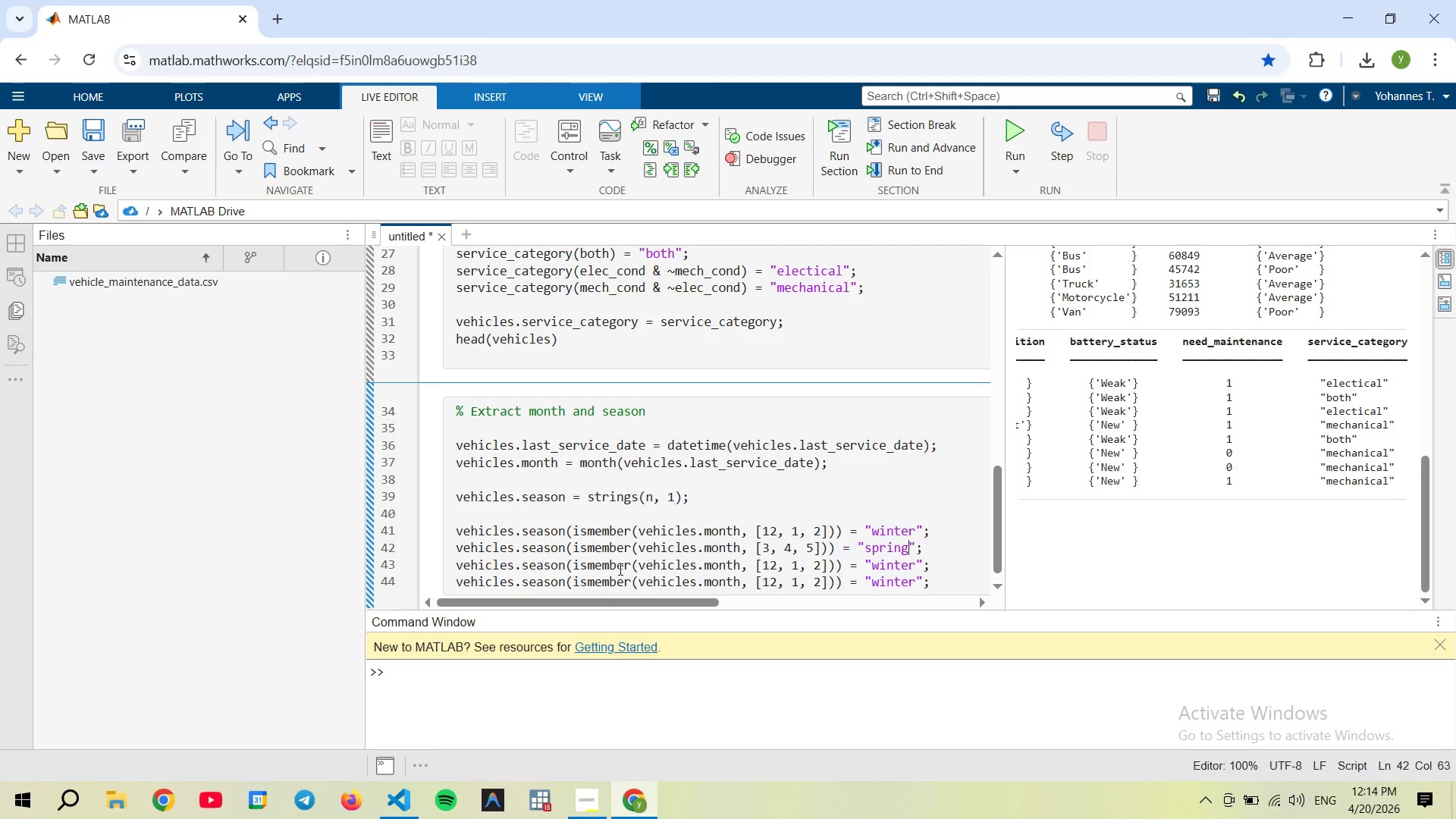 
key(ArrowDown)
 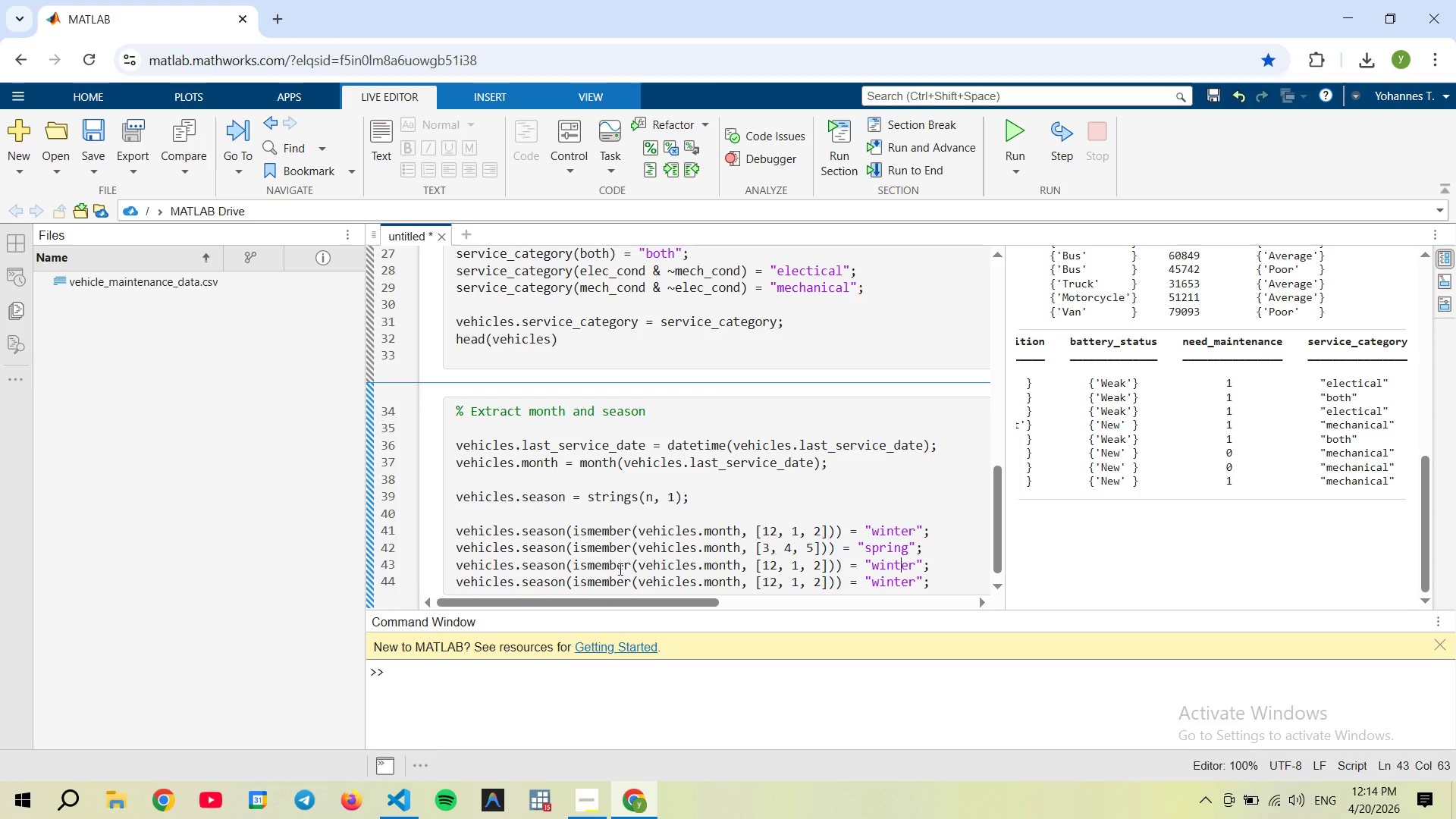 
hold_key(key=ArrowLeft, duration=0.92)
 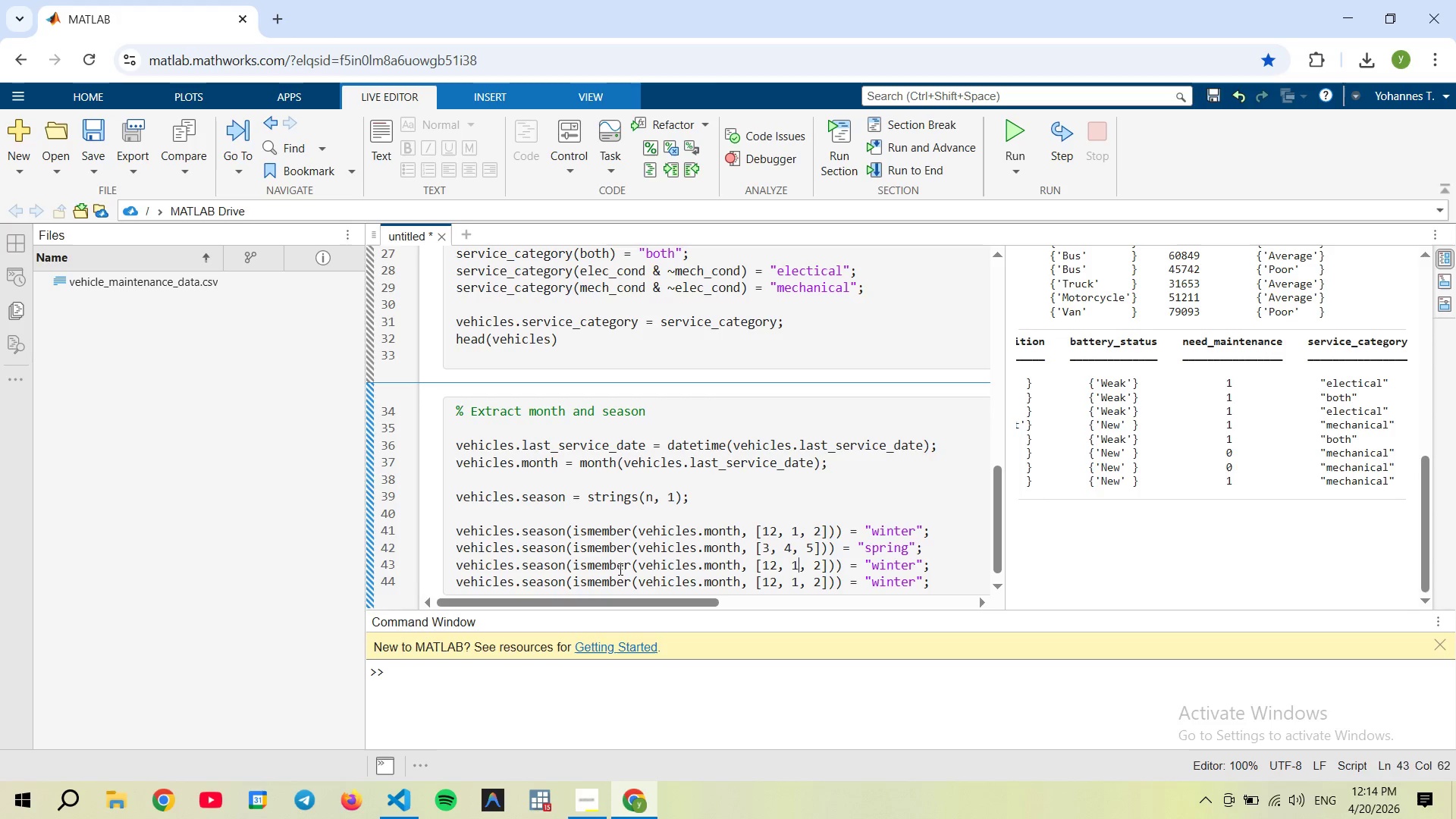 
key(ArrowLeft)
 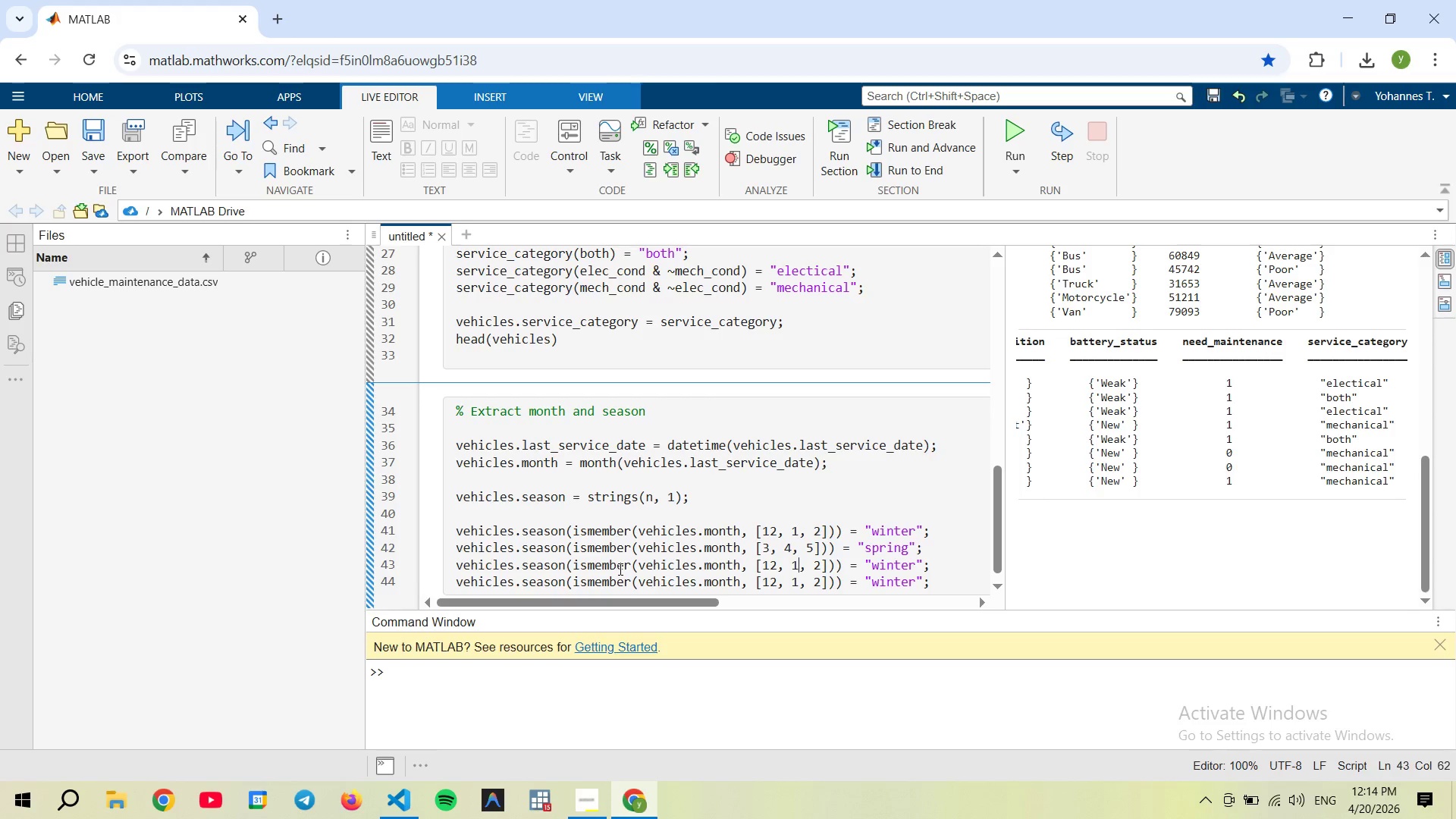 
key(ArrowLeft)
 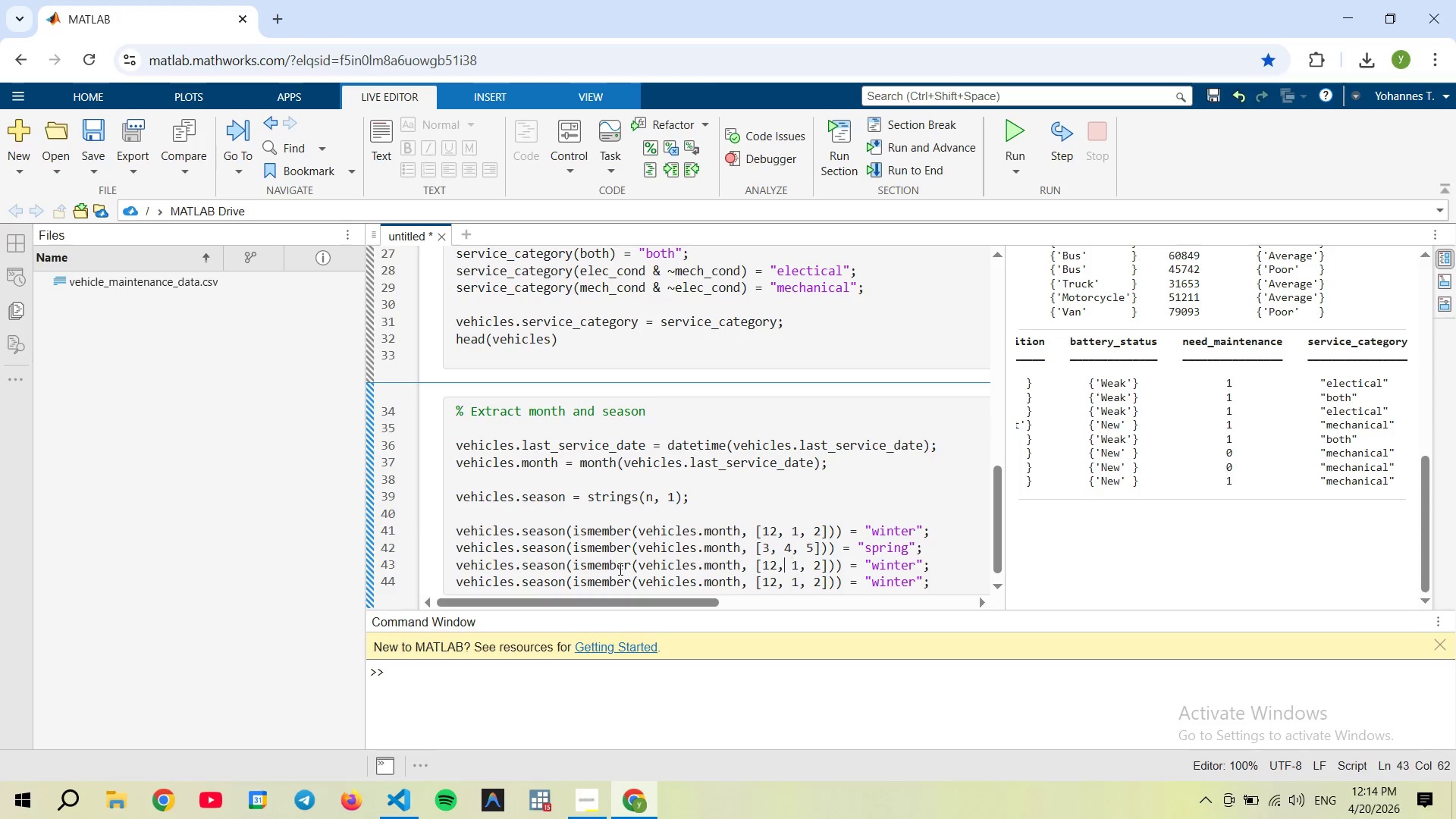 
key(ArrowLeft)
 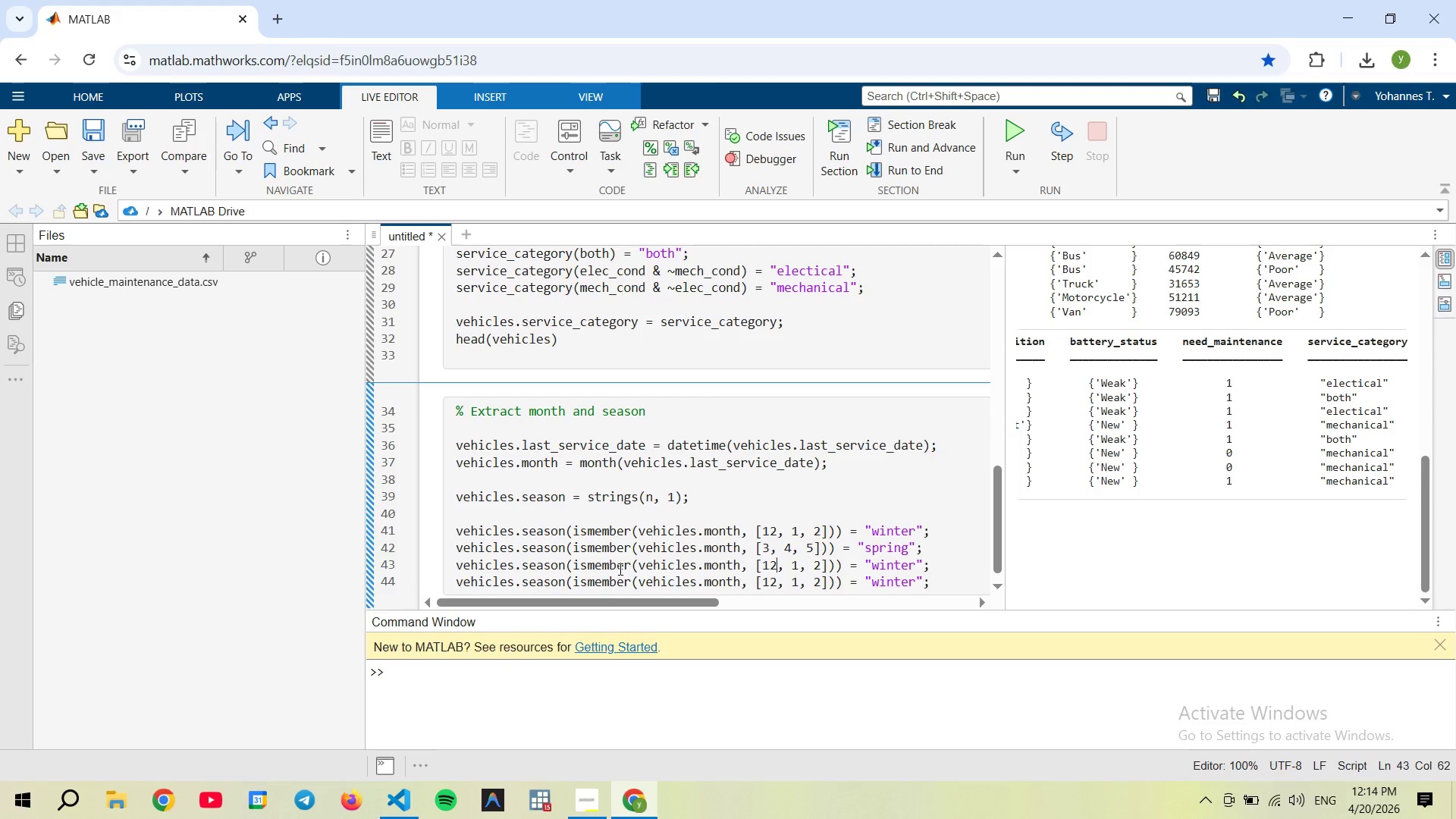 
key(ArrowLeft)
 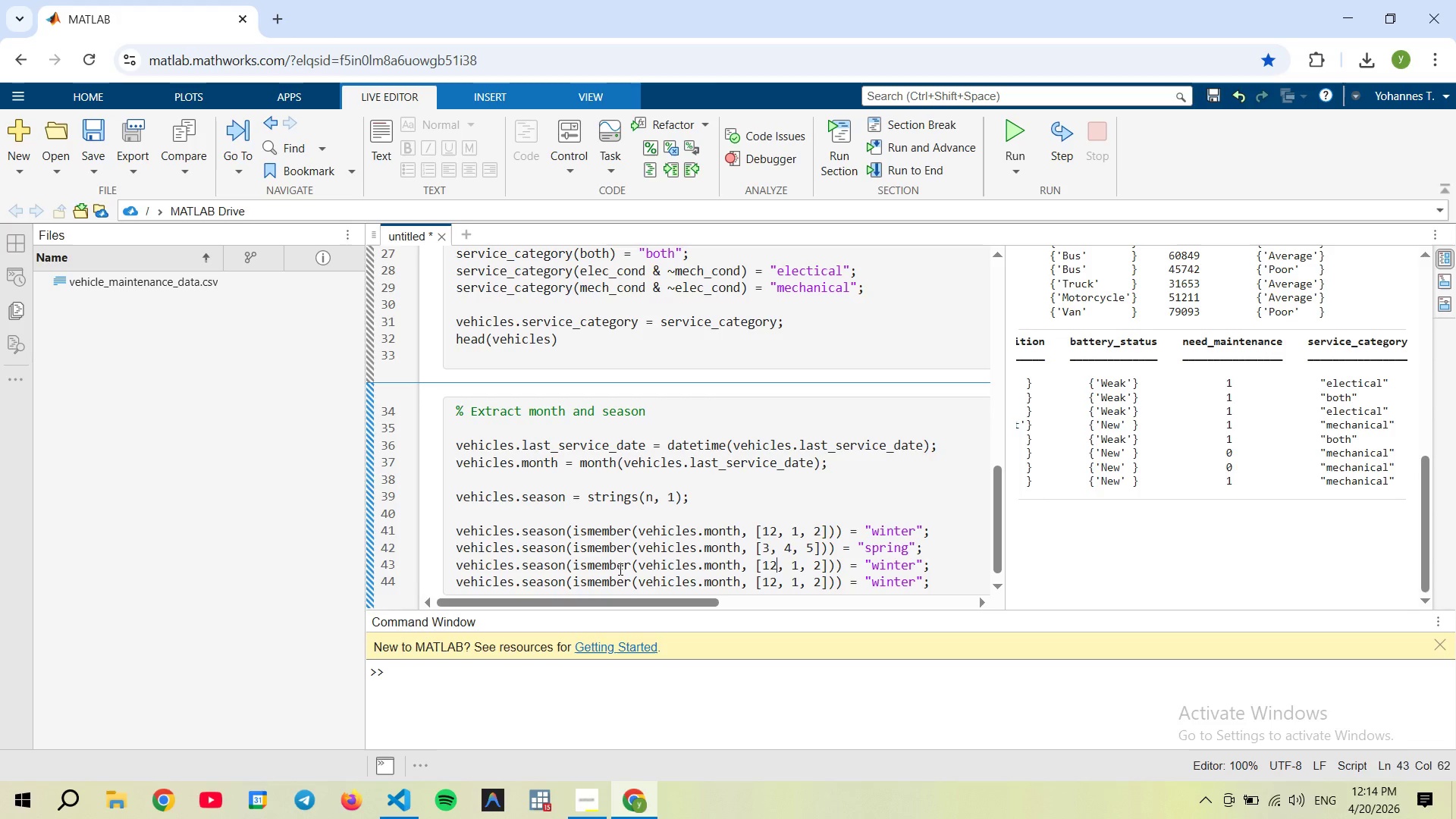 
key(ArrowLeft)
 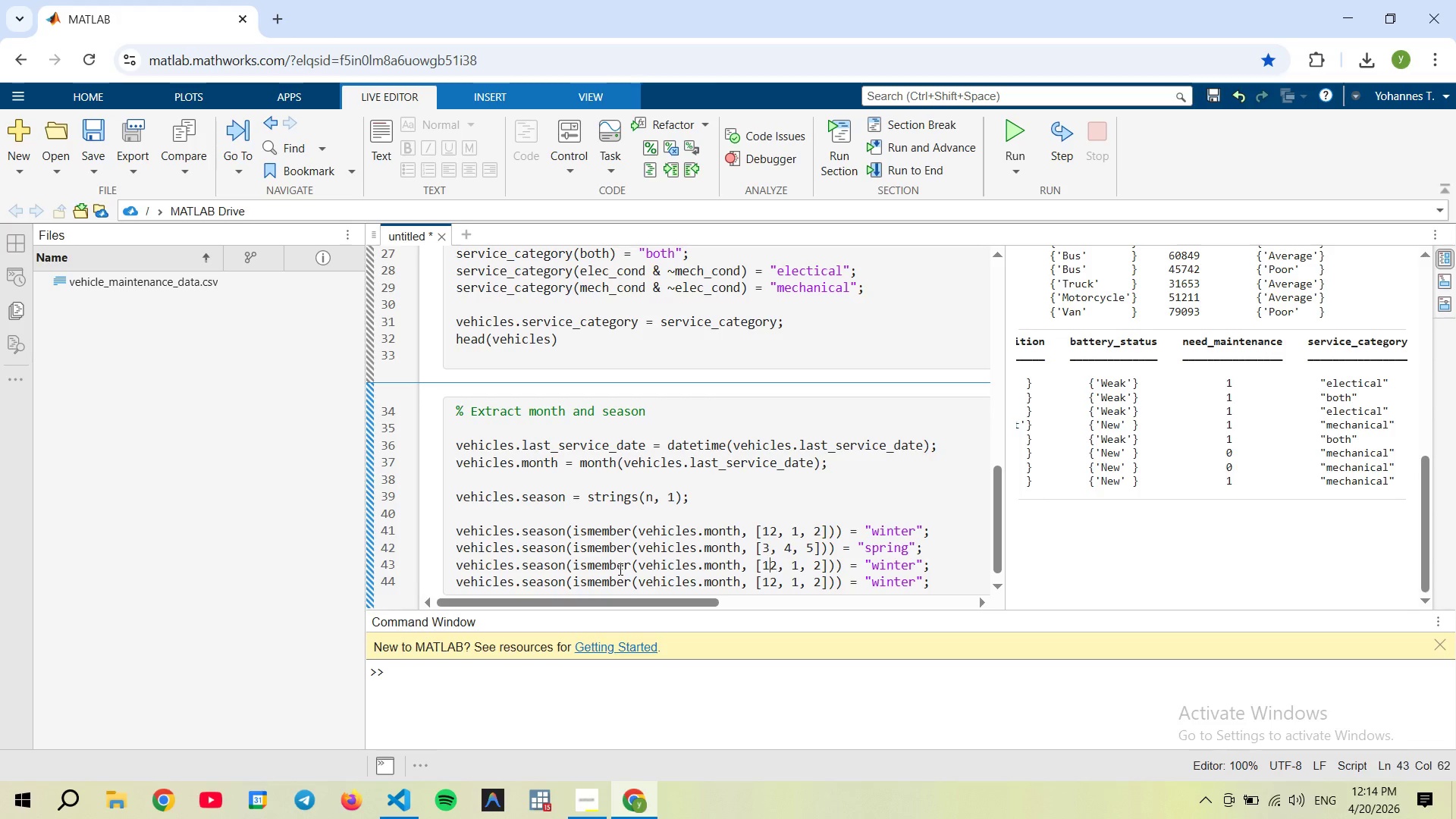 
key(ArrowLeft)
 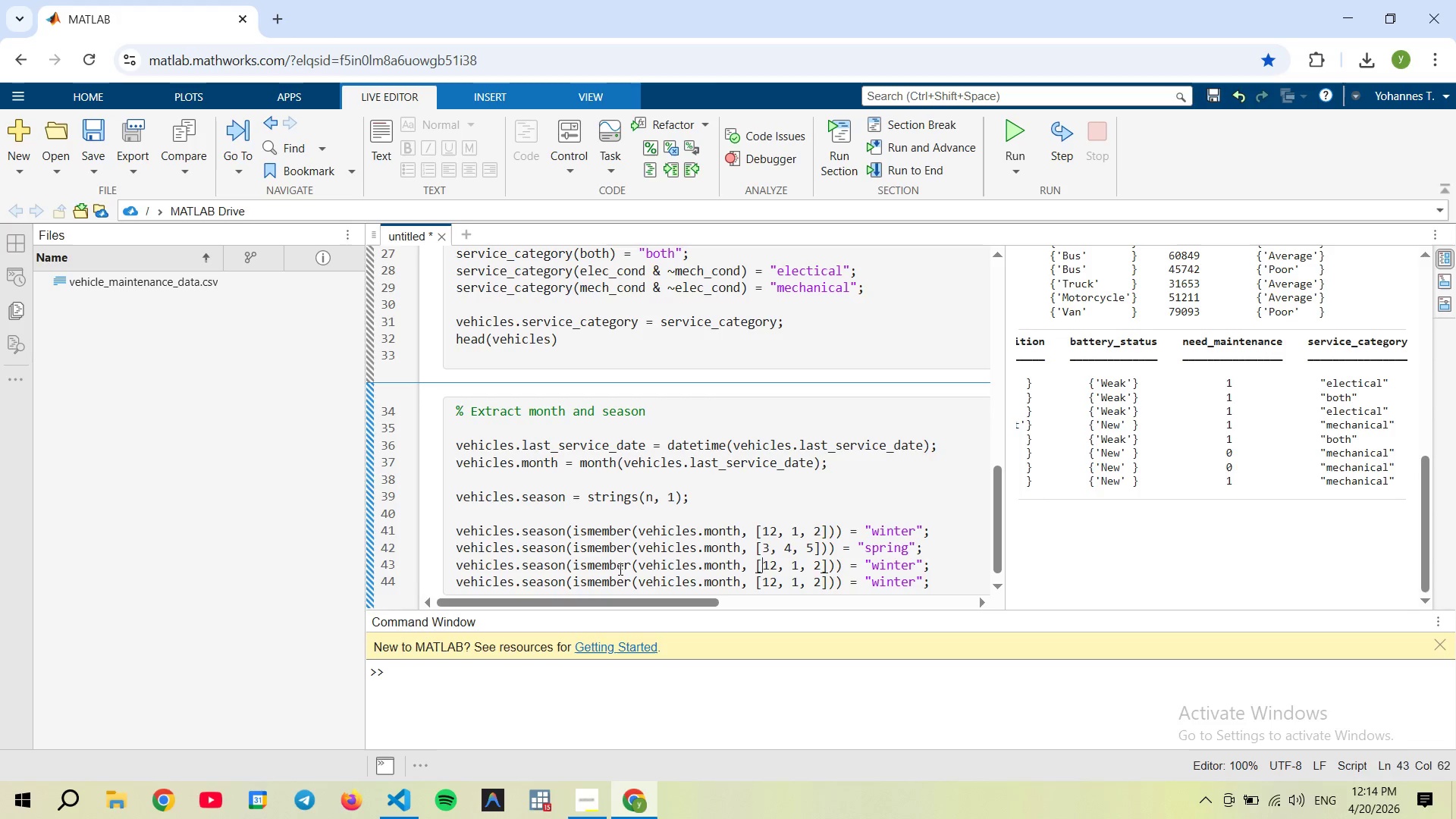 
key(Shift+ArrowRight)
 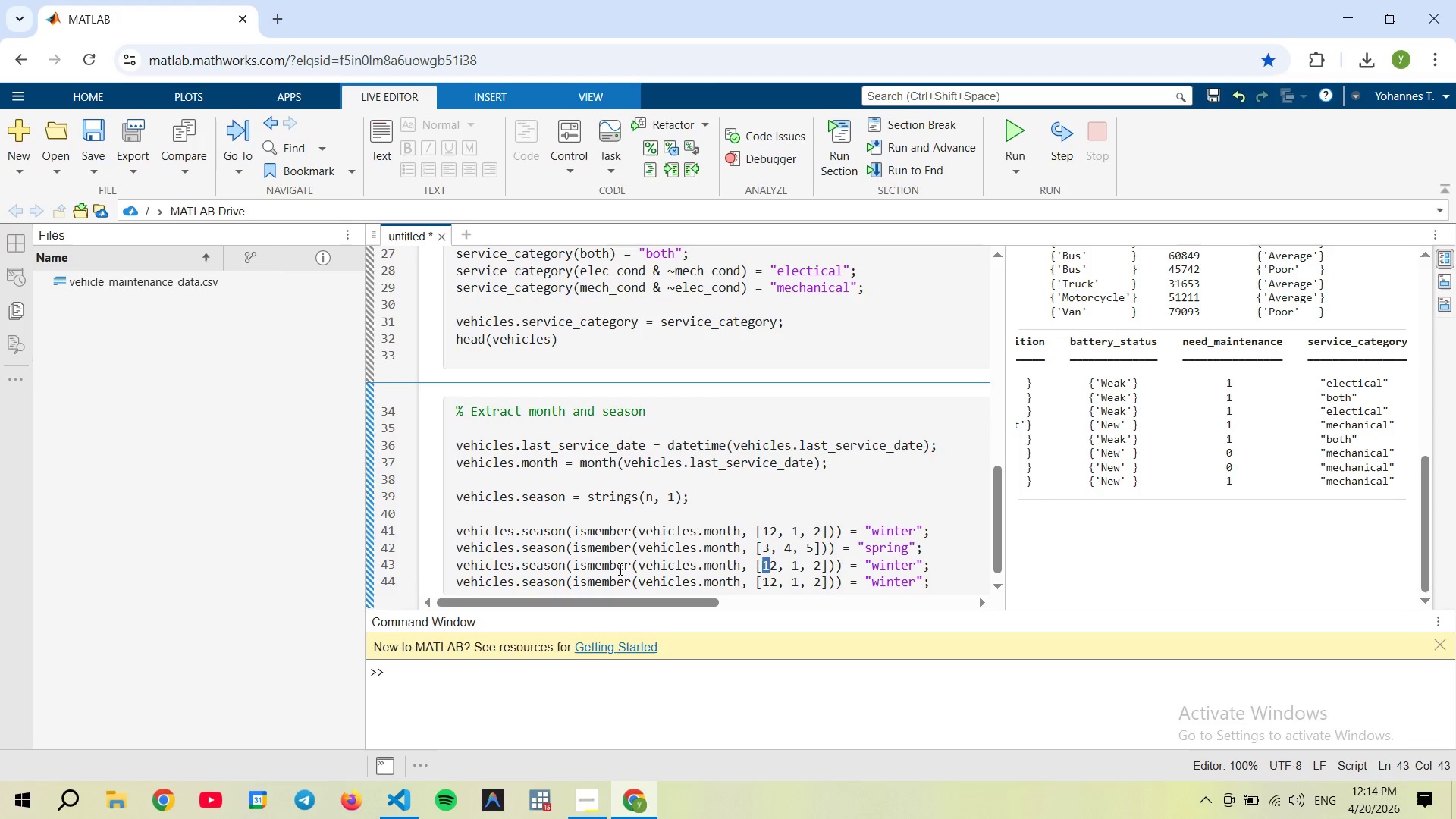 
key(Shift+ArrowRight)
 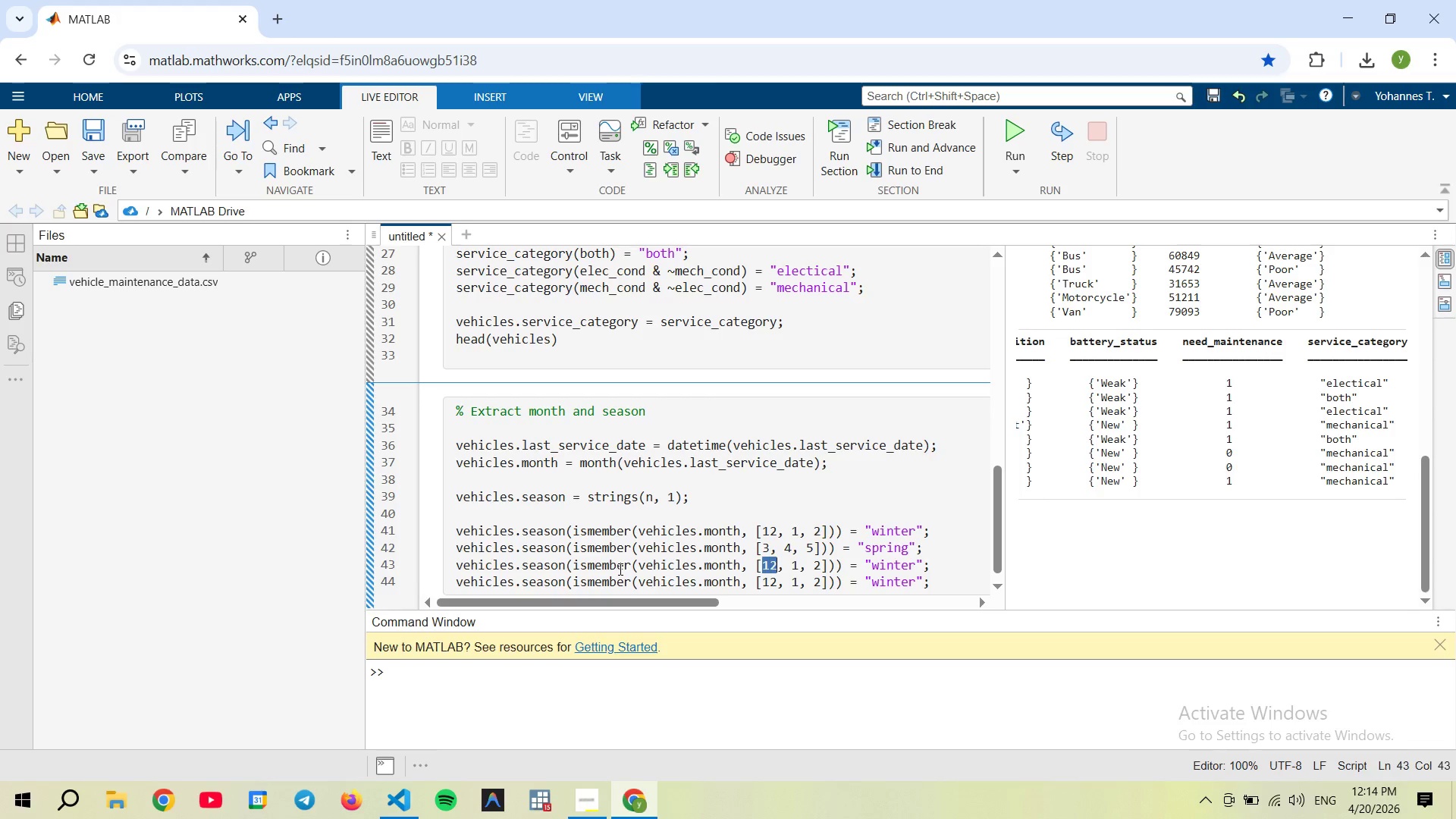 
key(Shift+ArrowRight)
 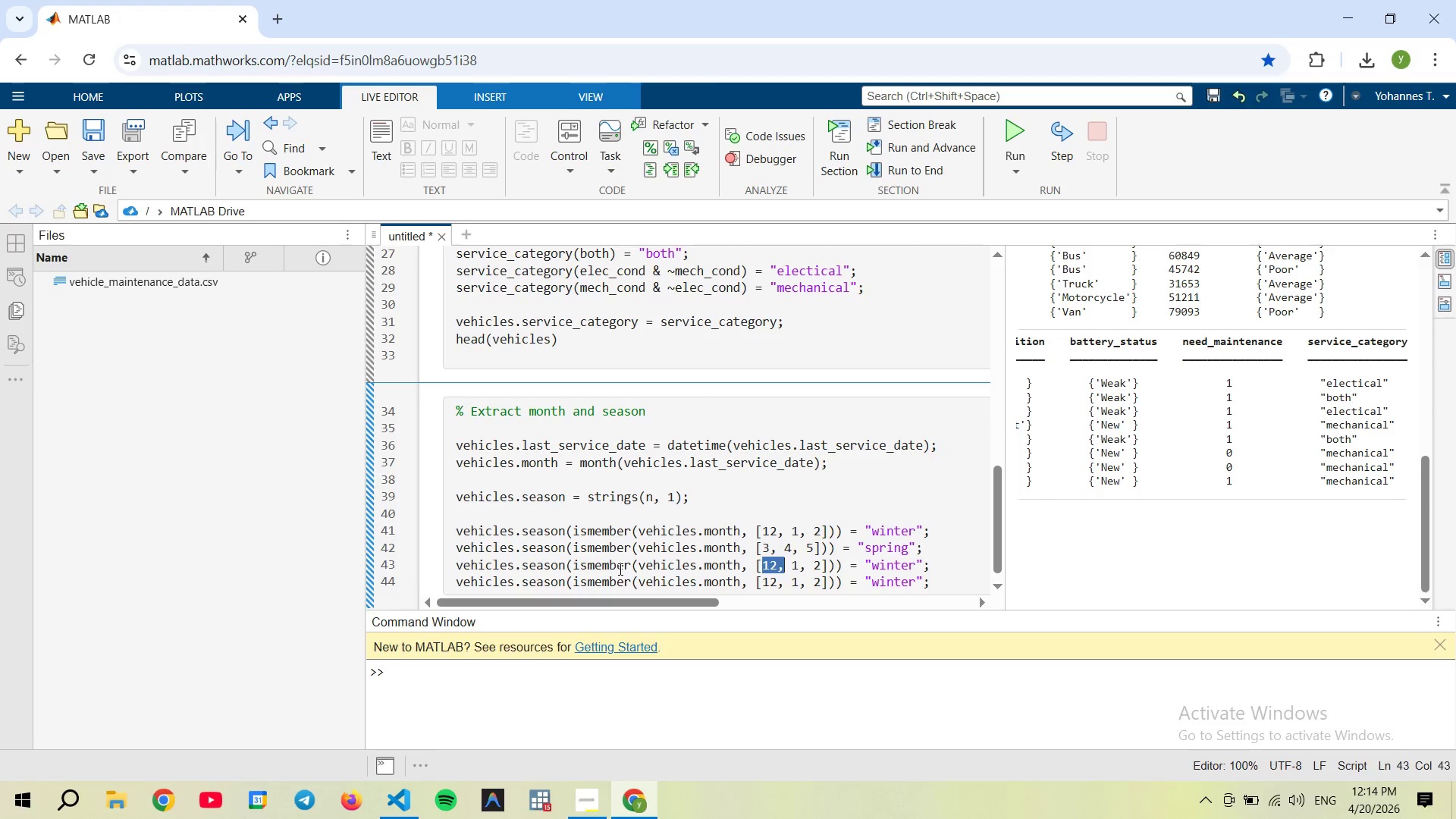 
key(Shift+ArrowRight)
 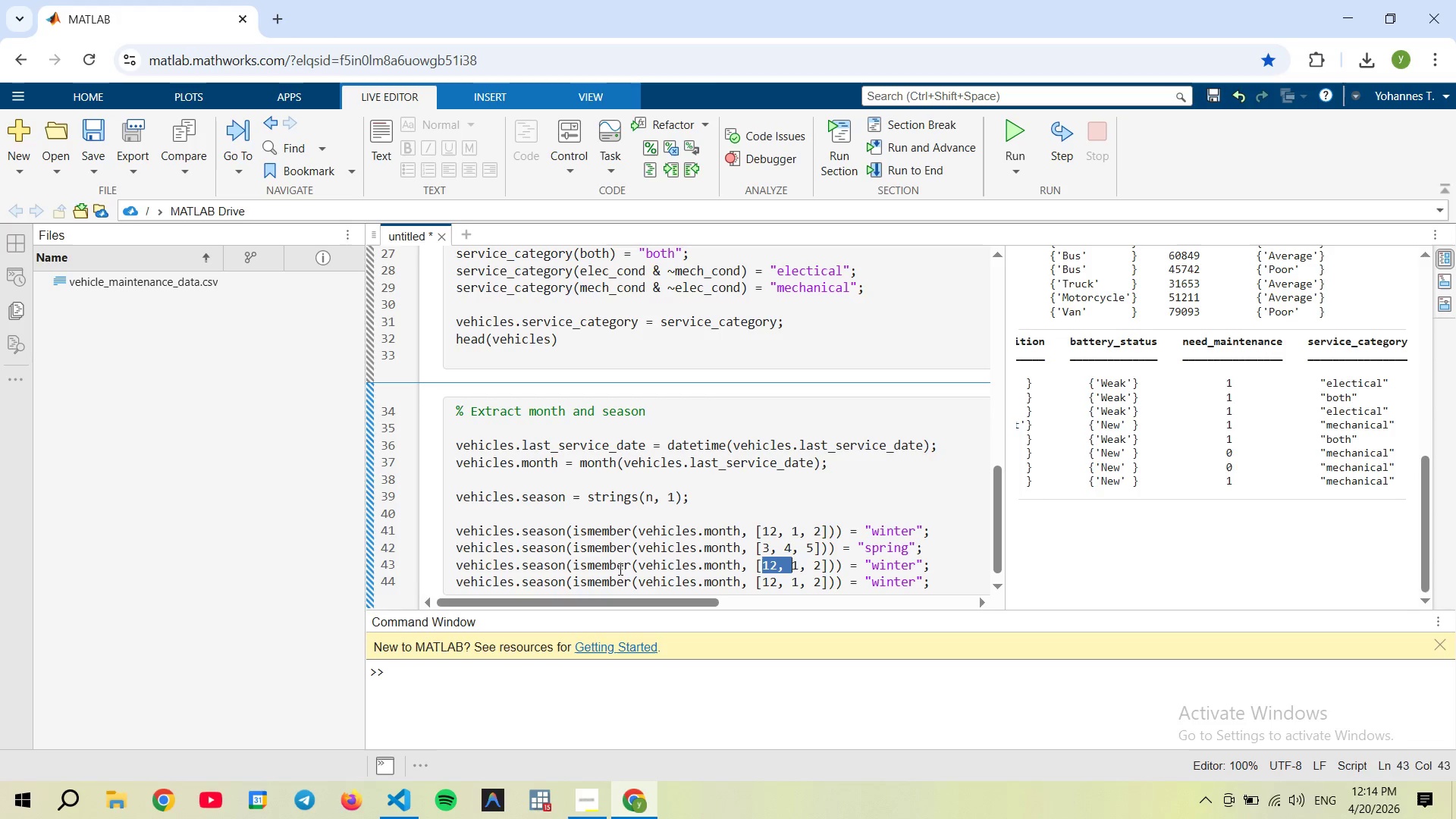 
key(Shift+ArrowRight)
 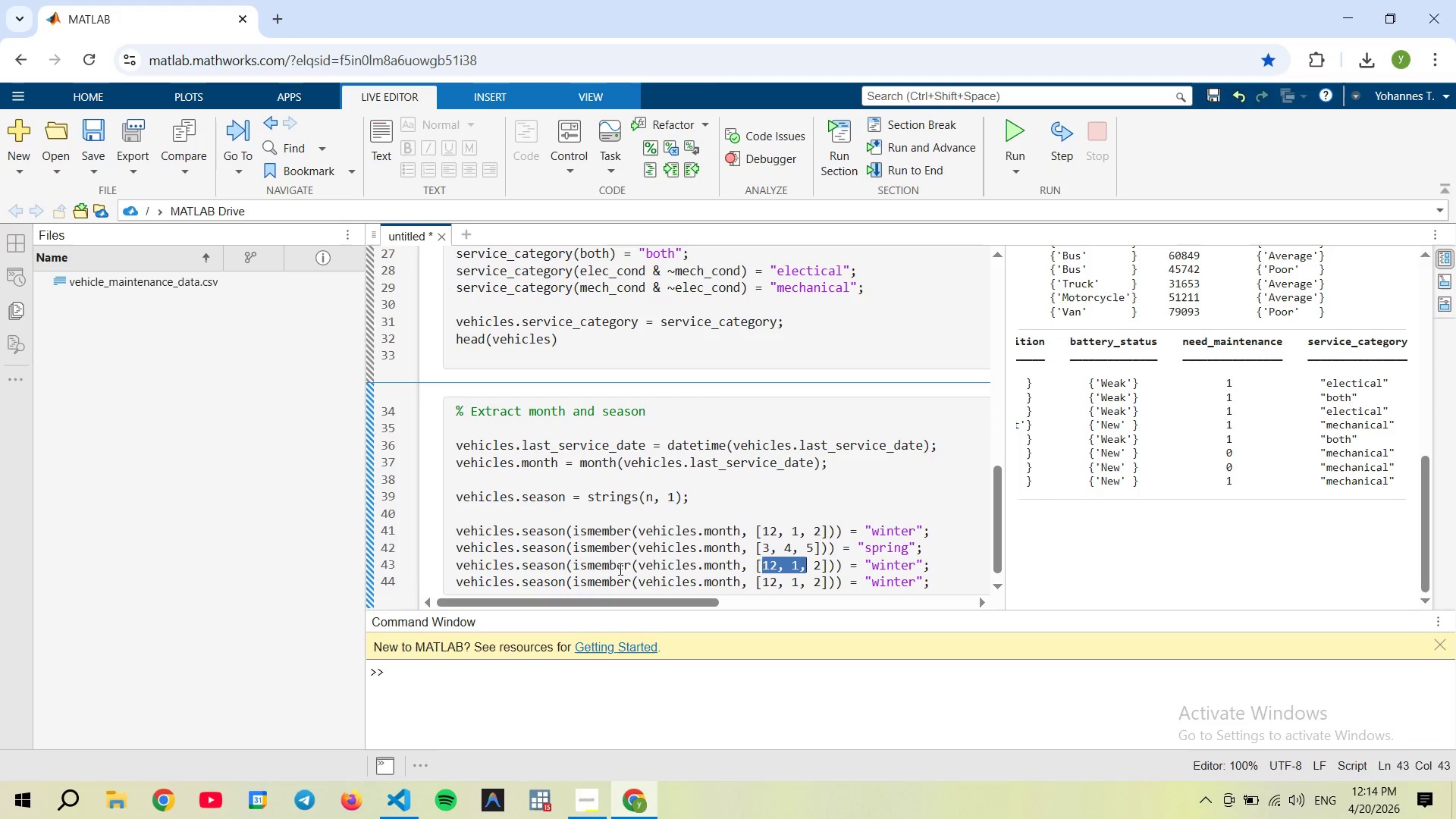 
key(Shift+ArrowRight)
 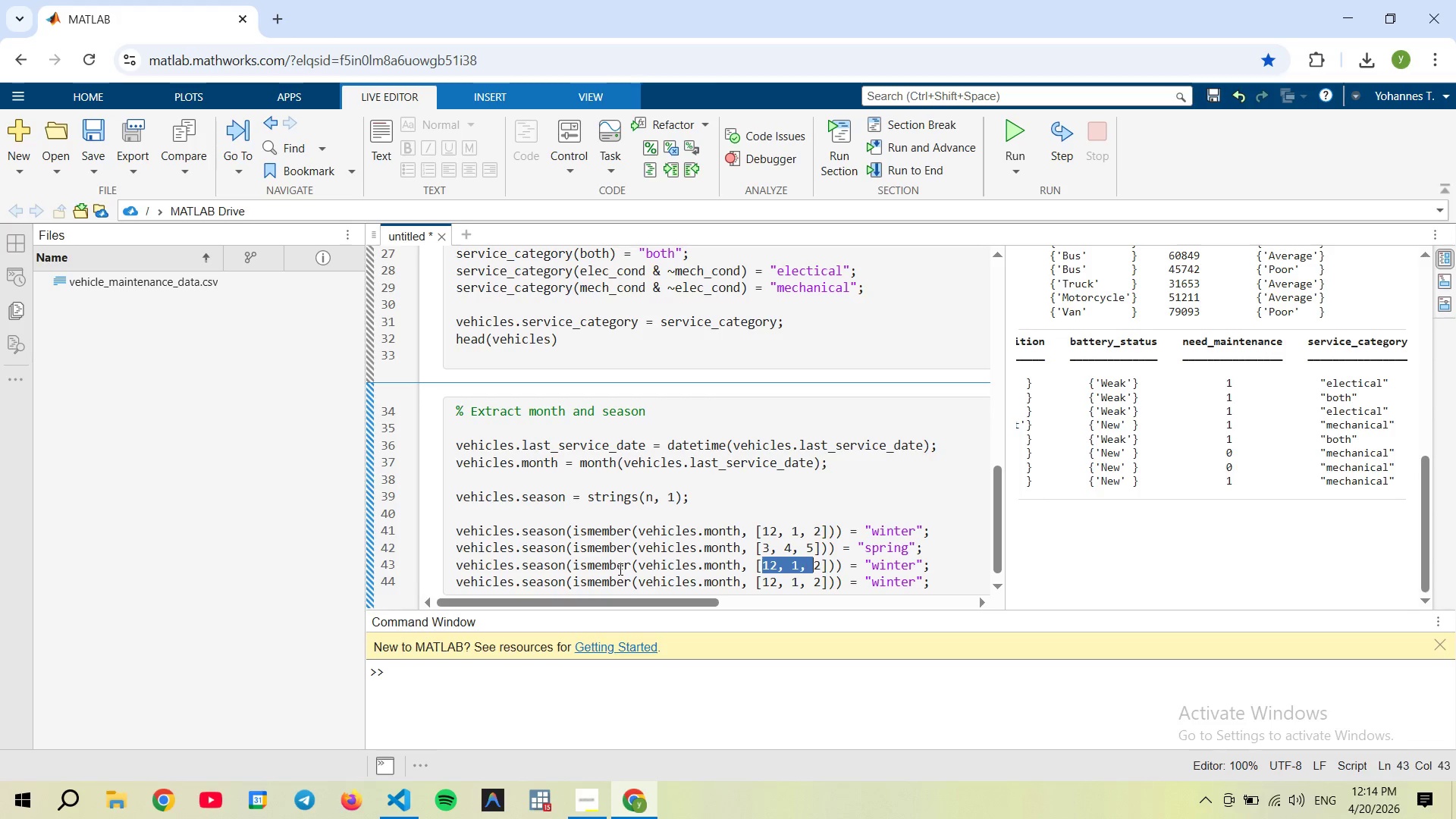 
key(Shift+ArrowRight)
 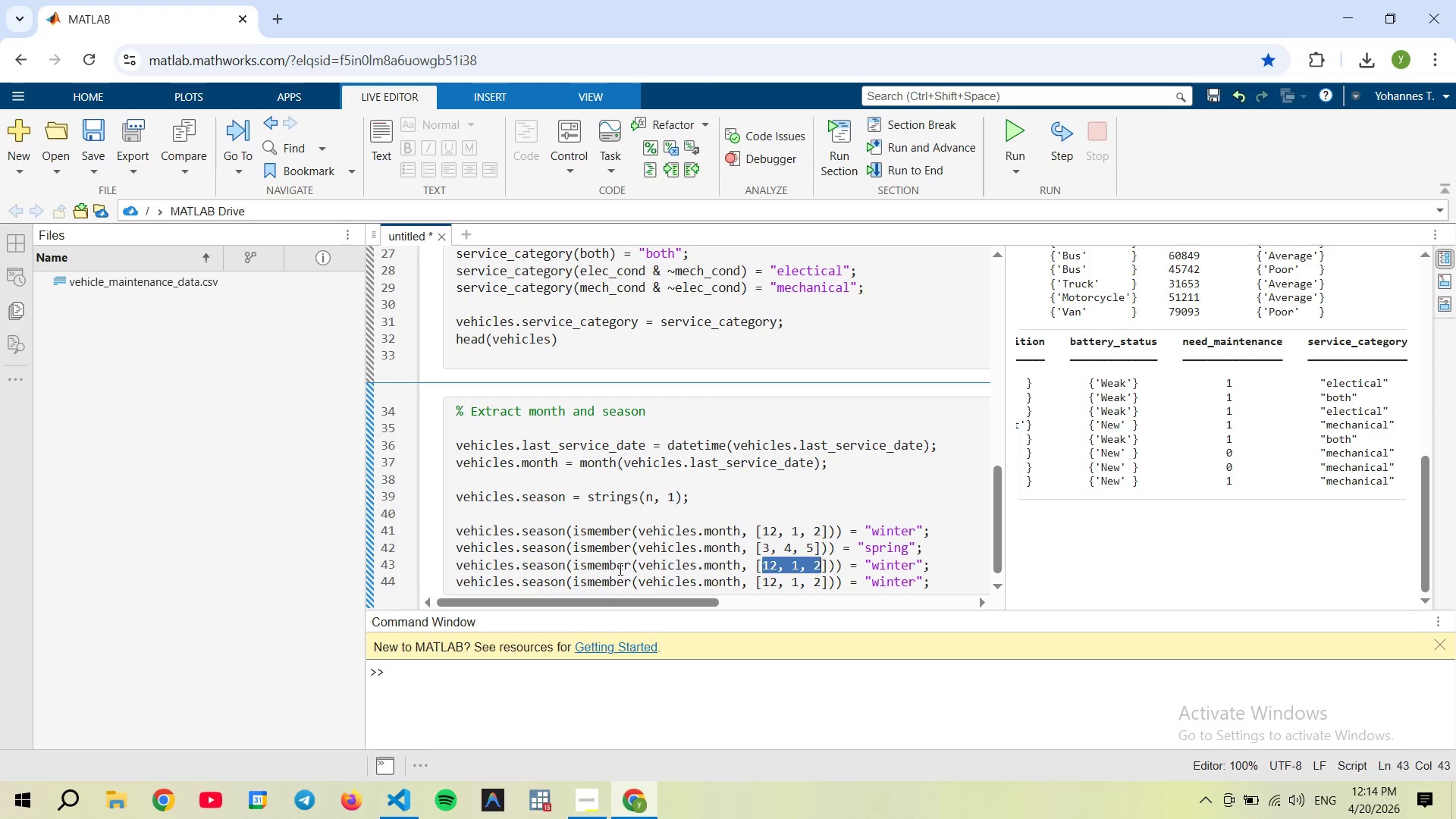 
key(Shift+ArrowRight)
 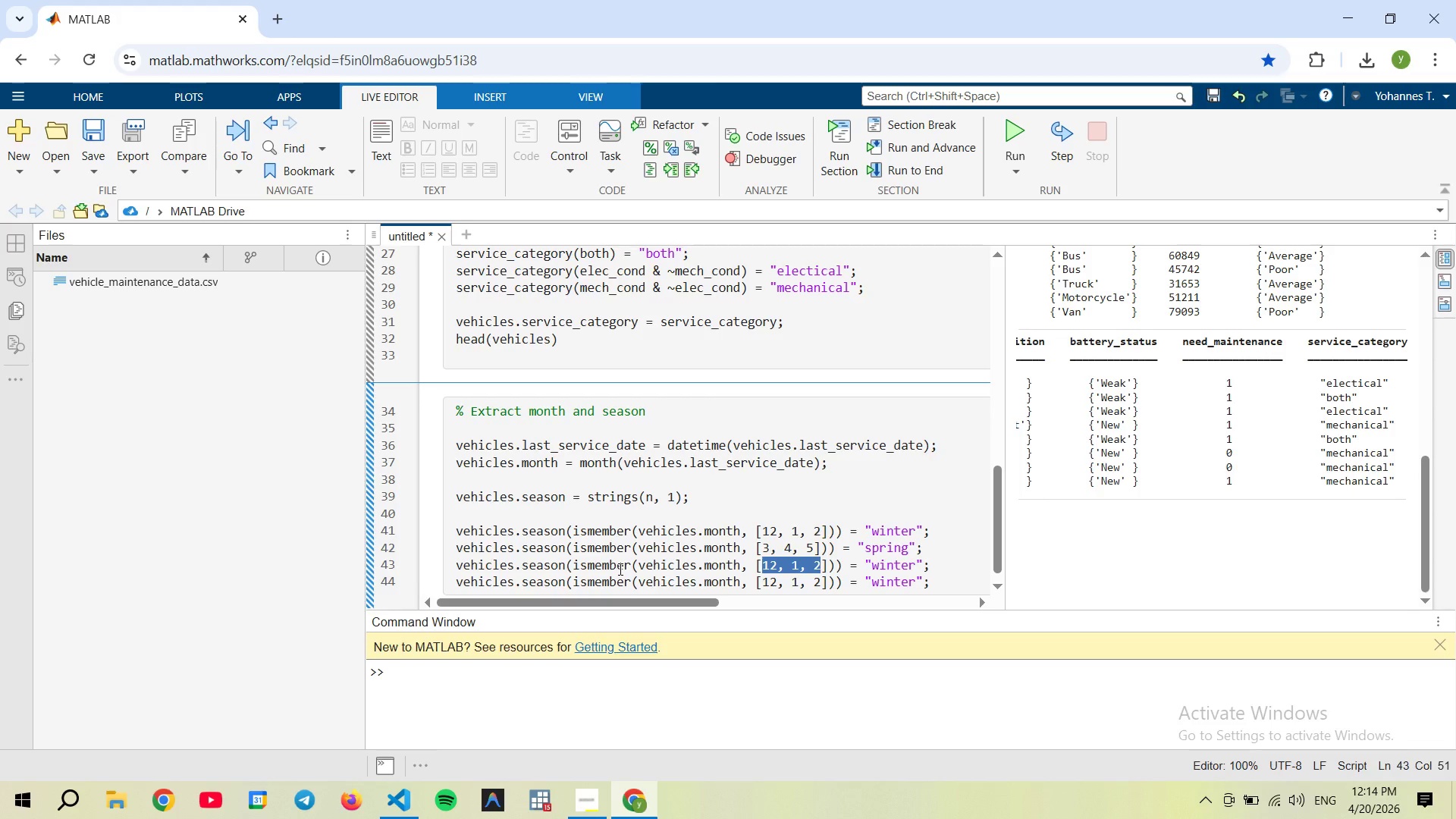 
key(6)
 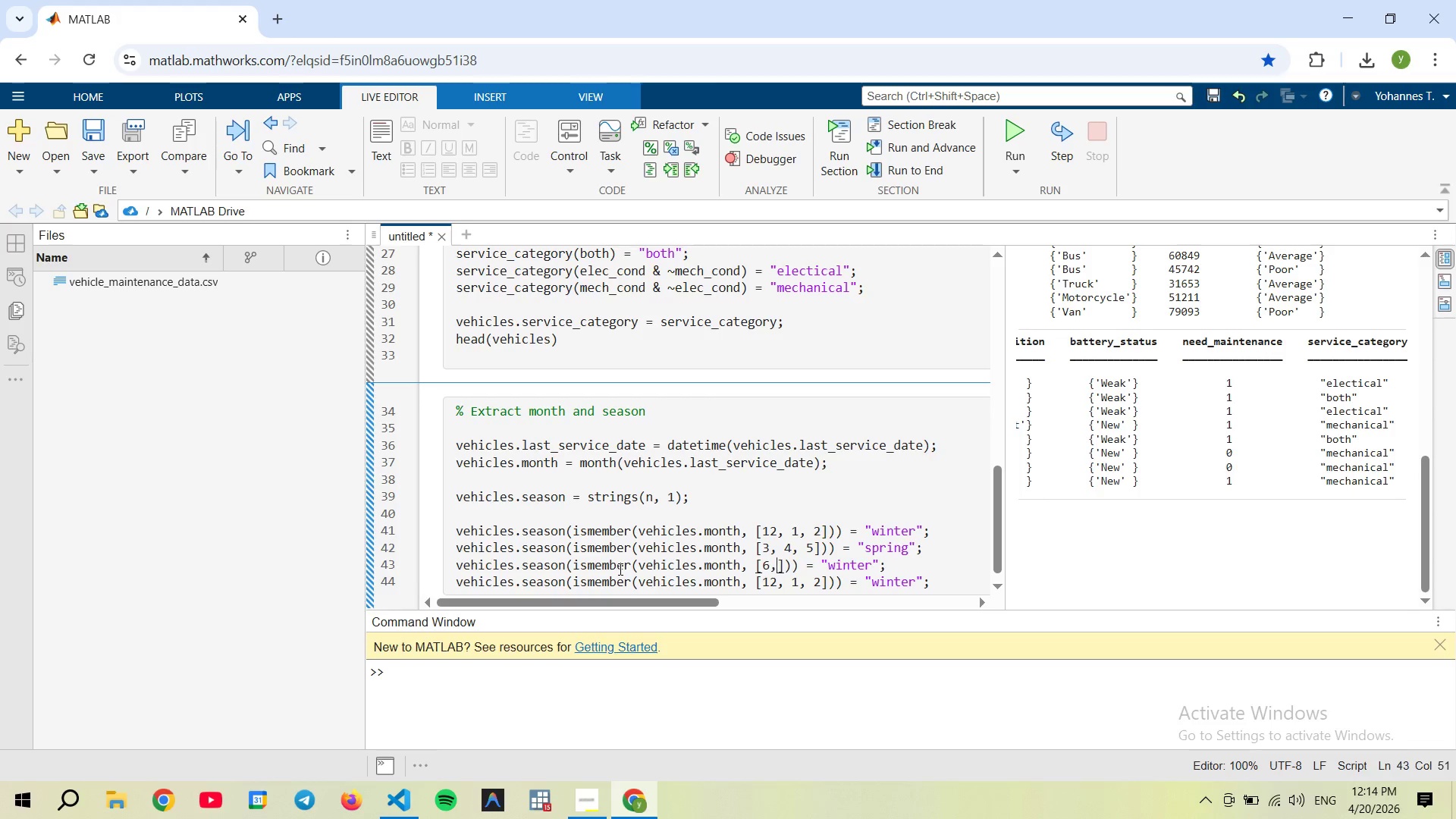 
key(Comma)
 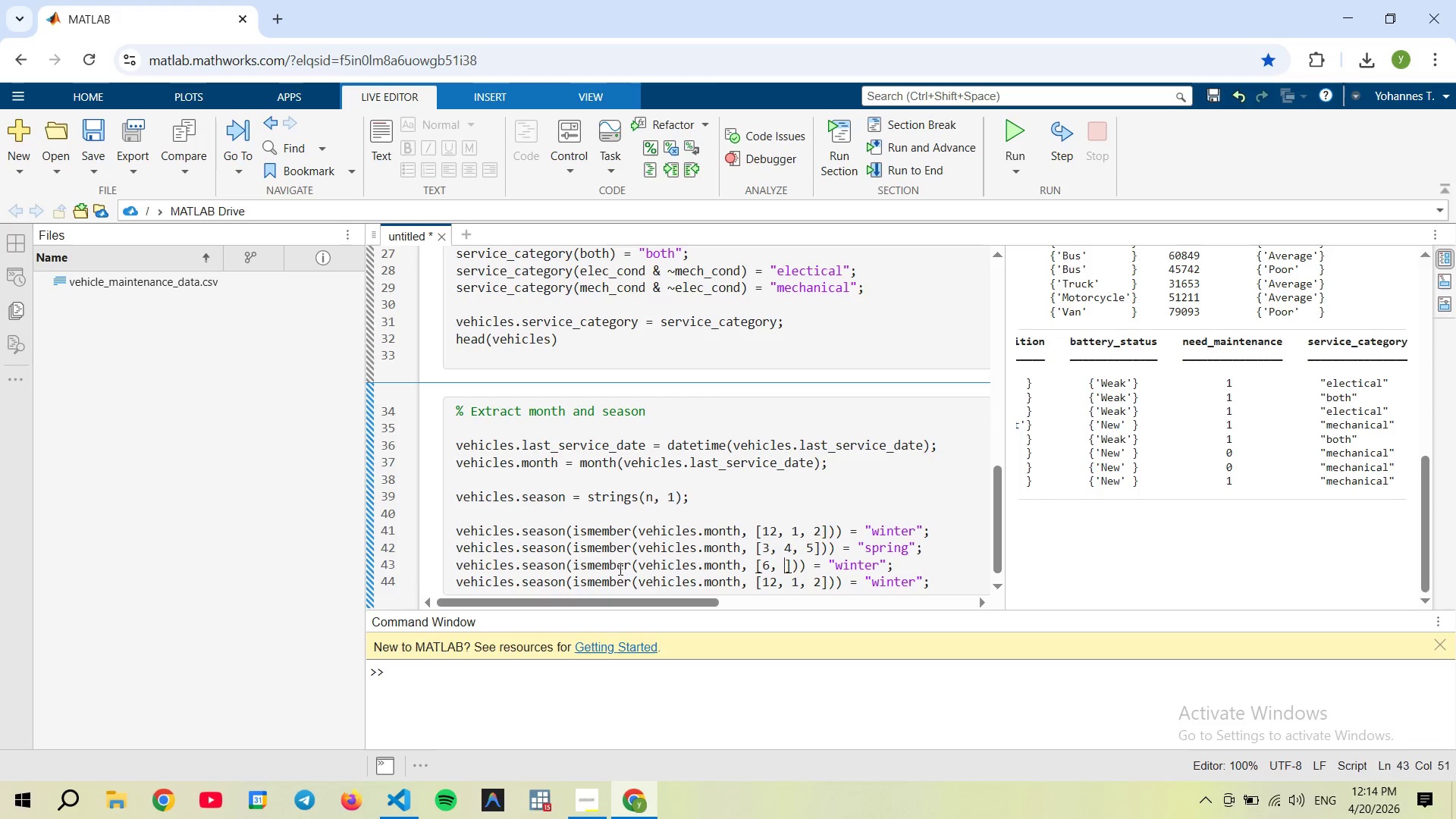 
key(Alt+AltRight)
 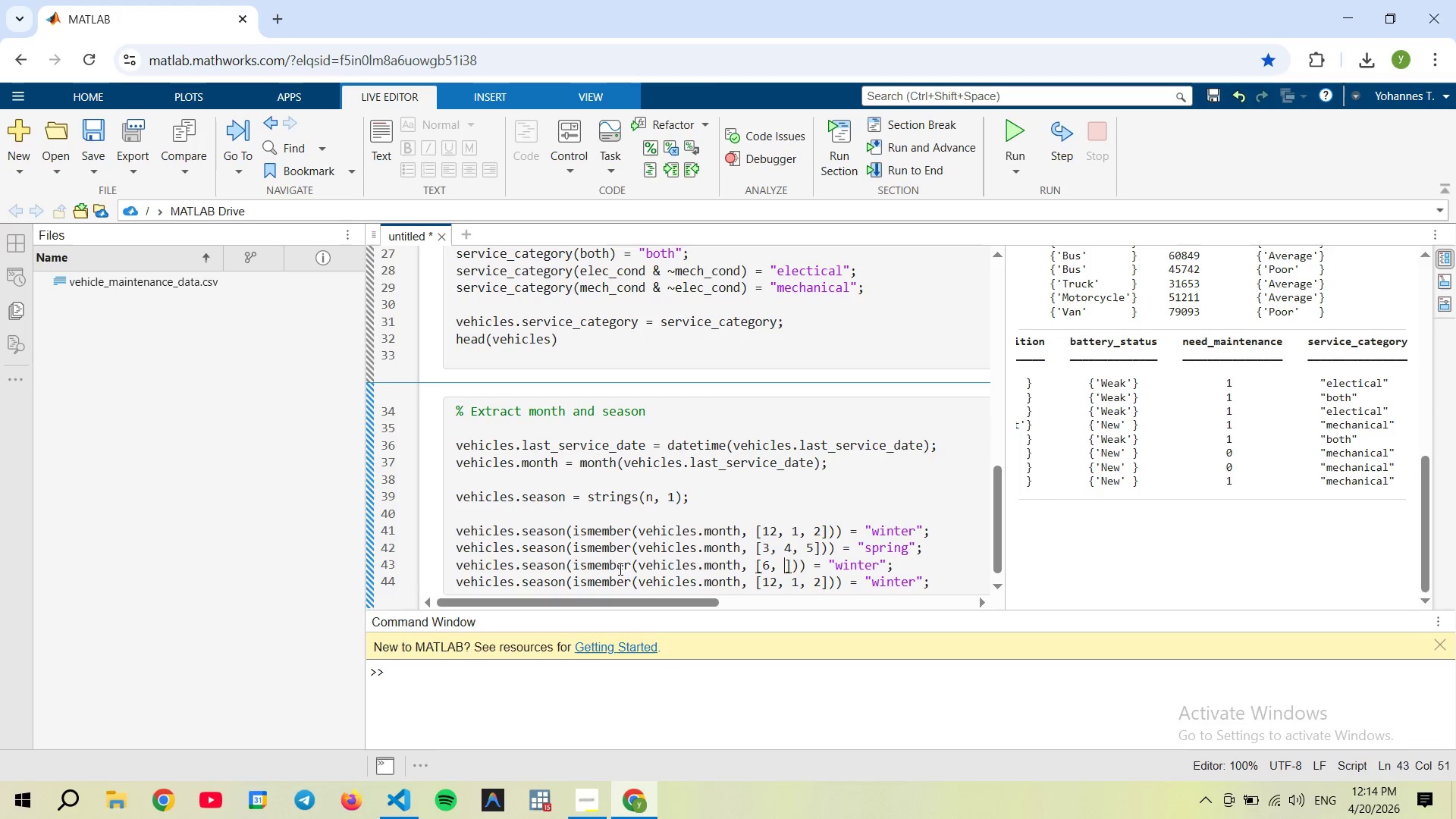 
key(Space)
 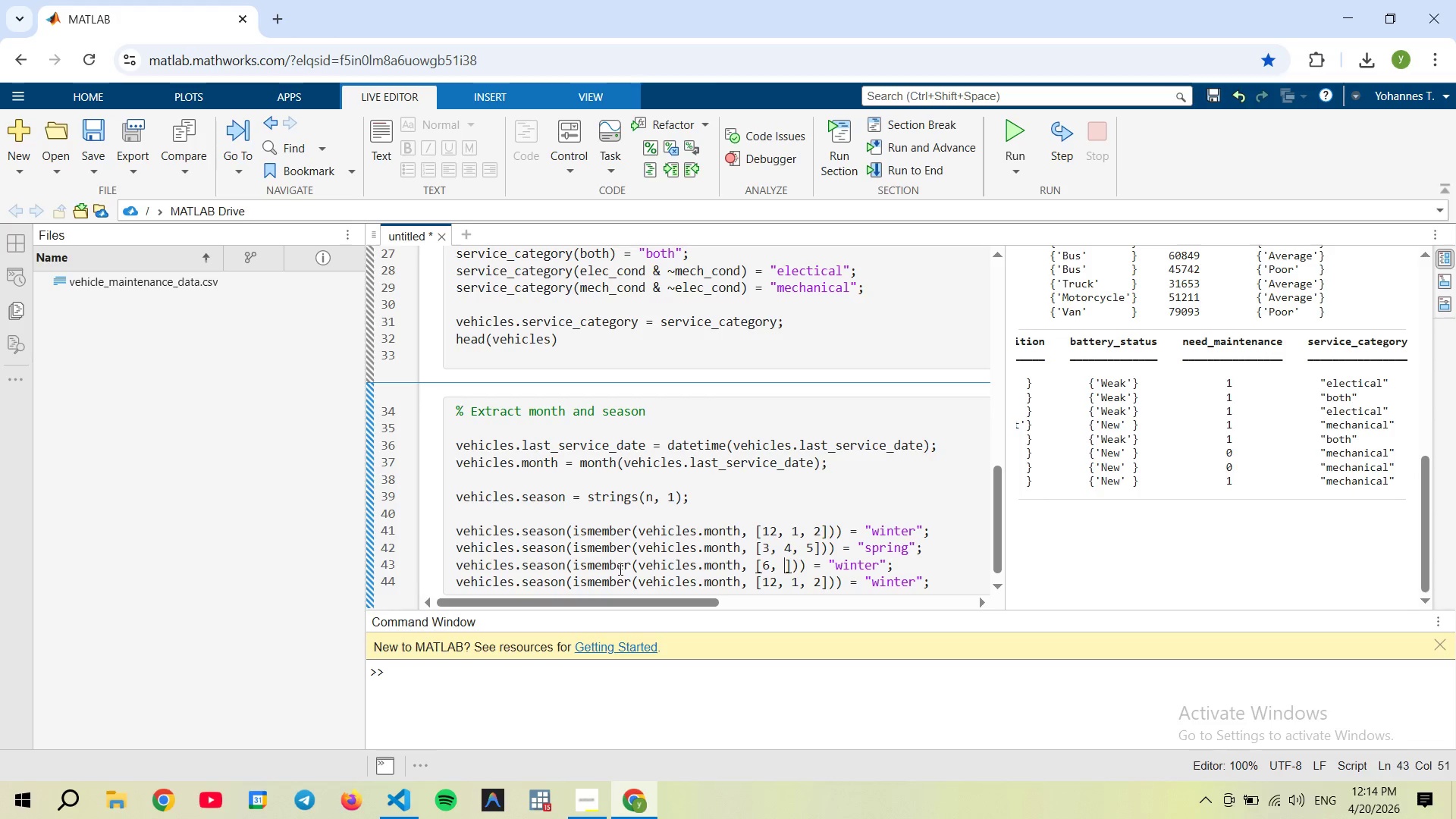 
key(7)
 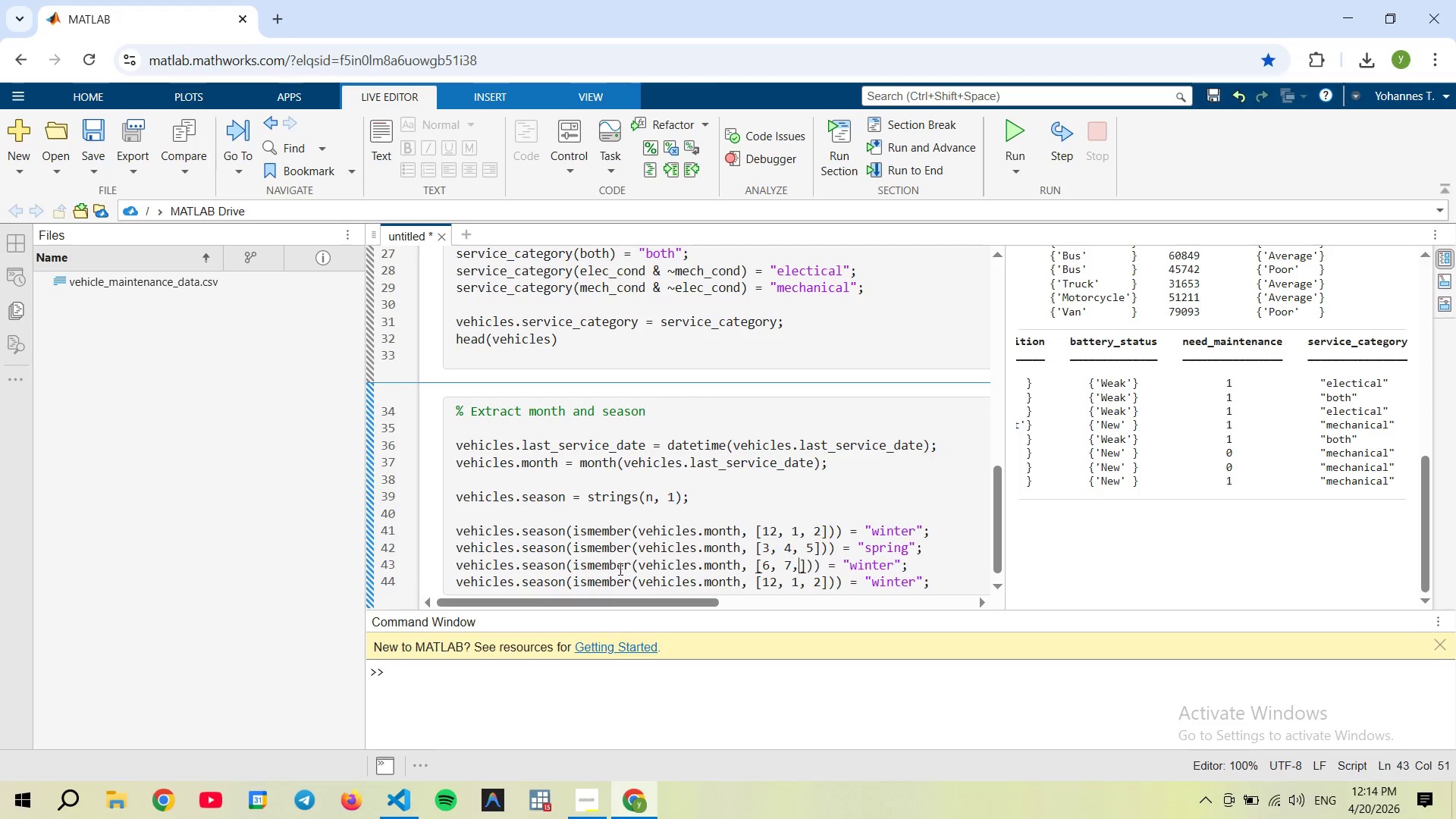 
key(Comma)
 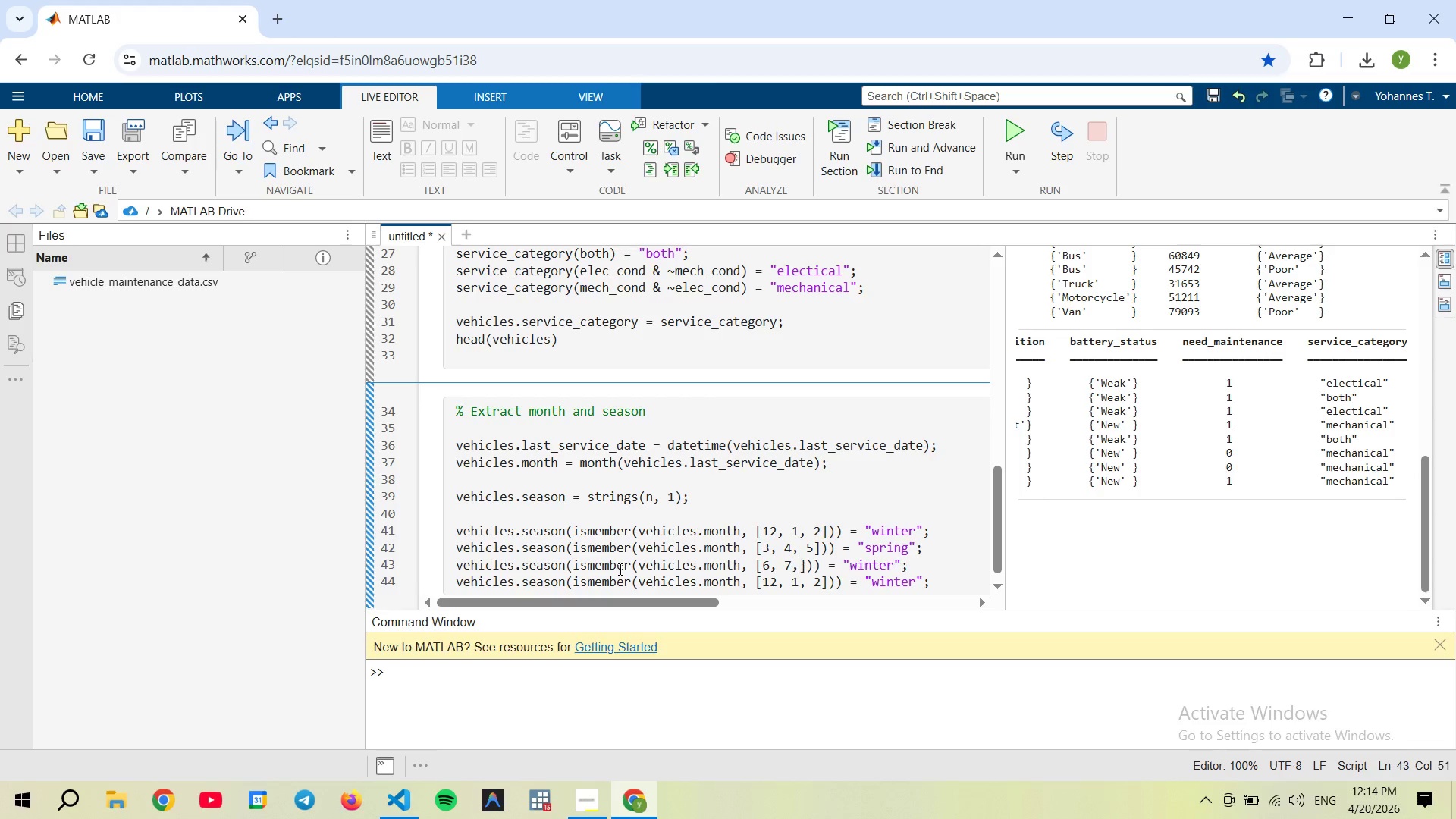 
key(Space)
 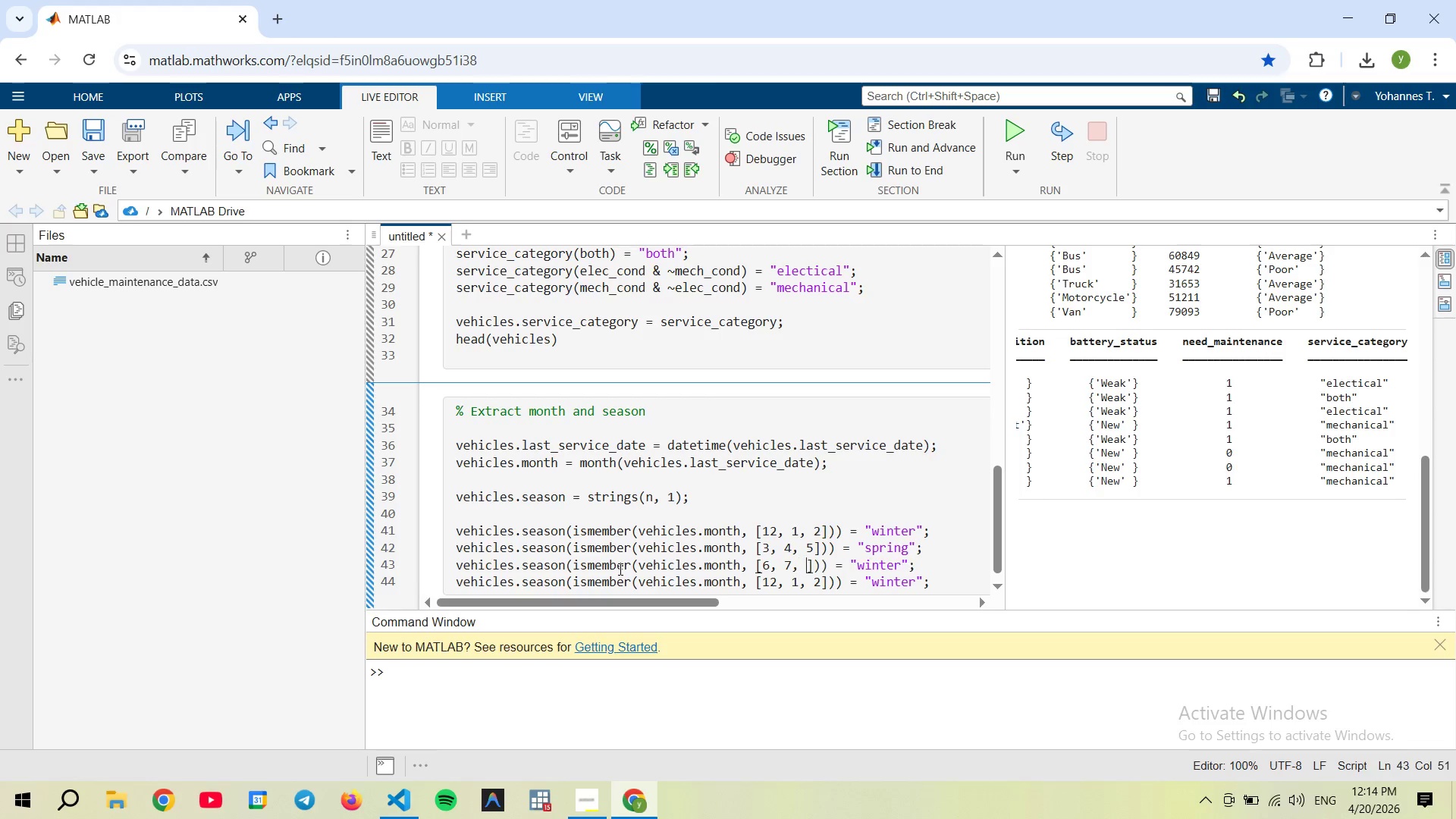 
key(8)
 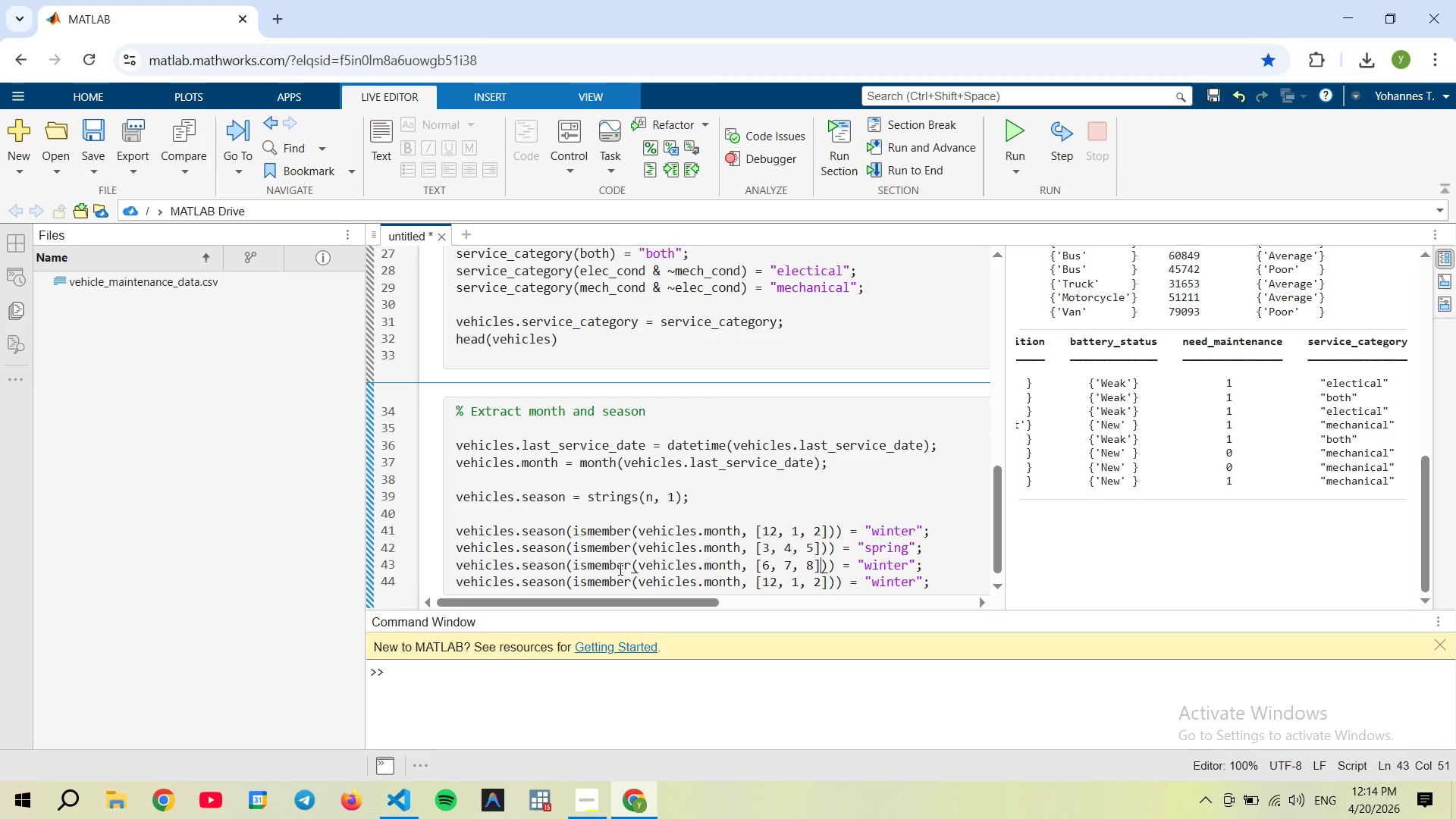 
hold_key(key=ArrowRight, duration=0.59)
 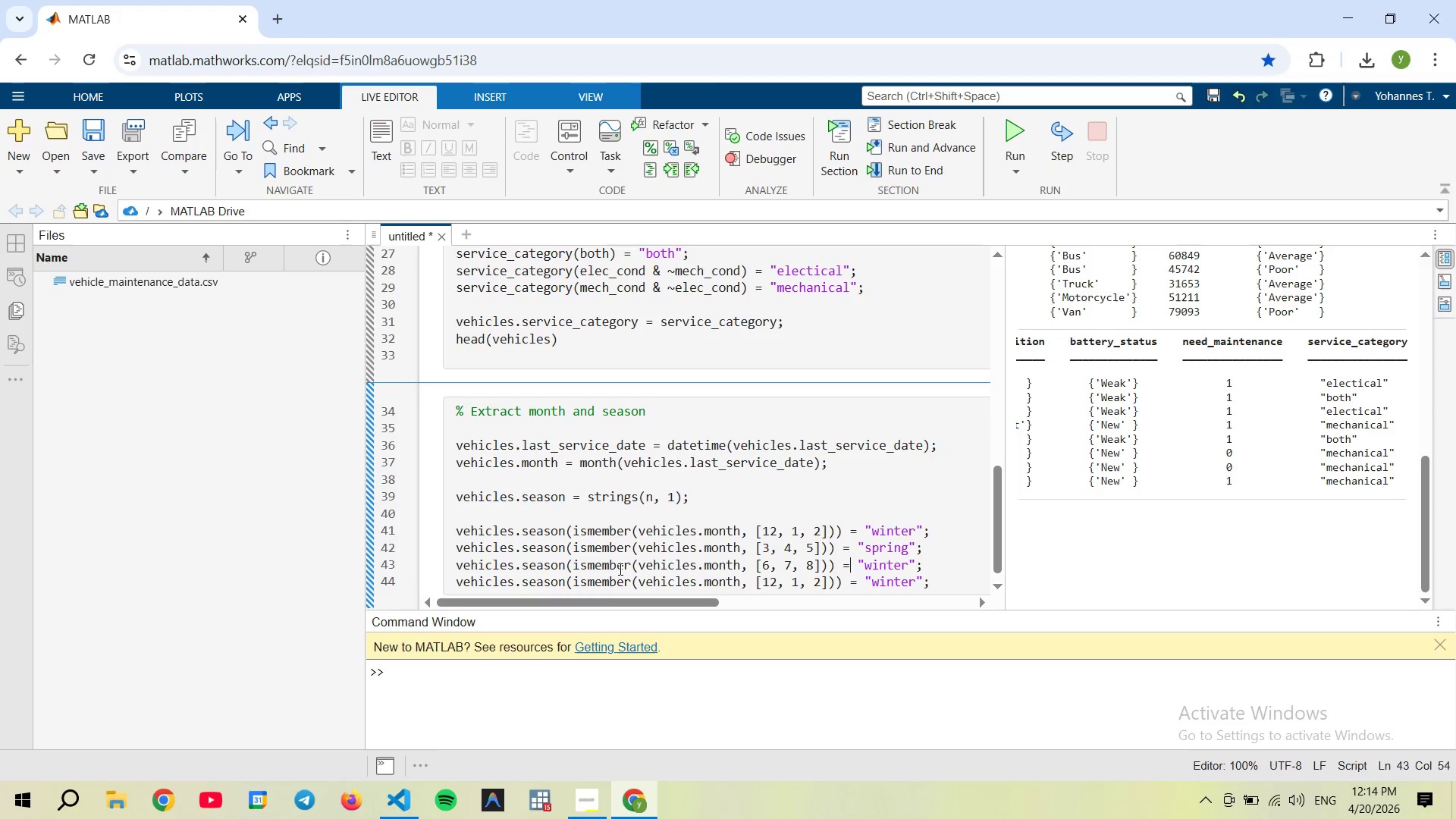 
key(ArrowRight)
 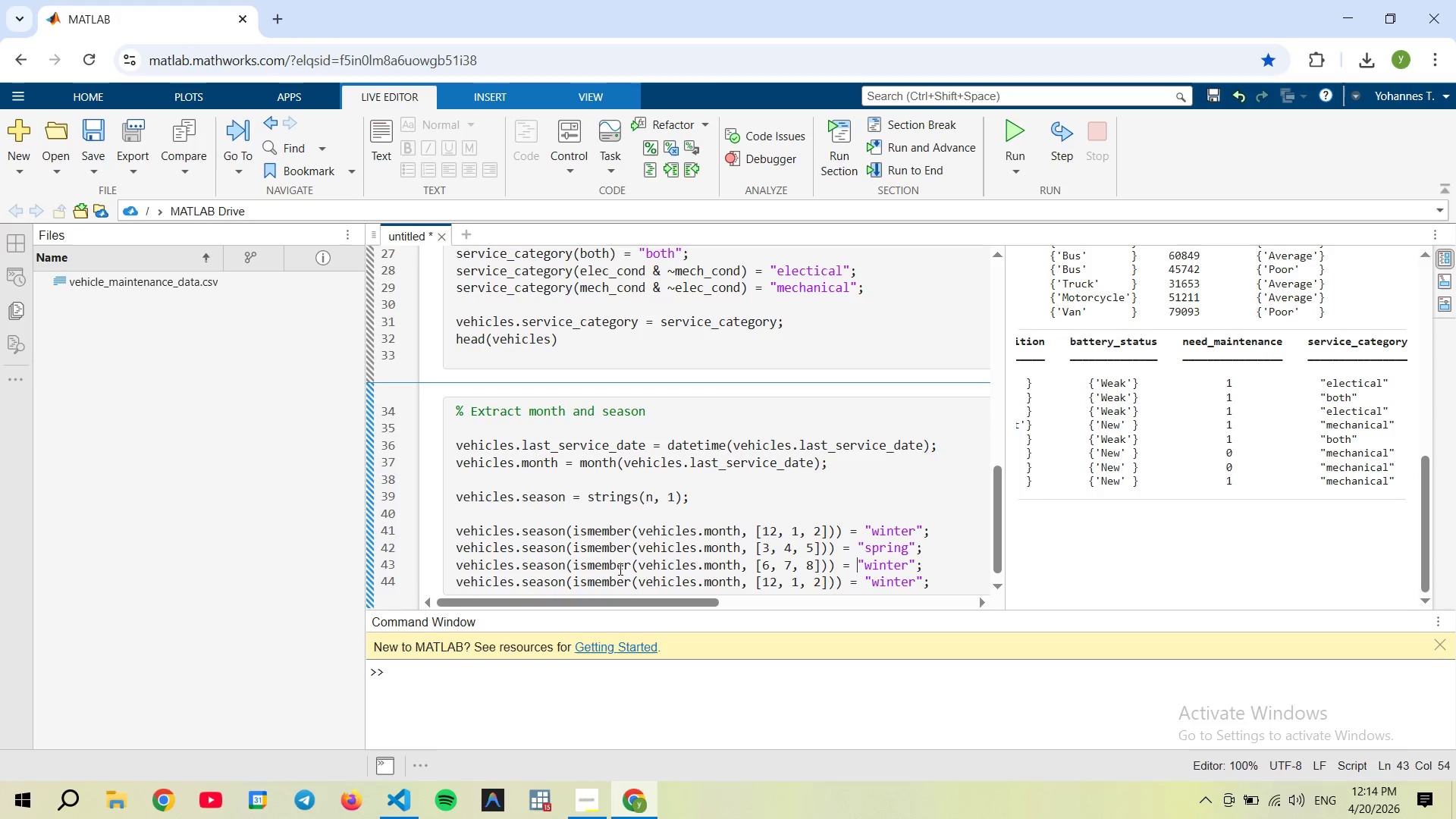 
key(ArrowRight)
 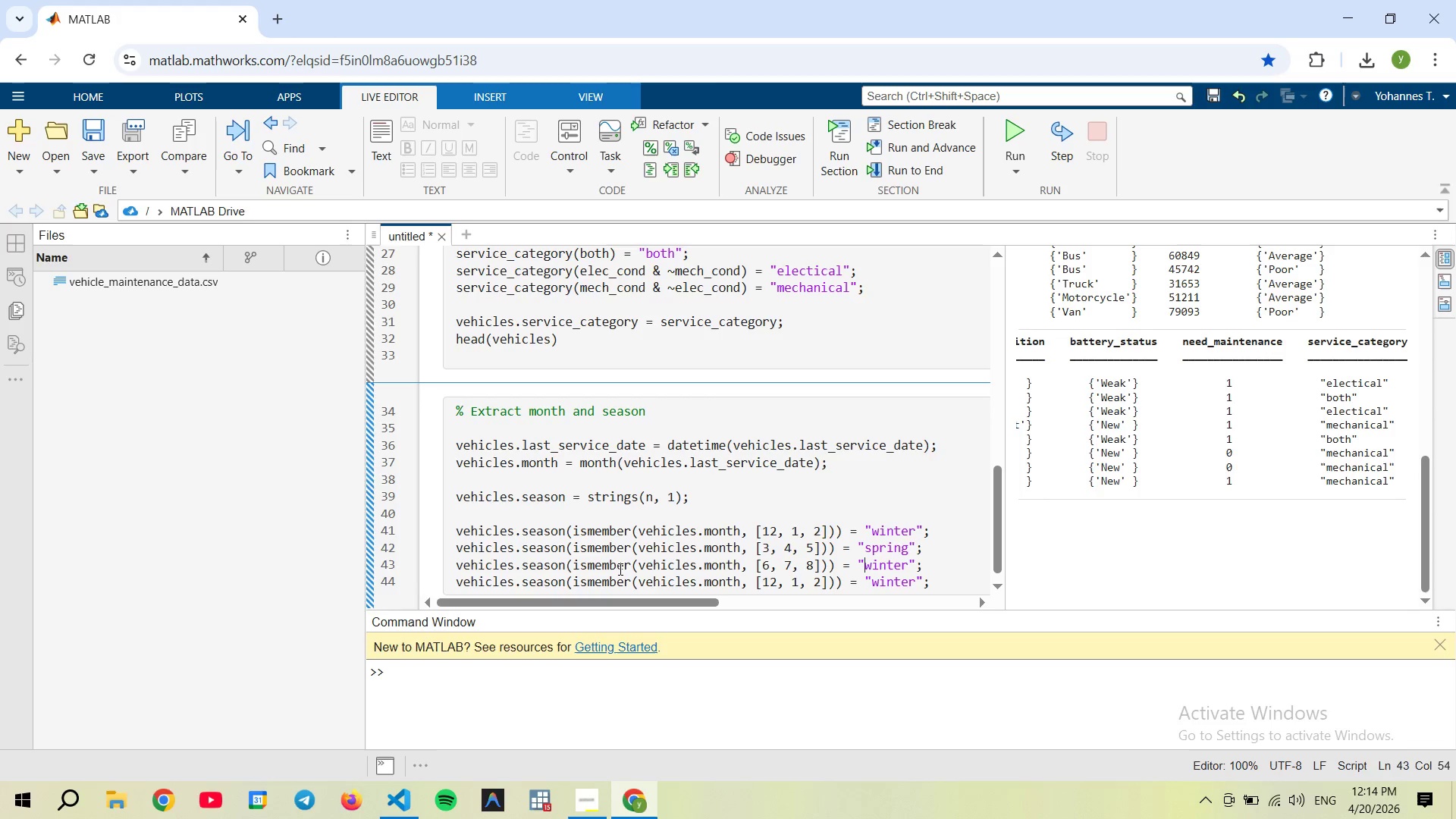 
key(ArrowRight)
 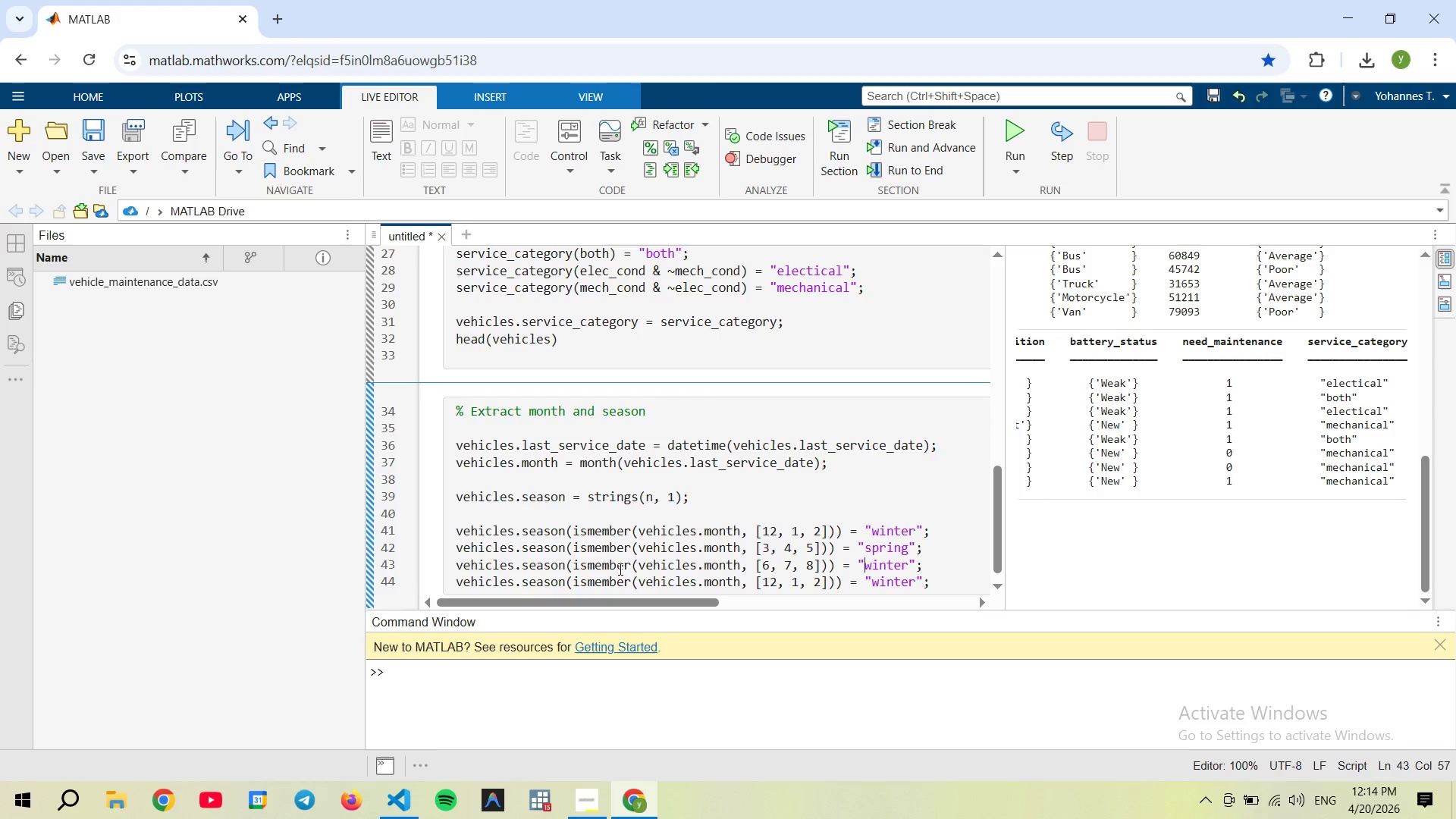 
key(Shift+ArrowRight)
 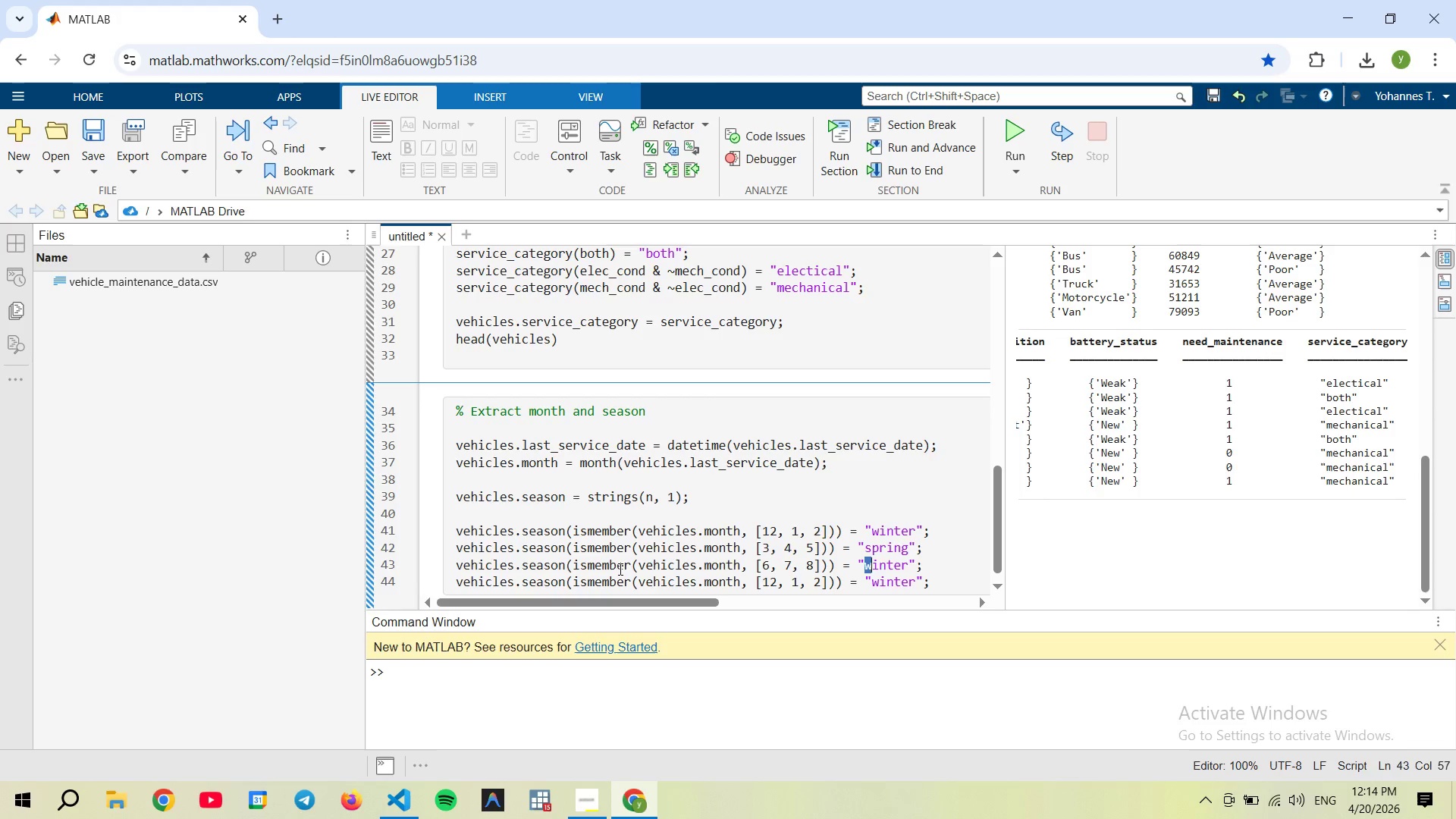 
key(Shift+ArrowRight)
 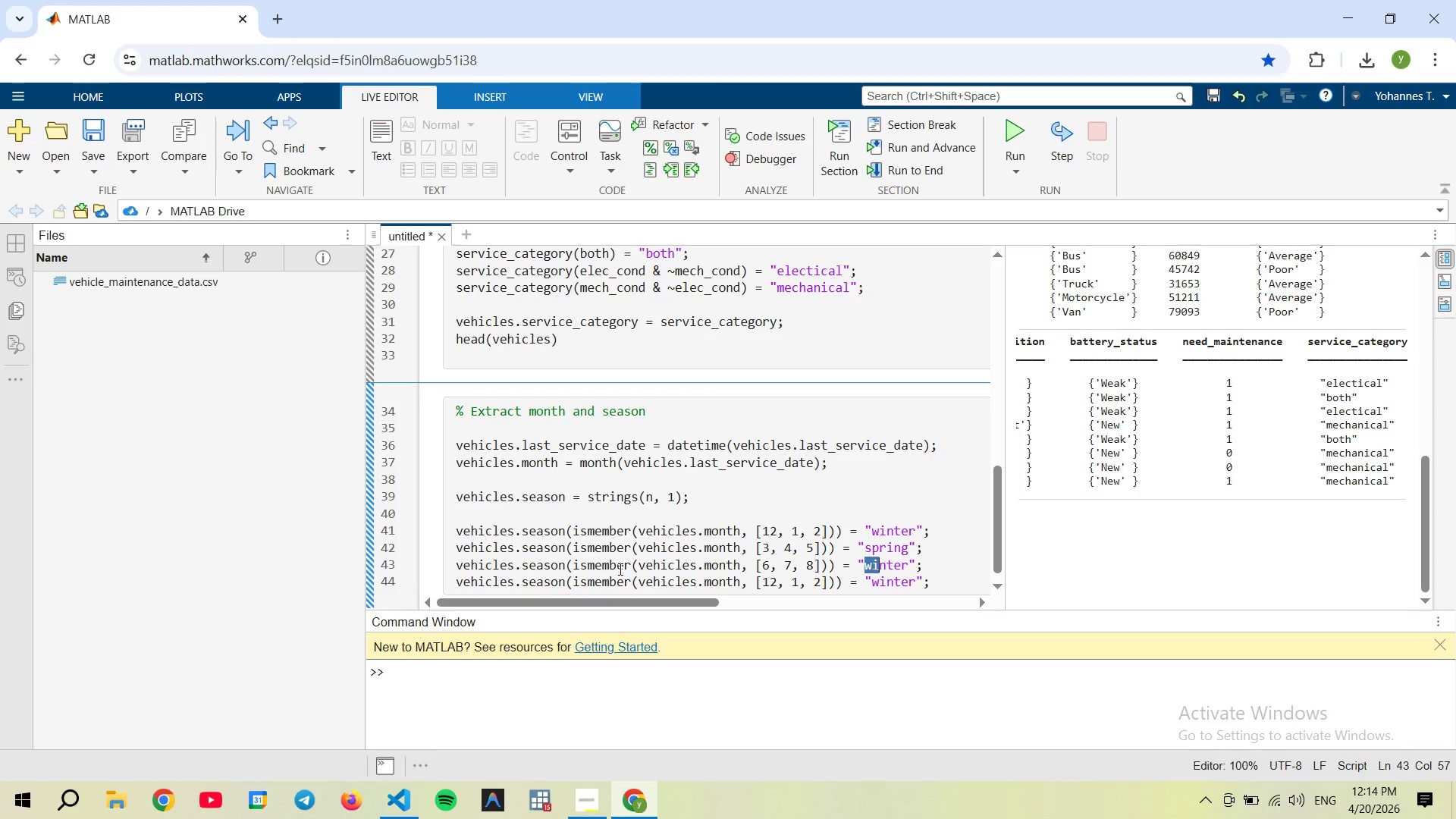 
key(Shift+ArrowRight)
 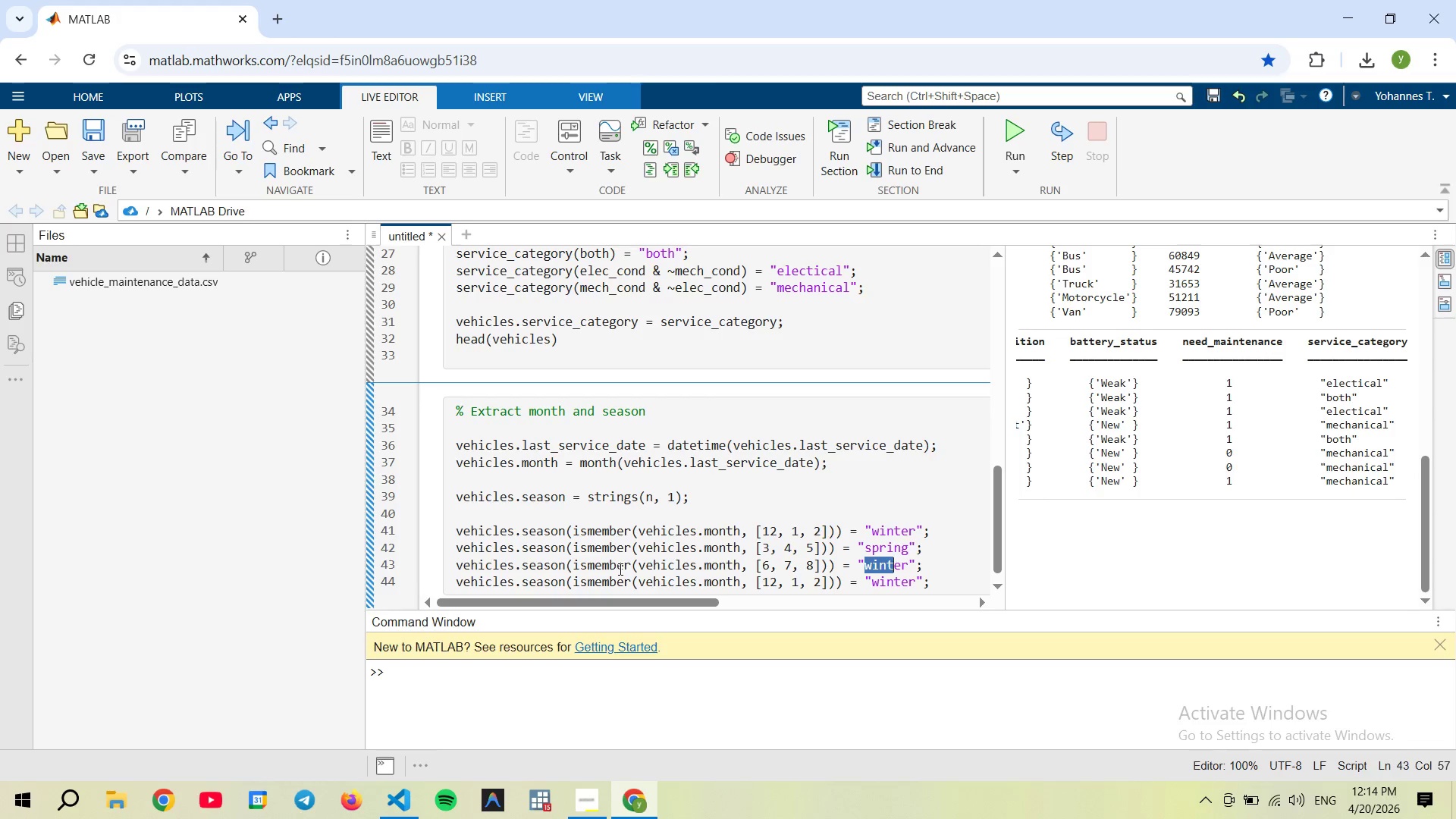 
key(Shift+ArrowRight)
 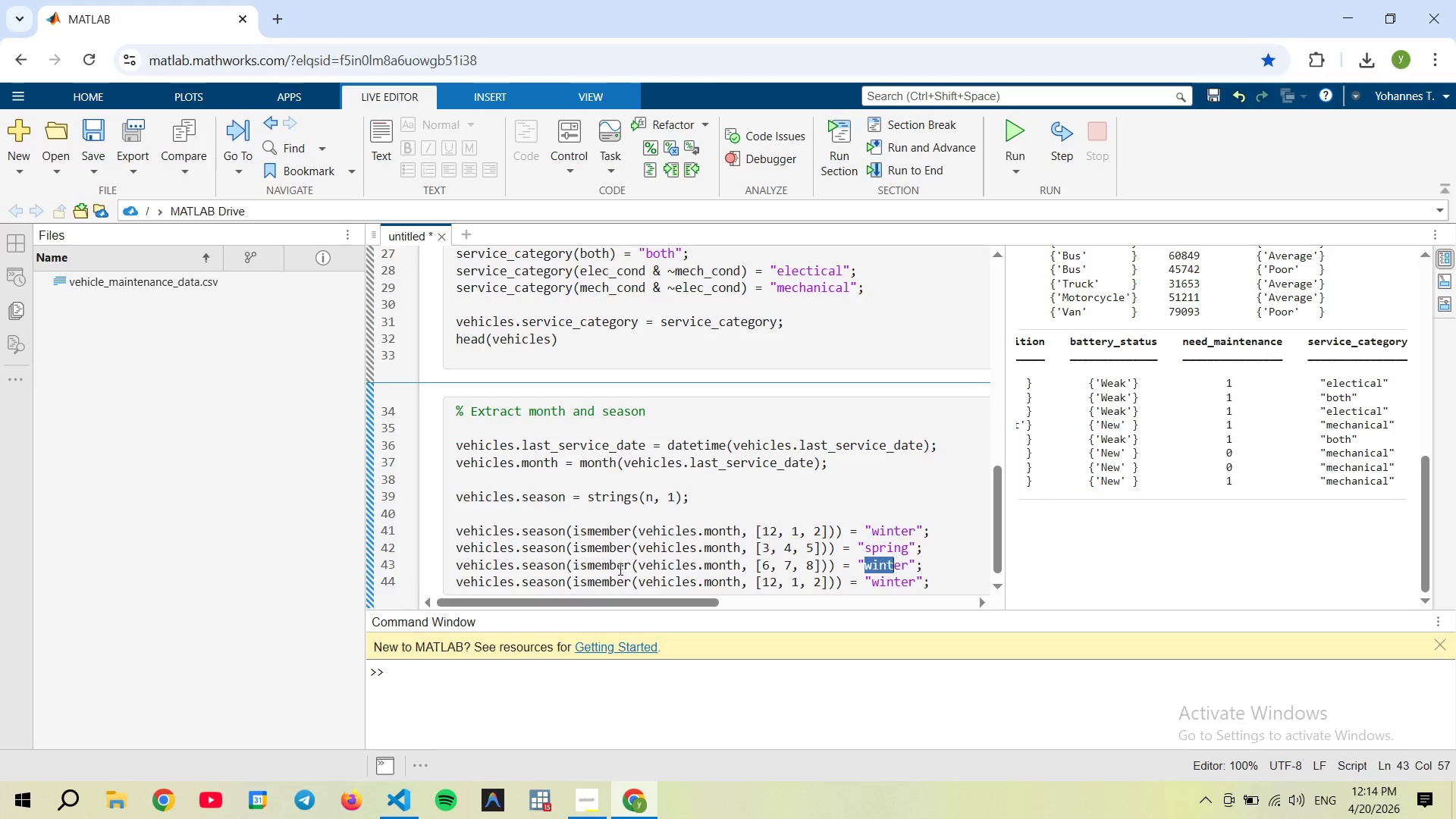 
key(Shift+ArrowRight)
 